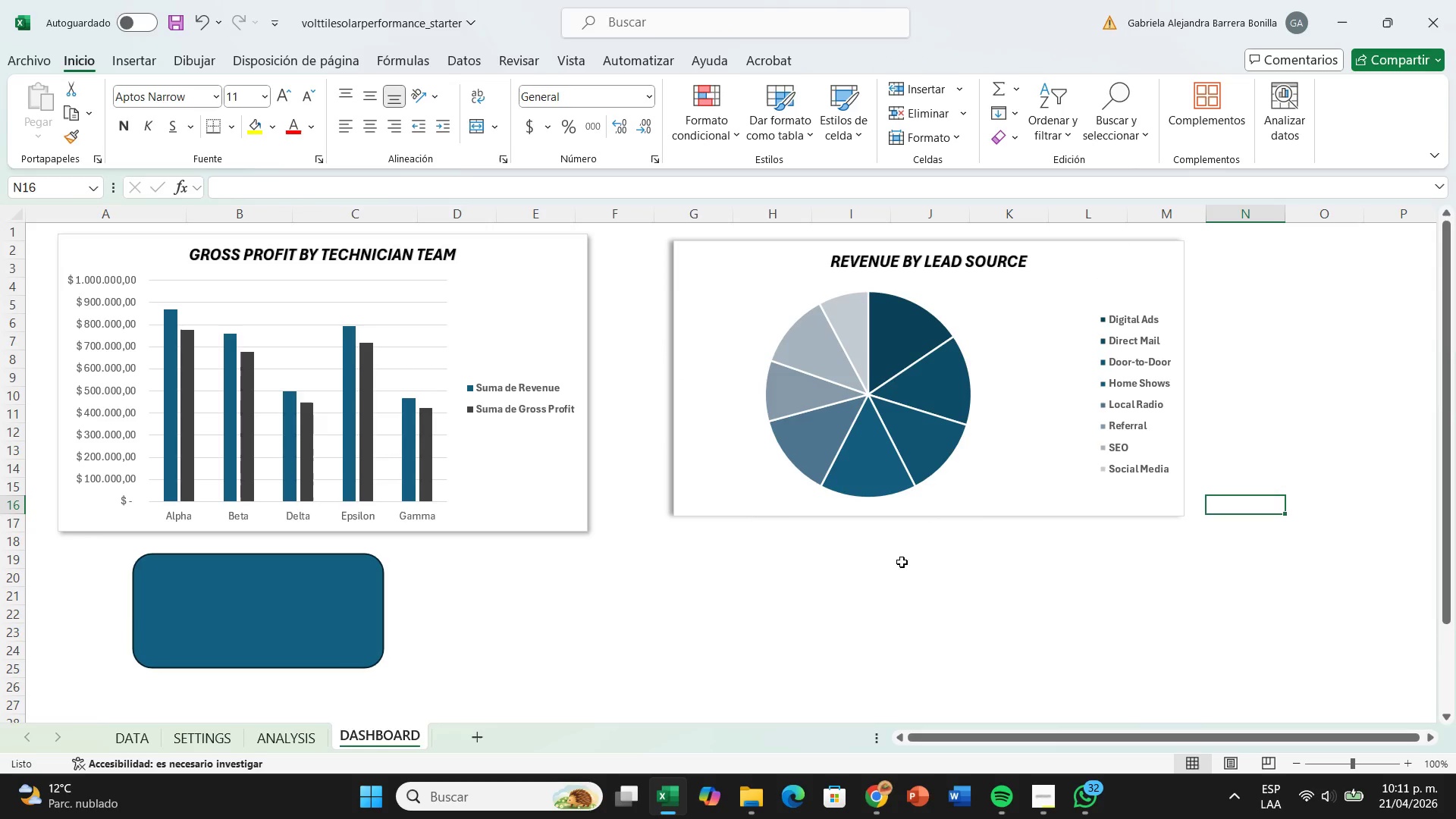 
left_click([730, 503])
 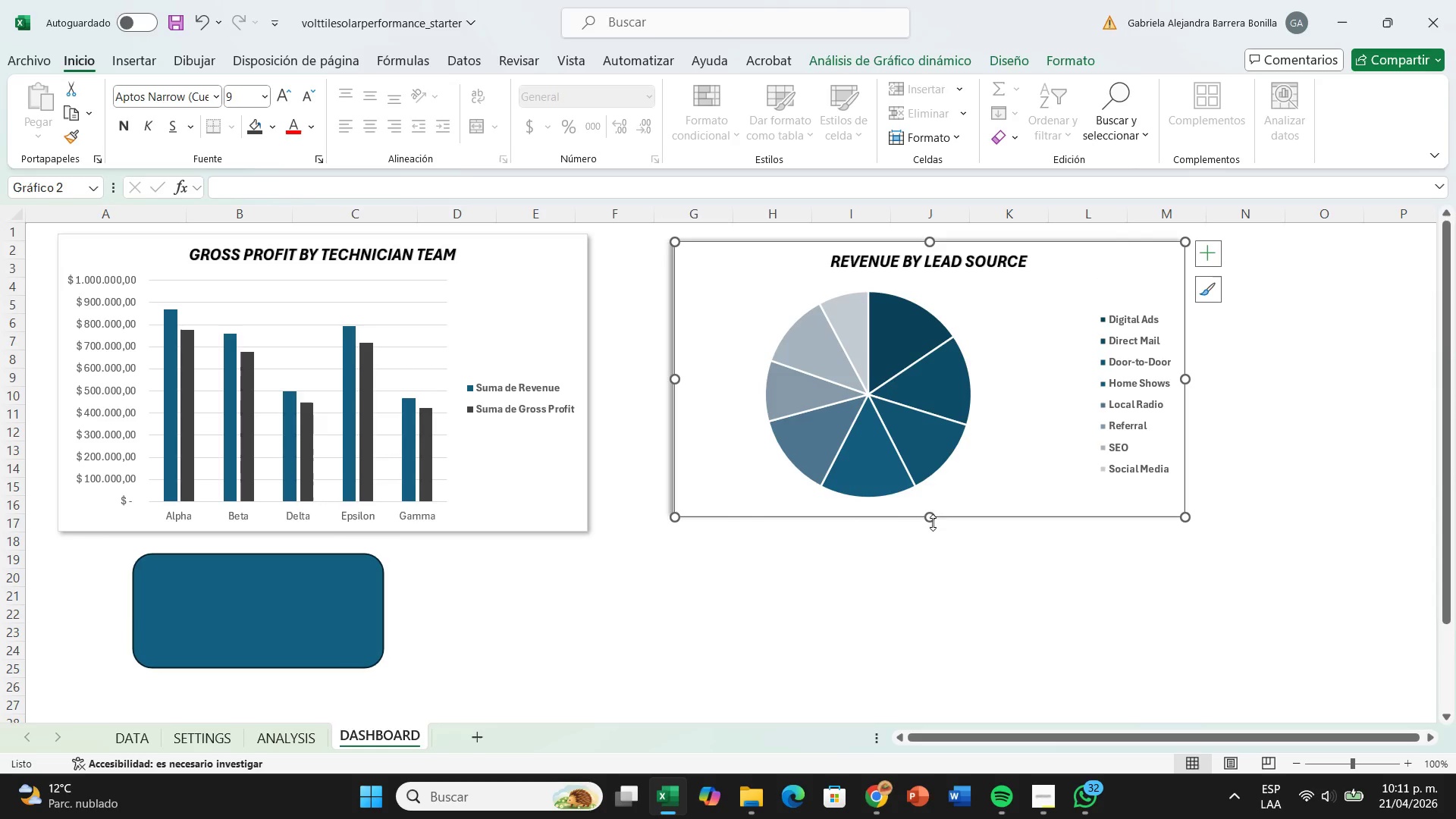 
left_click_drag(start_coordinate=[934, 521], to_coordinate=[935, 534])
 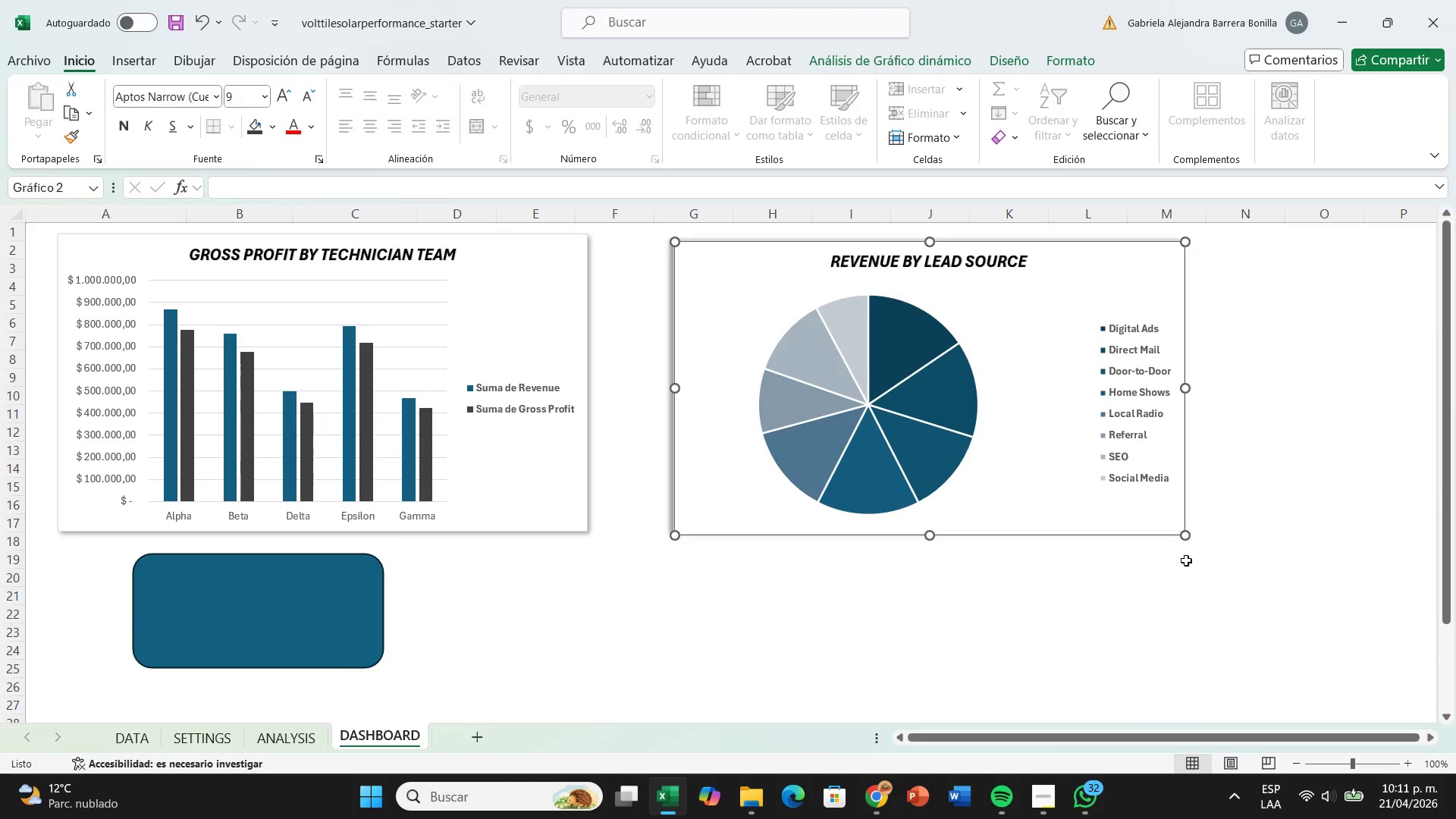 
left_click([1186, 560])
 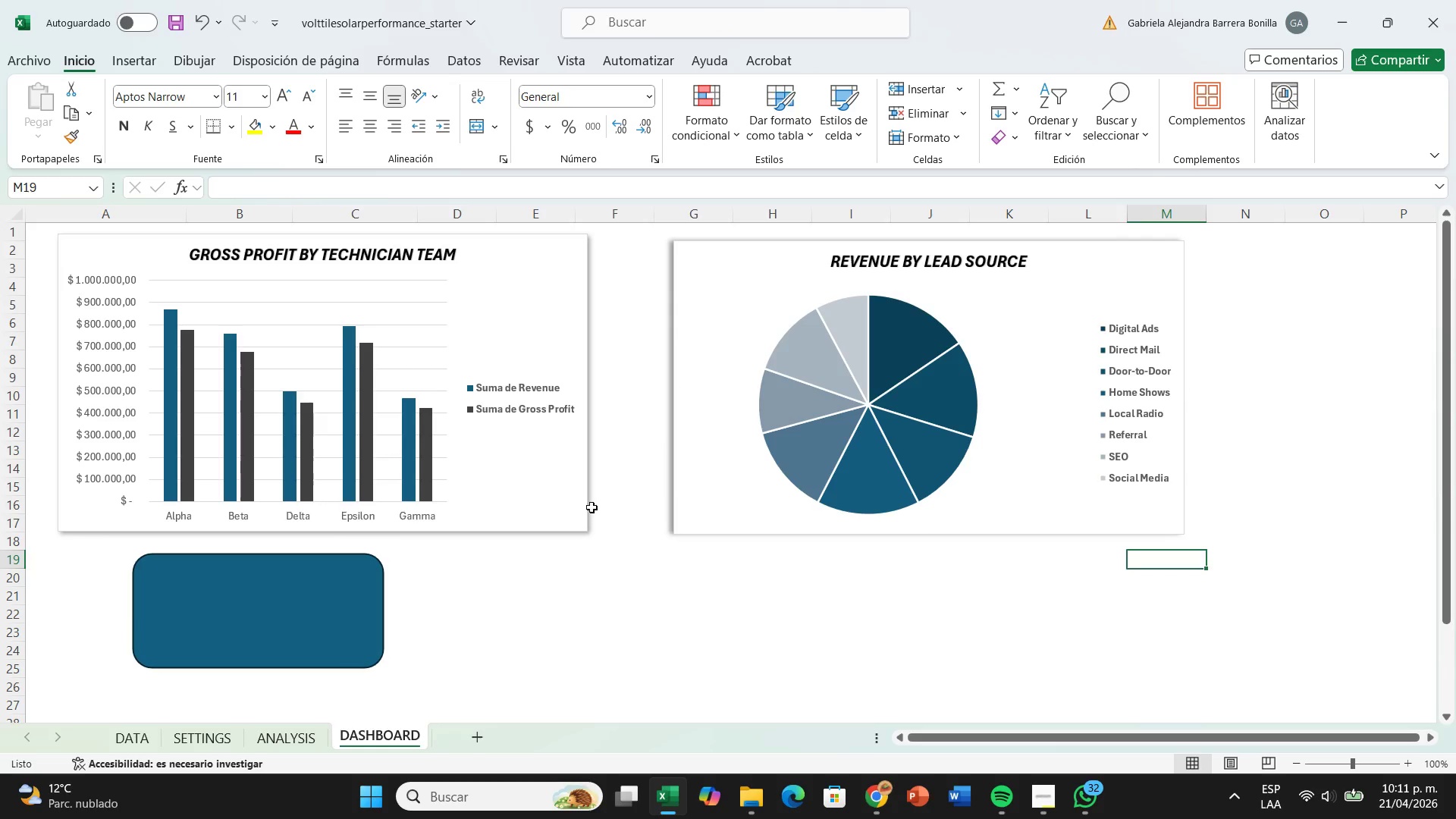 
left_click([590, 508])
 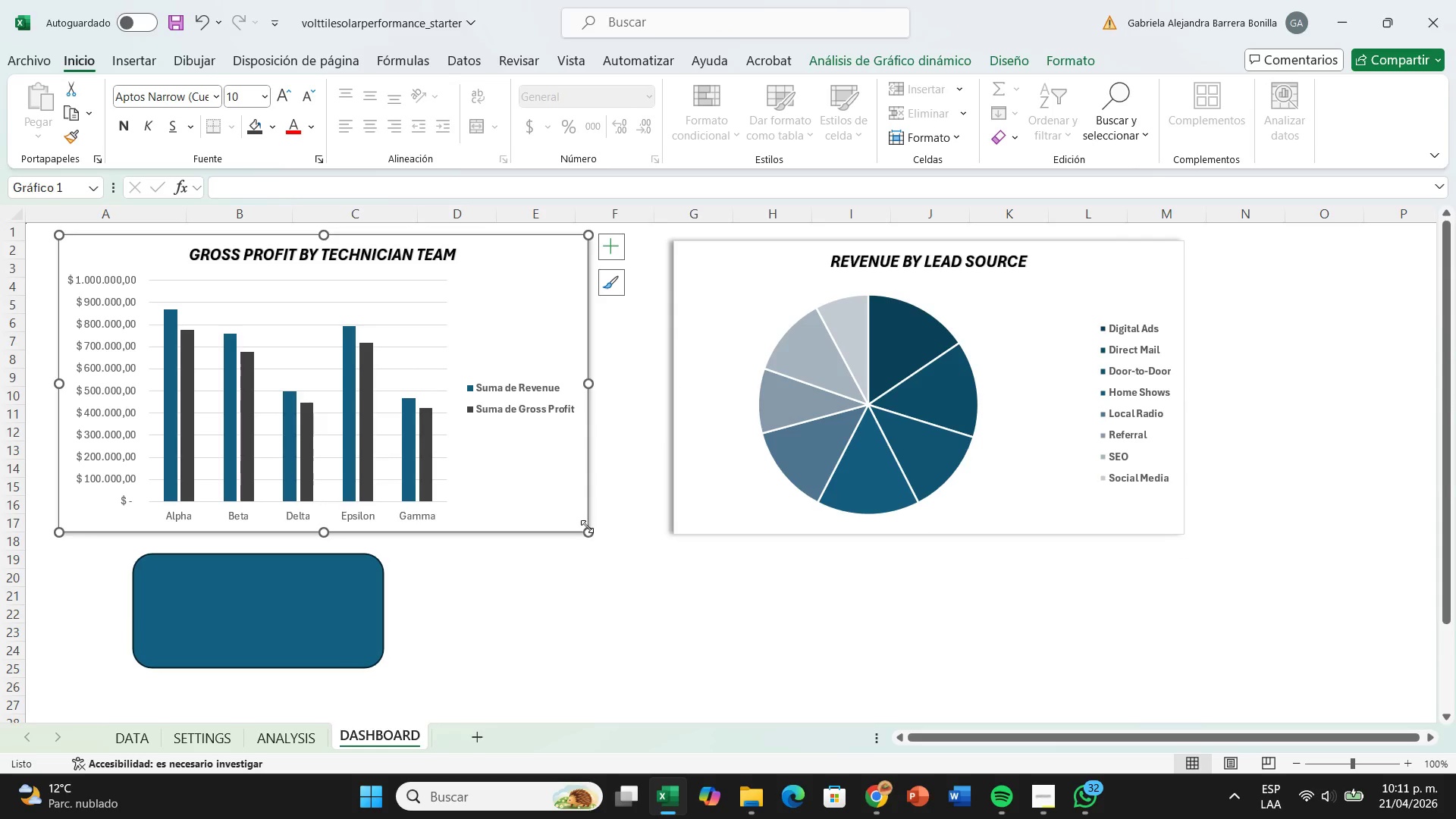 
left_click_drag(start_coordinate=[588, 527], to_coordinate=[647, 538])
 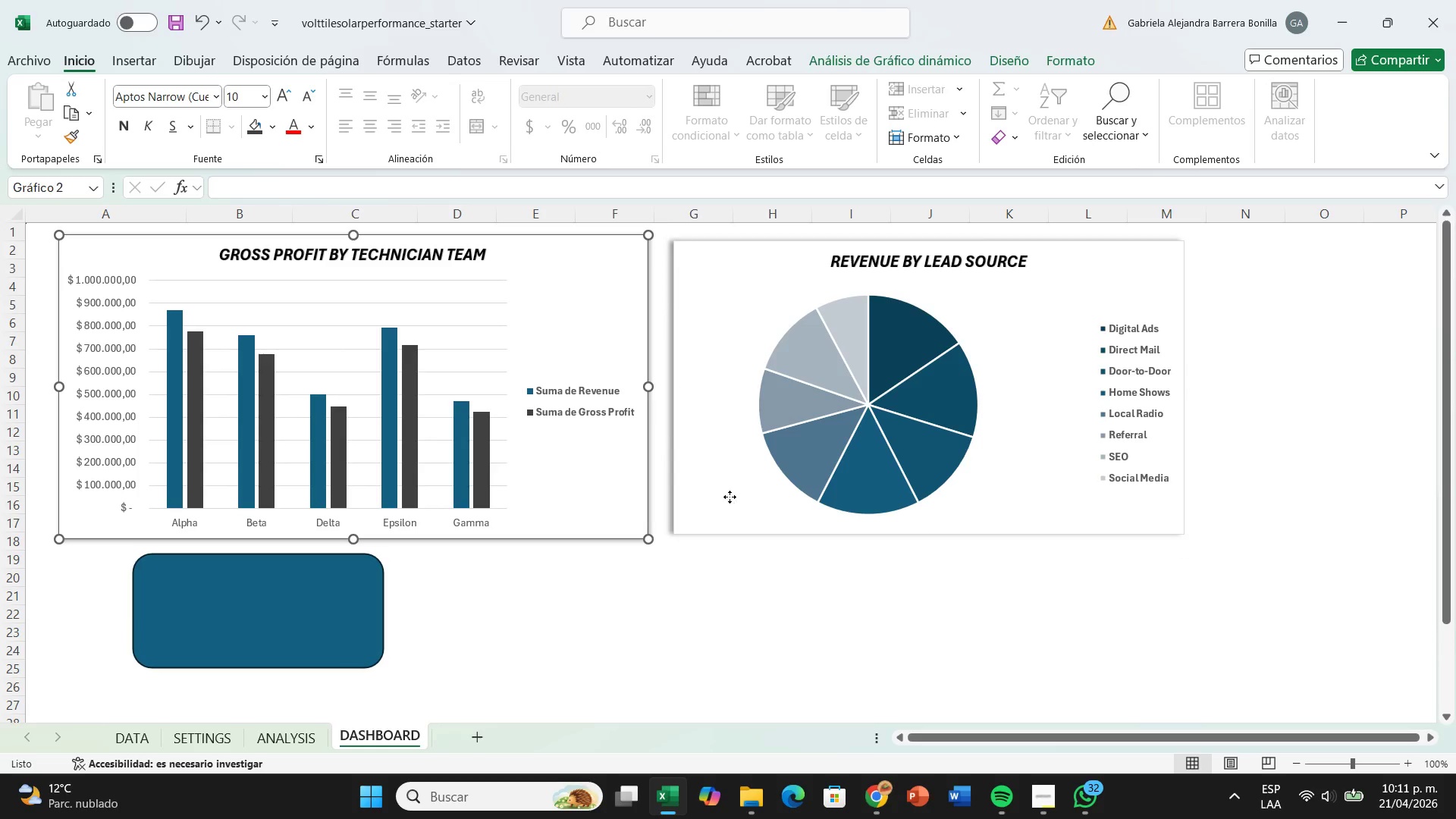 
left_click([730, 497])
 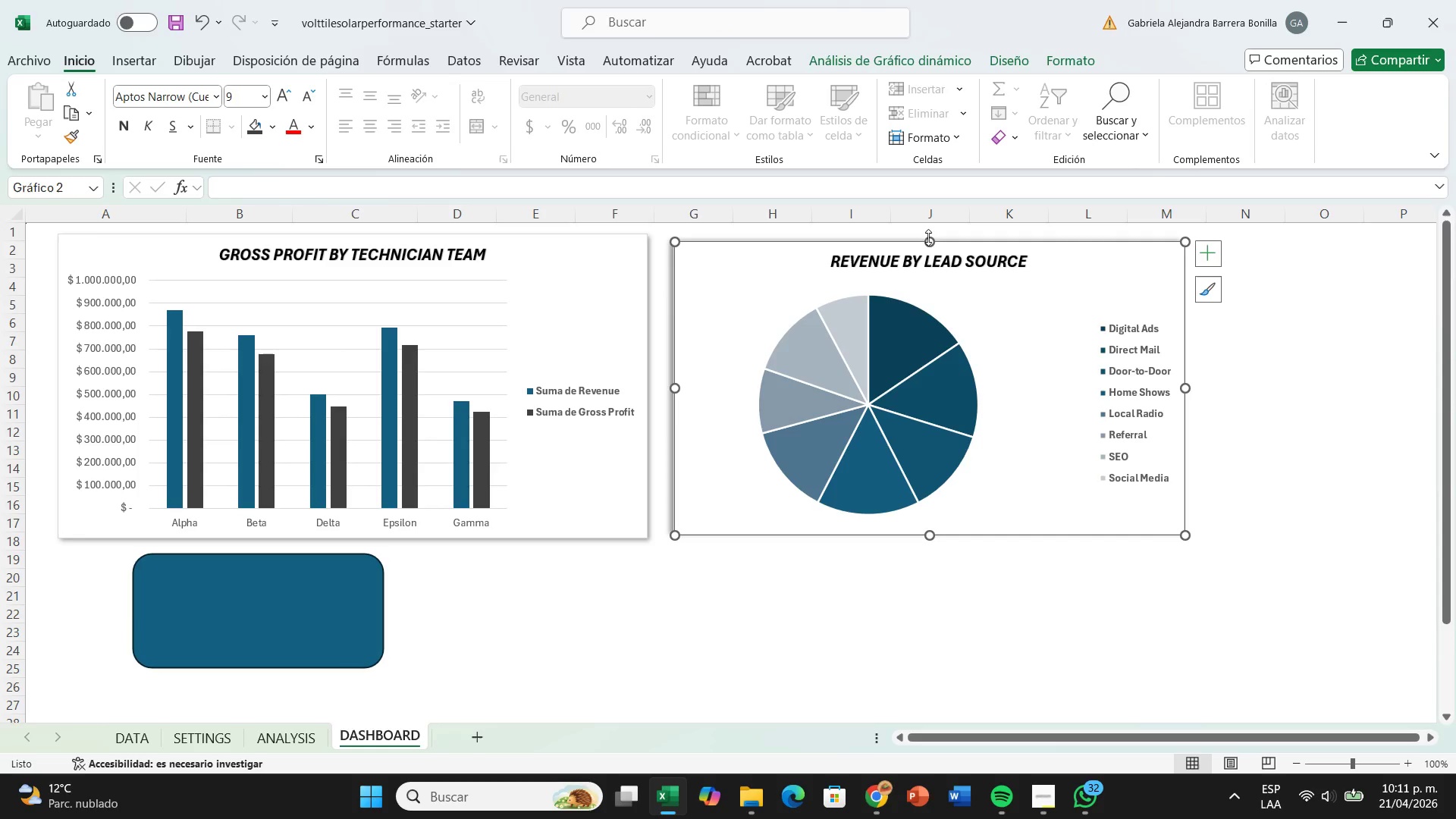 
left_click_drag(start_coordinate=[927, 237], to_coordinate=[925, 233])
 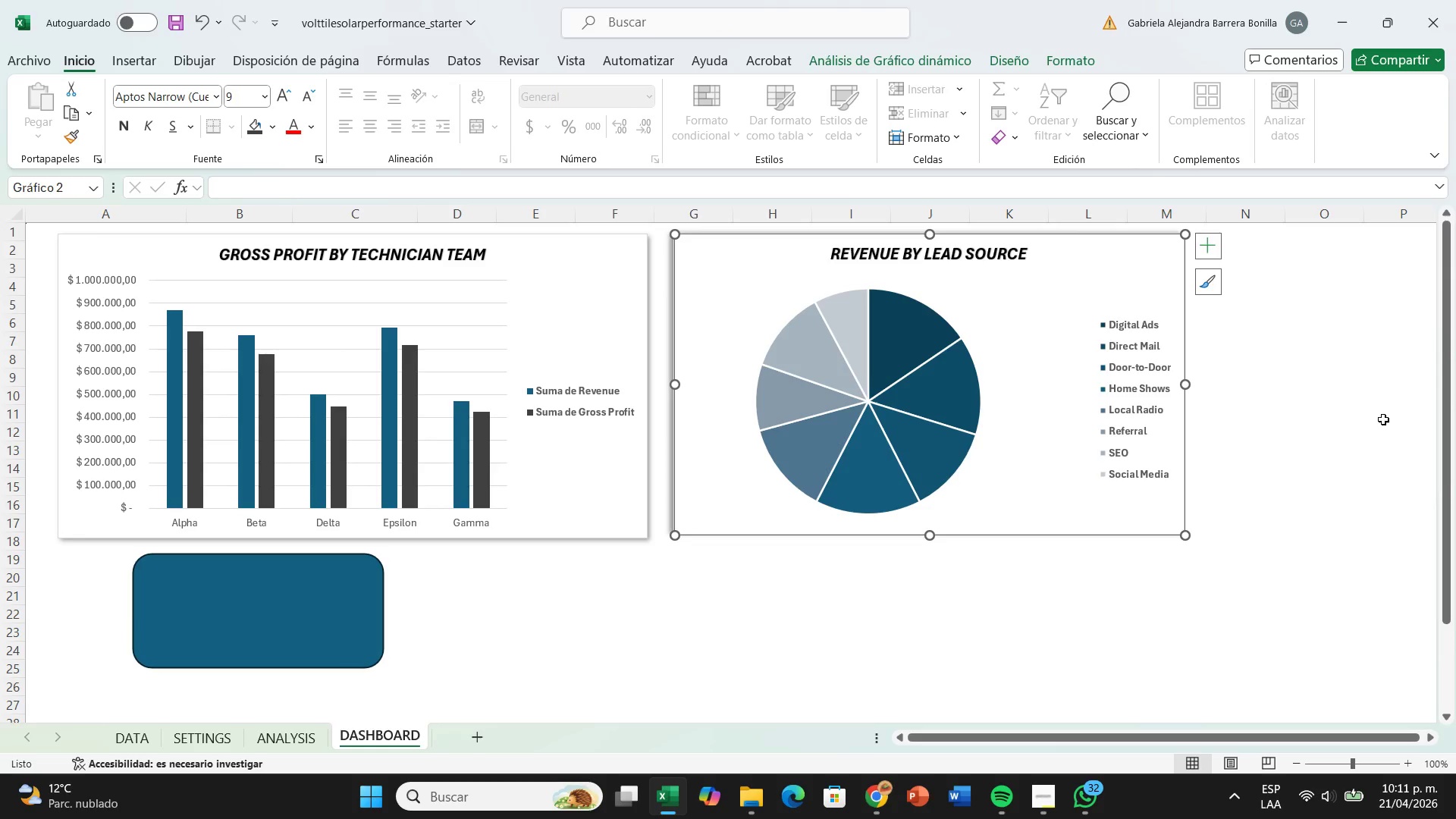 
left_click_drag(start_coordinate=[1382, 419], to_coordinate=[1379, 418])
 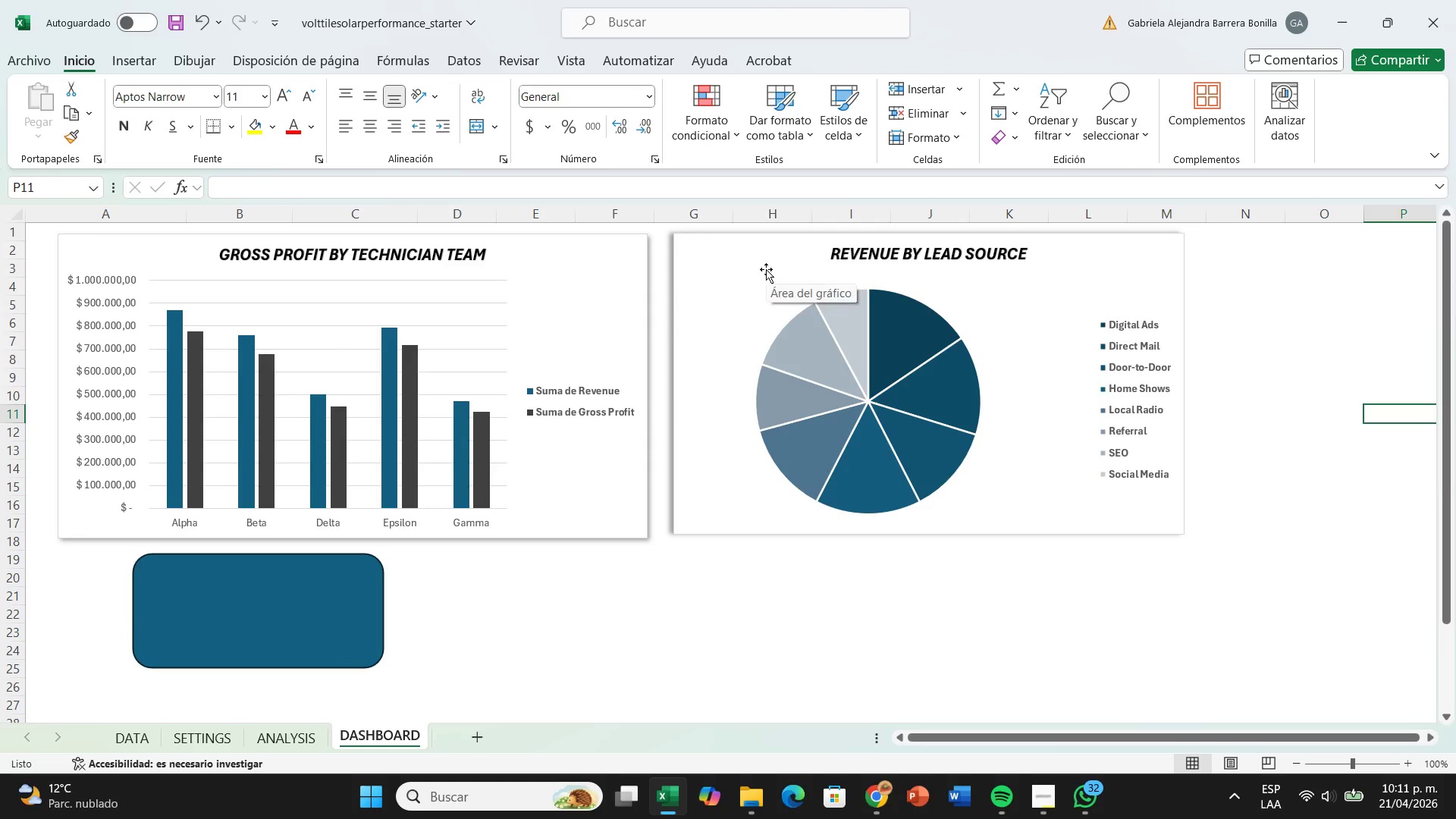 
left_click_drag(start_coordinate=[766, 269], to_coordinate=[764, 281])
 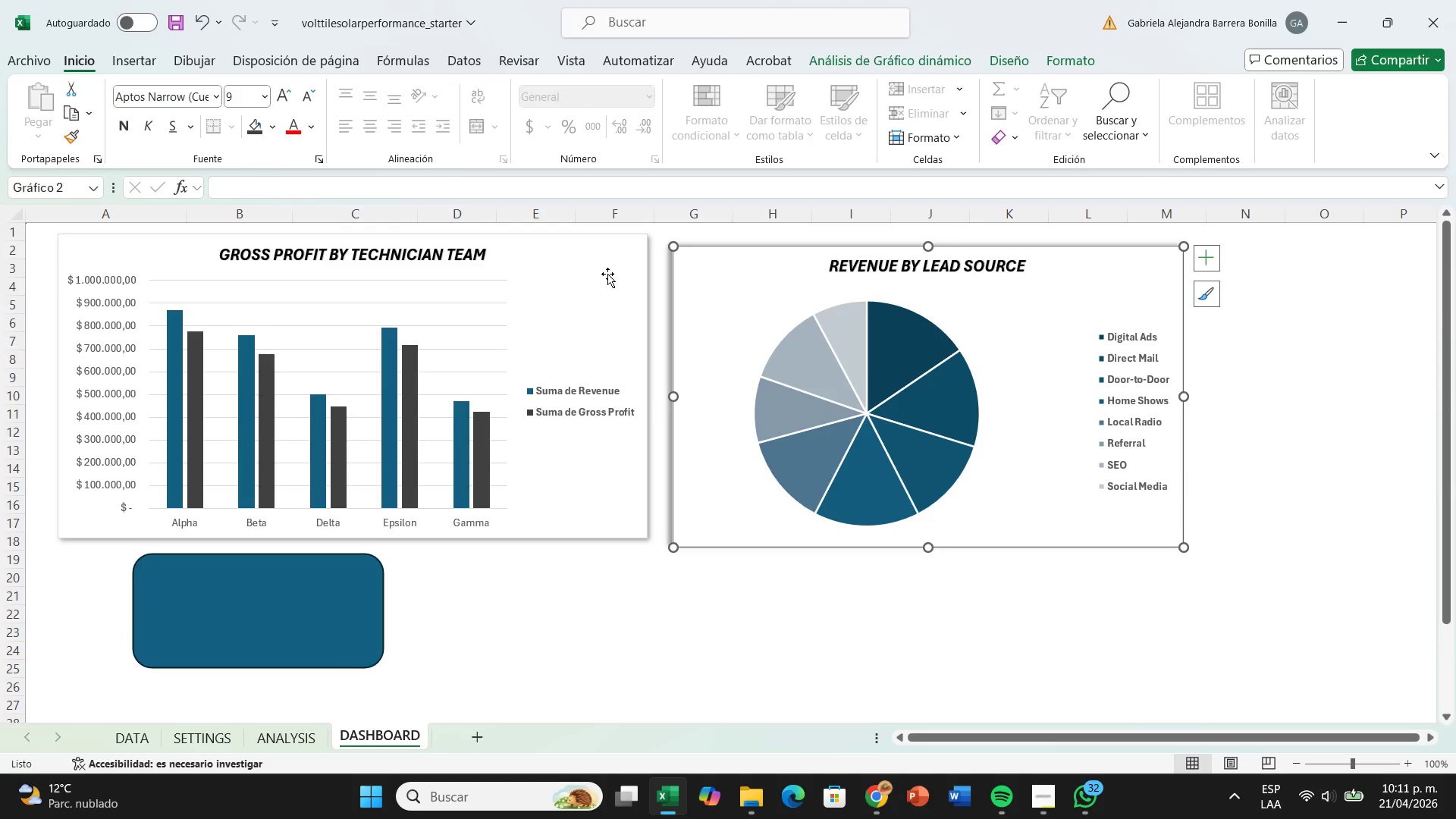 
left_click_drag(start_coordinate=[607, 274], to_coordinate=[606, 283])
 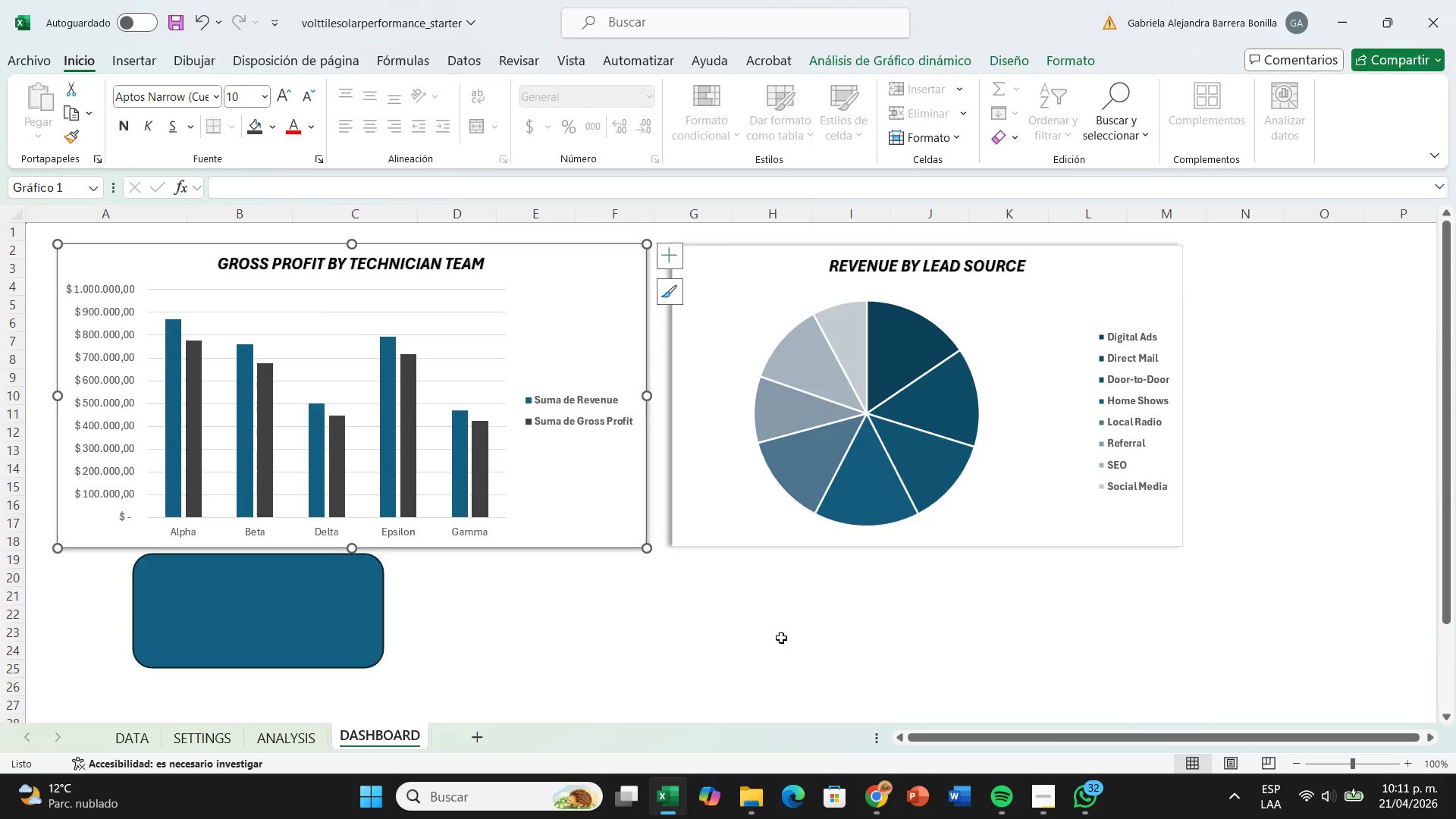 
left_click([781, 638])
 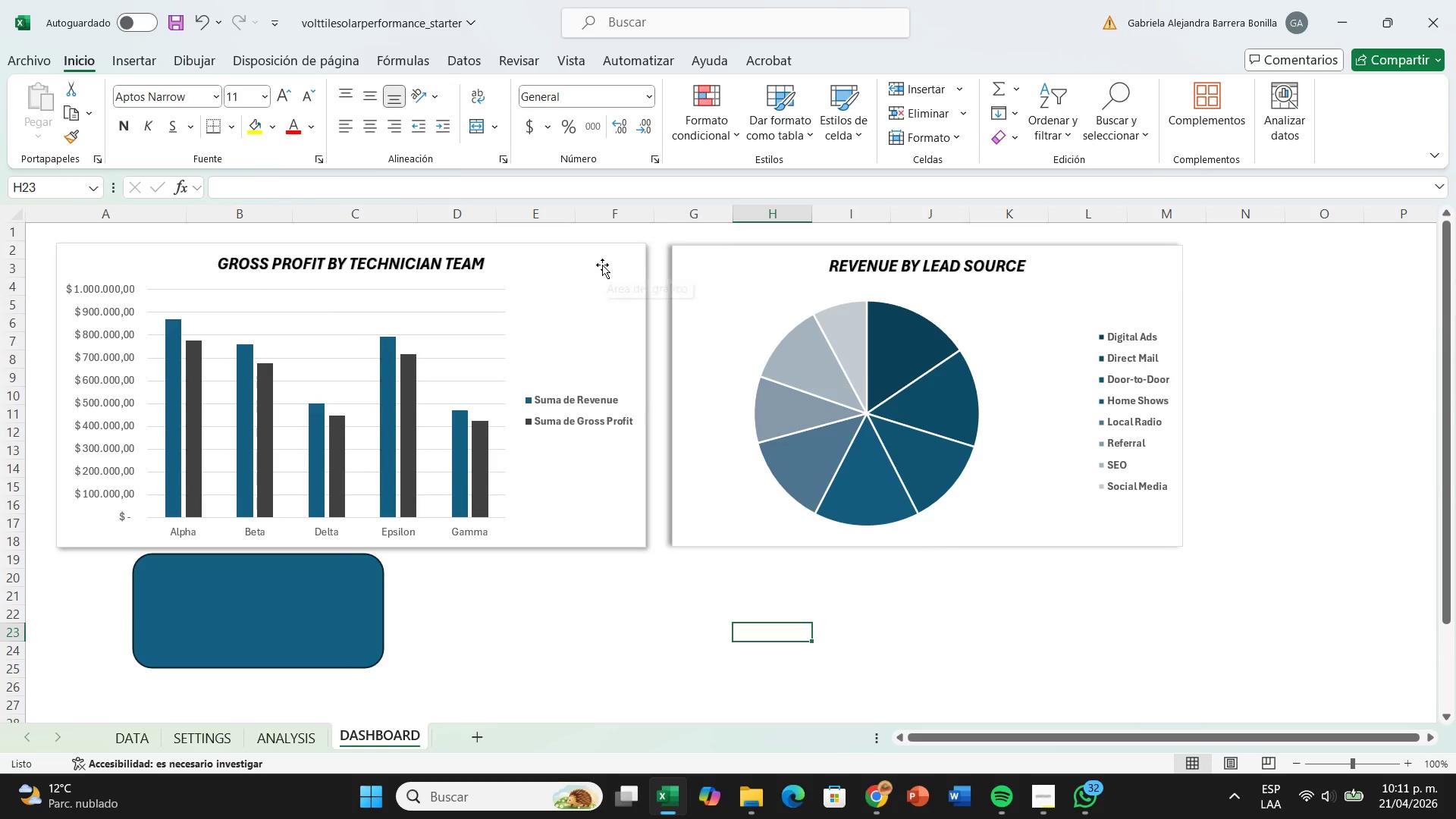 
left_click([602, 265])
 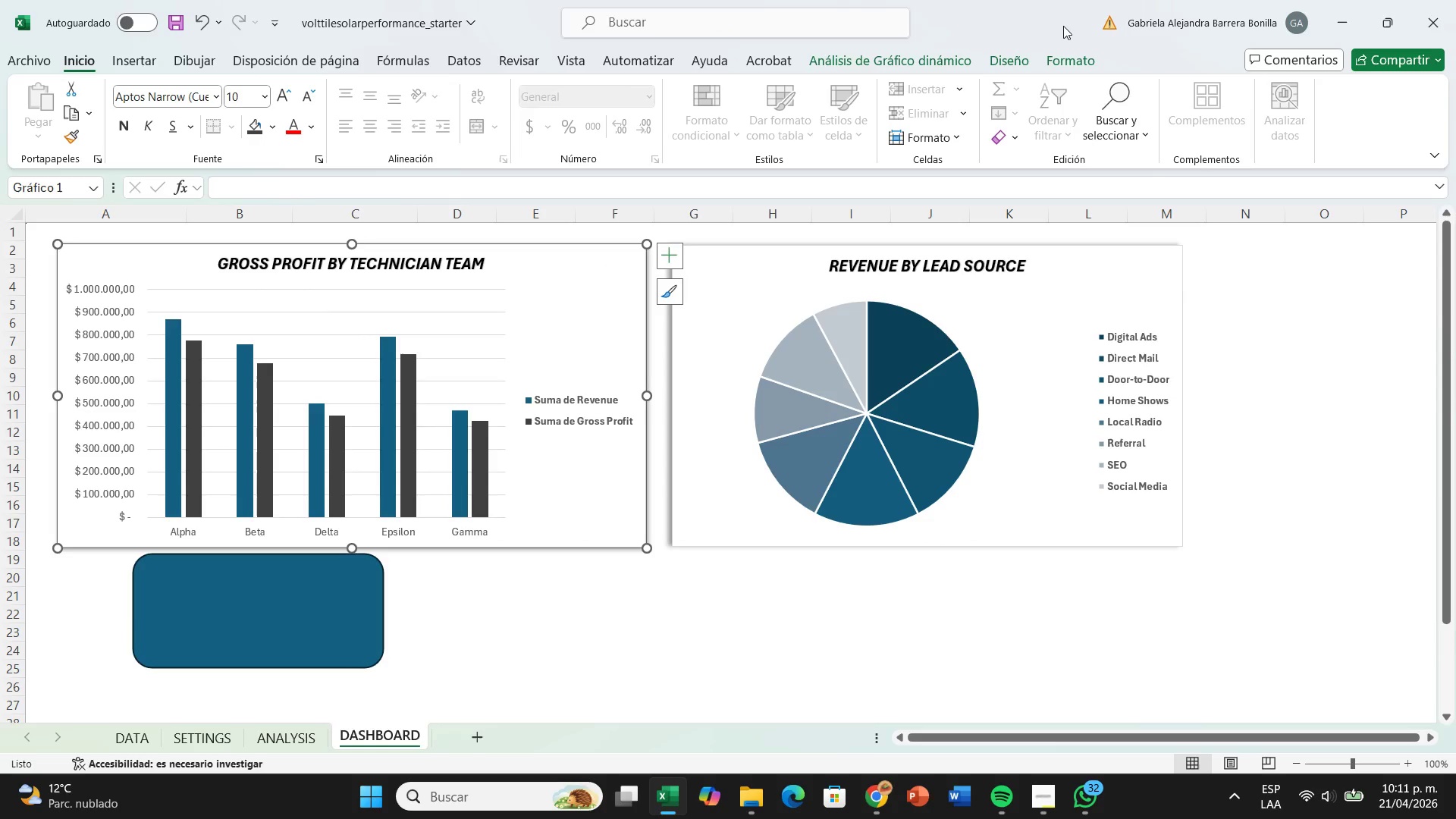 
left_click([1040, 59])
 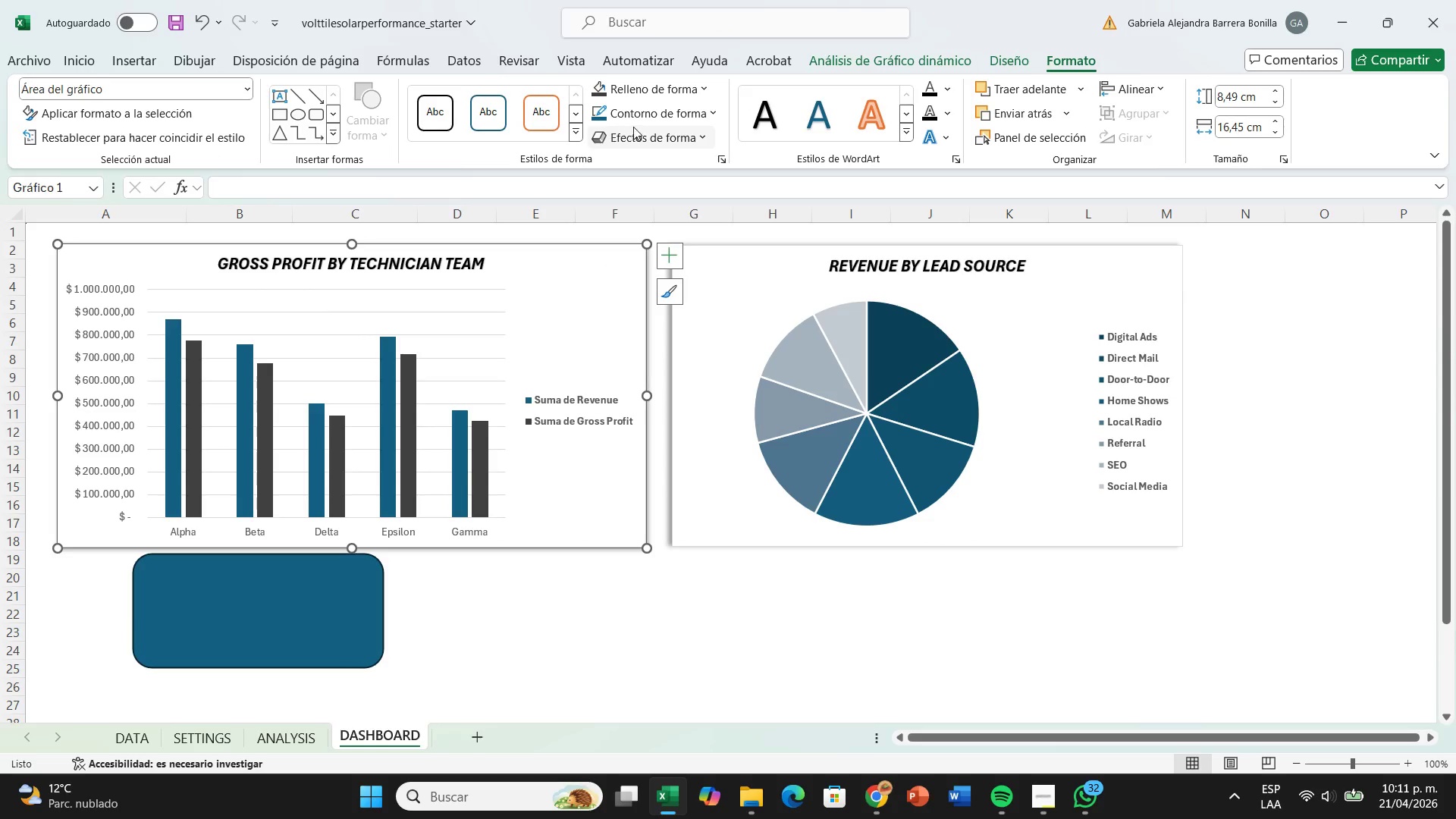 
left_click([633, 139])
 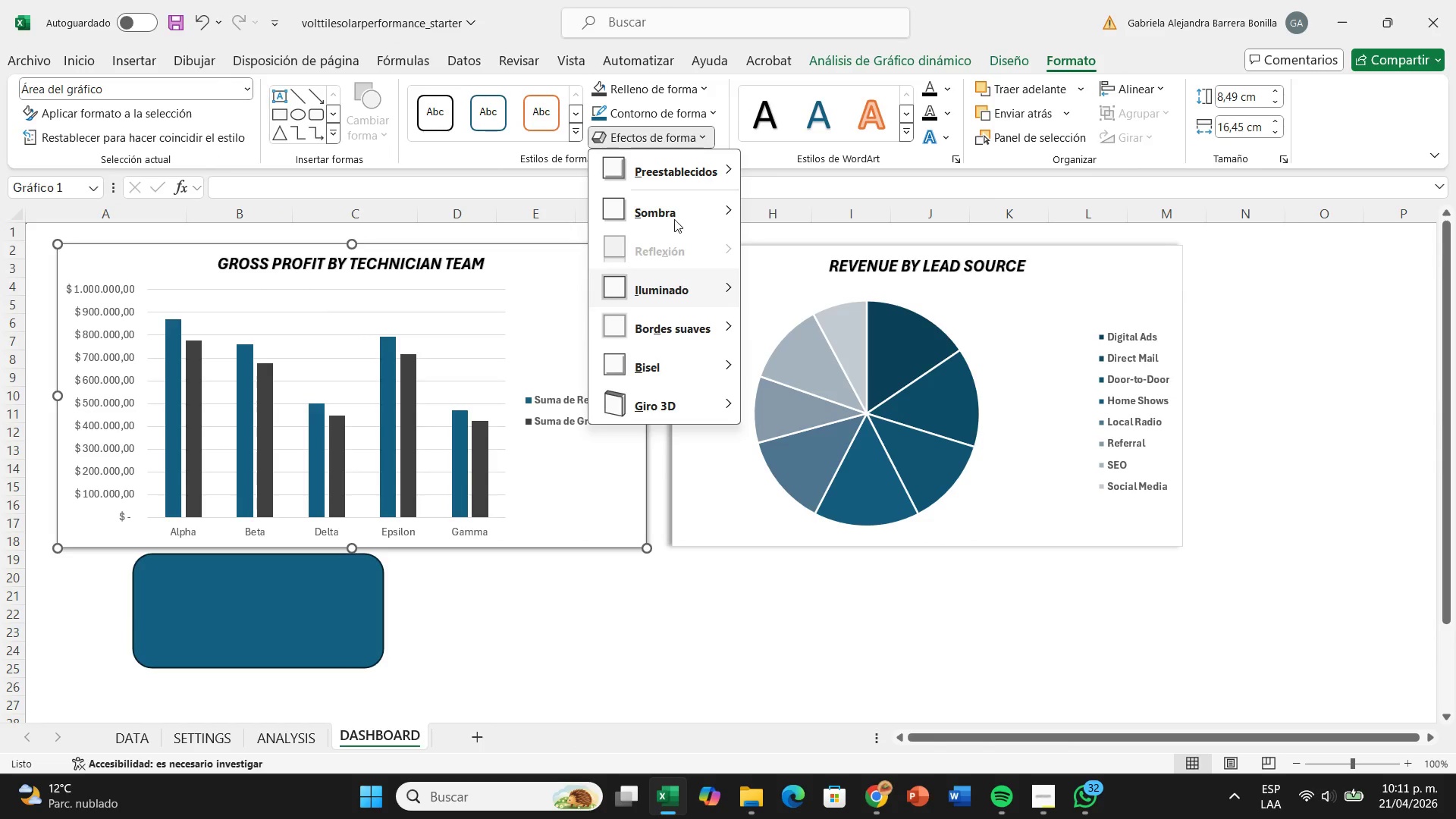 
left_click([672, 212])
 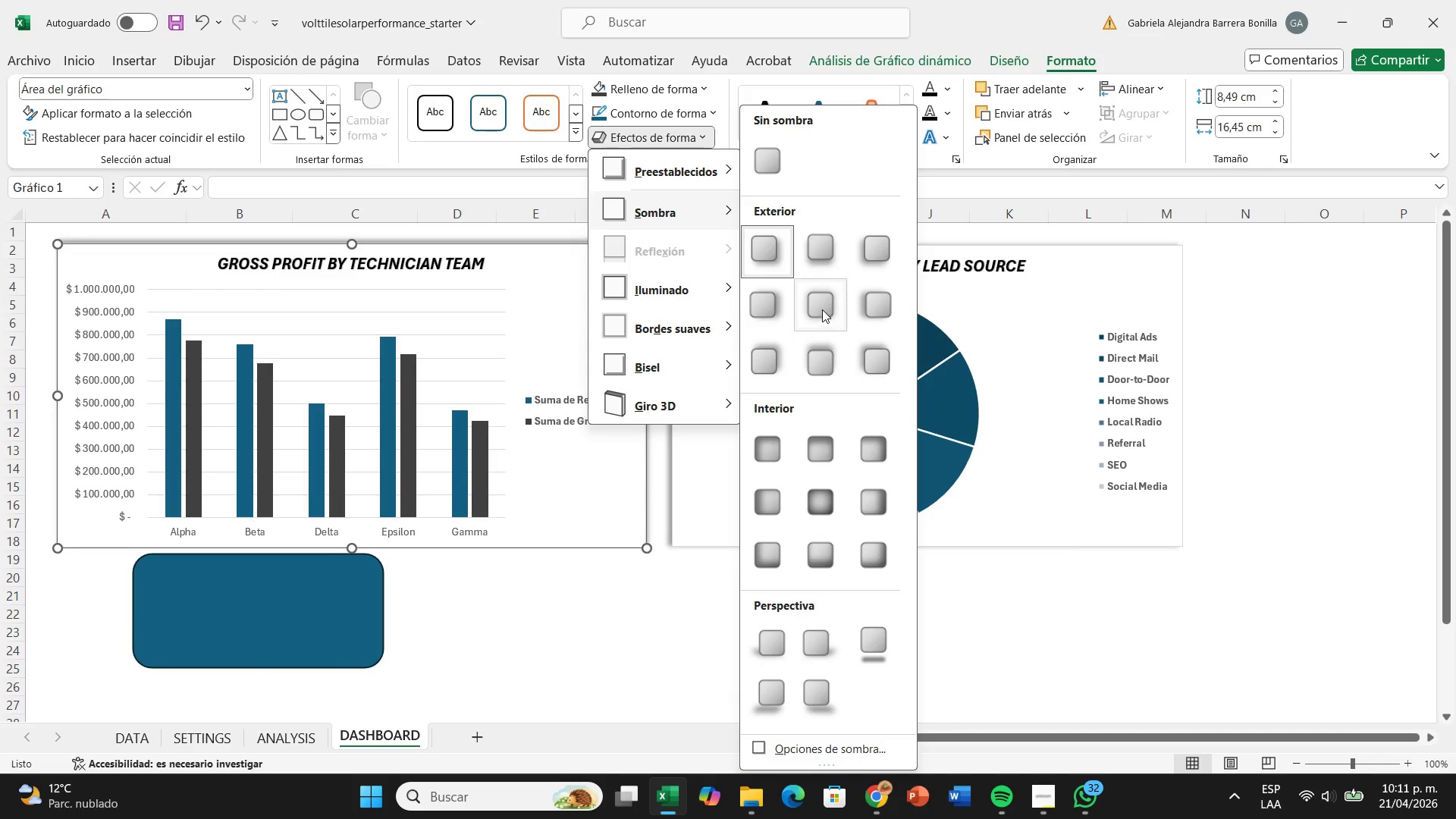 
left_click([856, 303])
 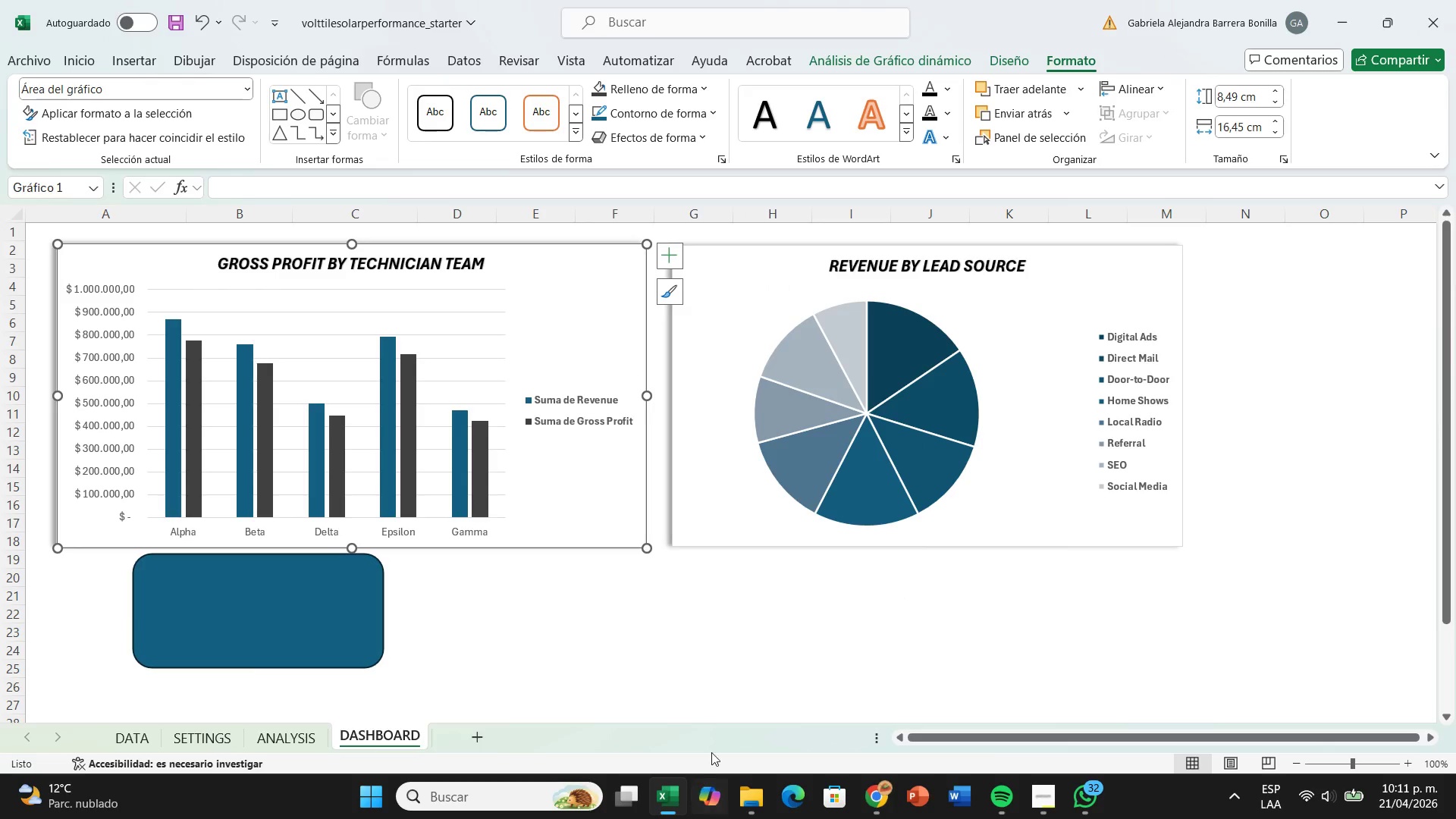 
left_click([711, 750])
 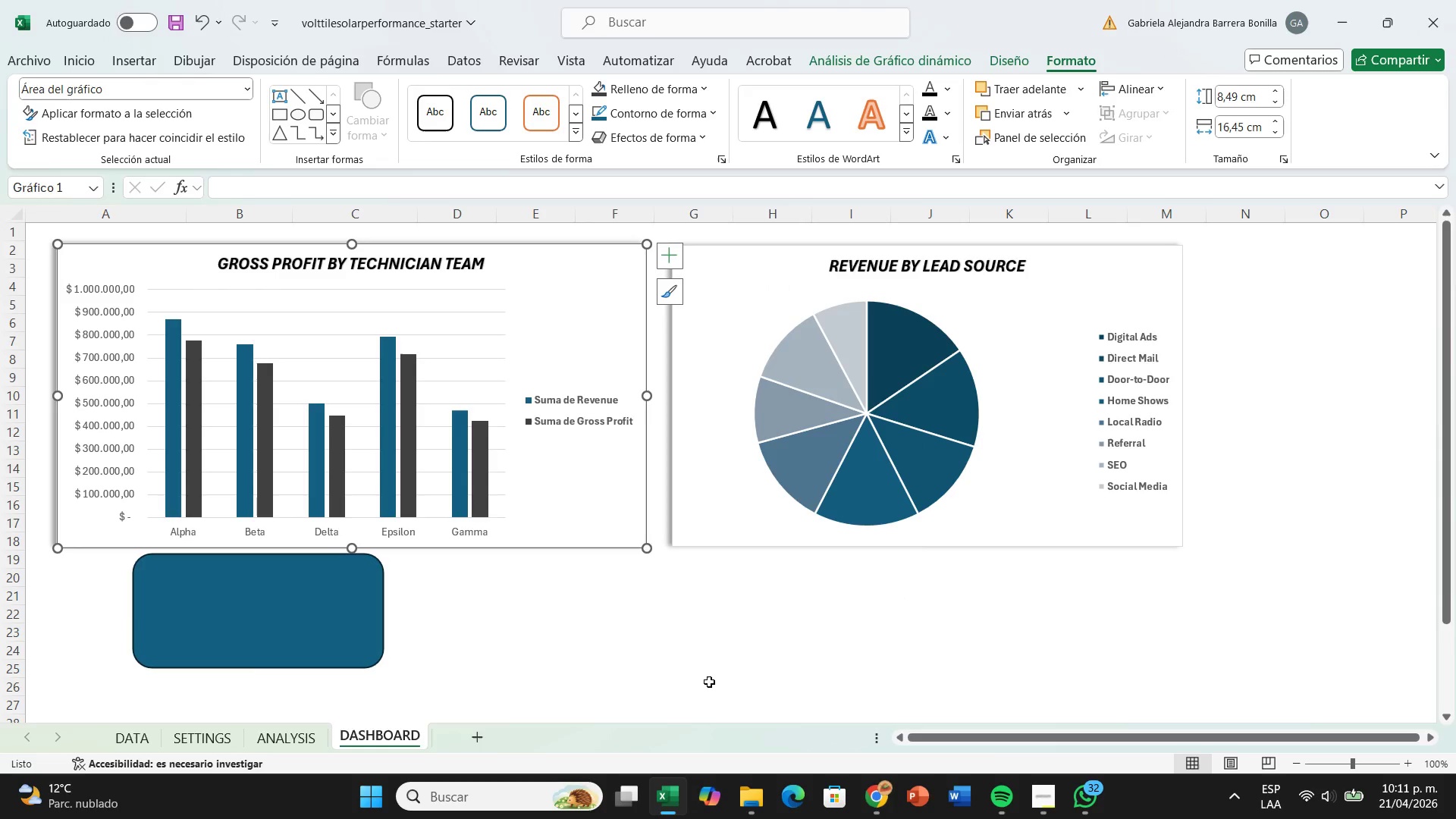 
left_click([706, 673])
 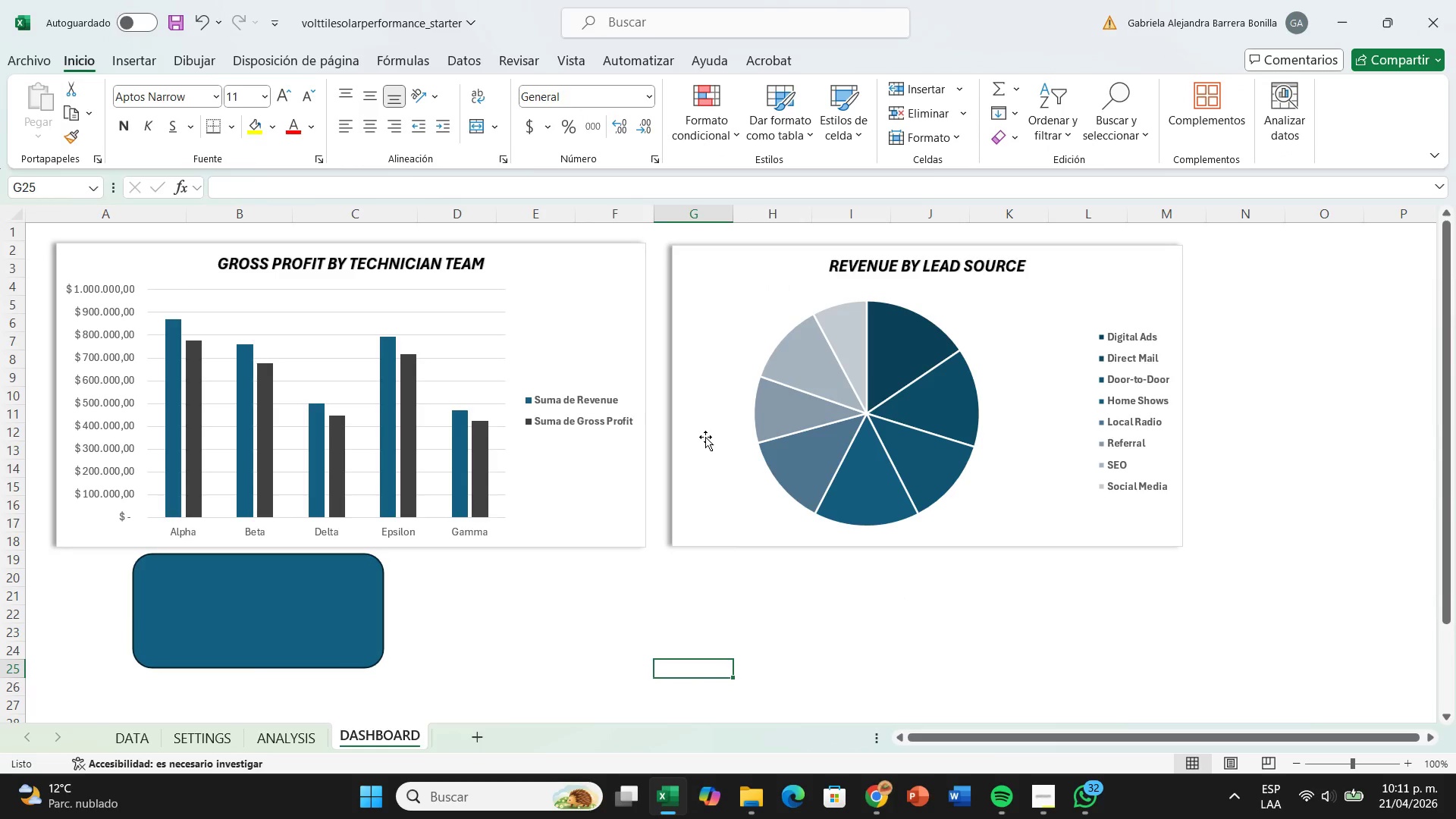 
left_click([714, 391])
 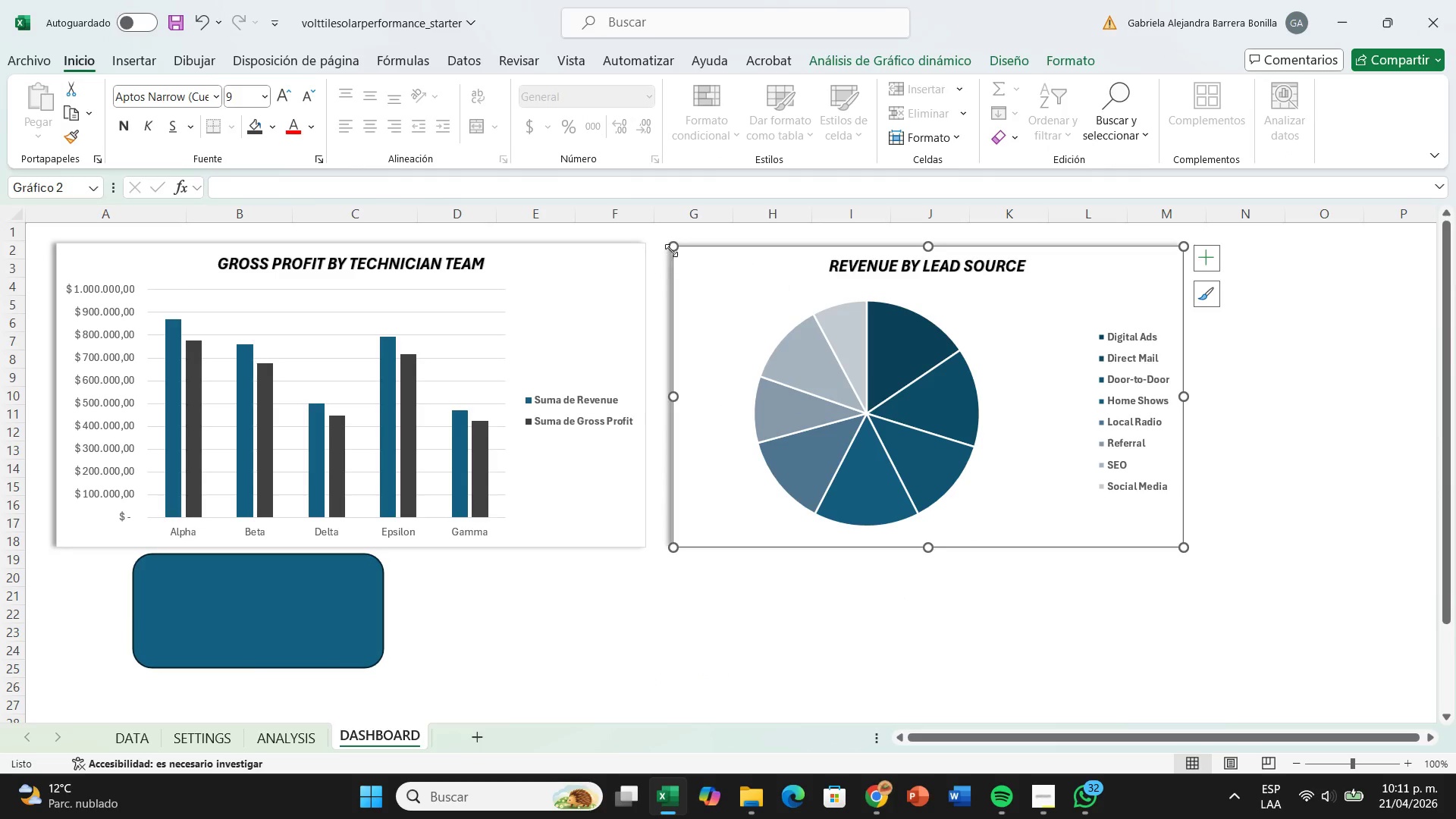 
left_click_drag(start_coordinate=[671, 249], to_coordinate=[666, 241])
 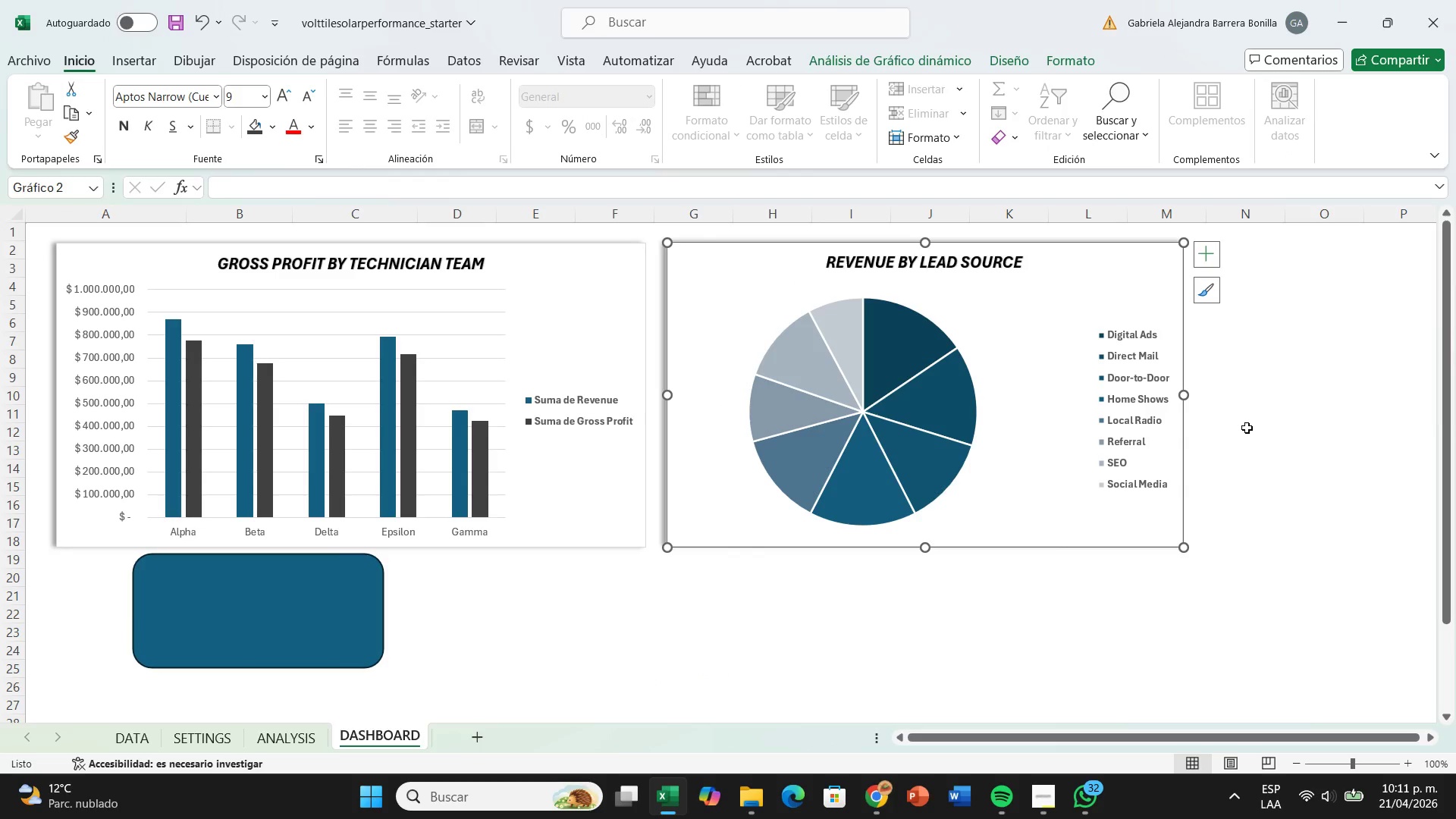 
left_click([1247, 428])
 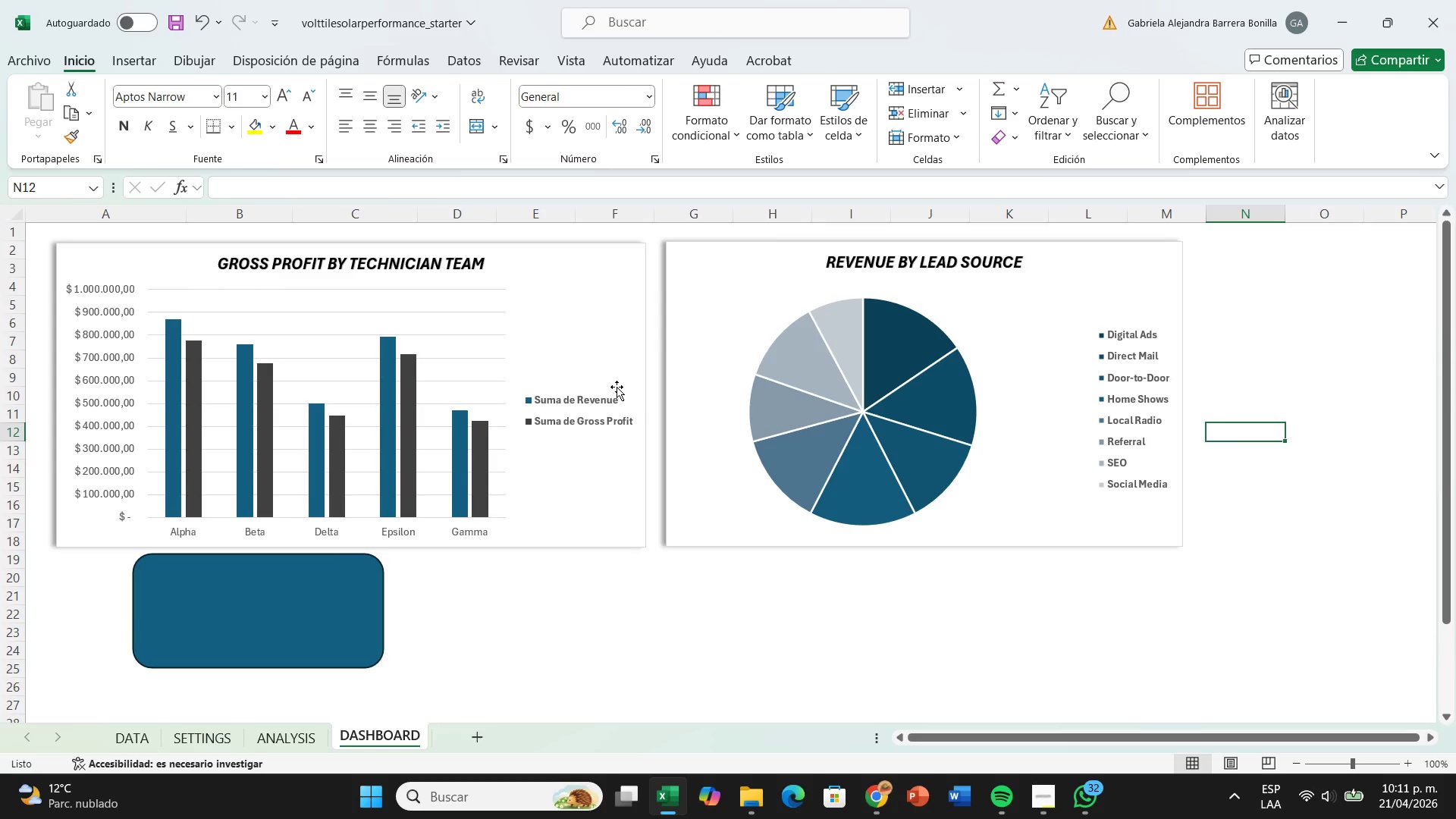 
left_click([614, 366])
 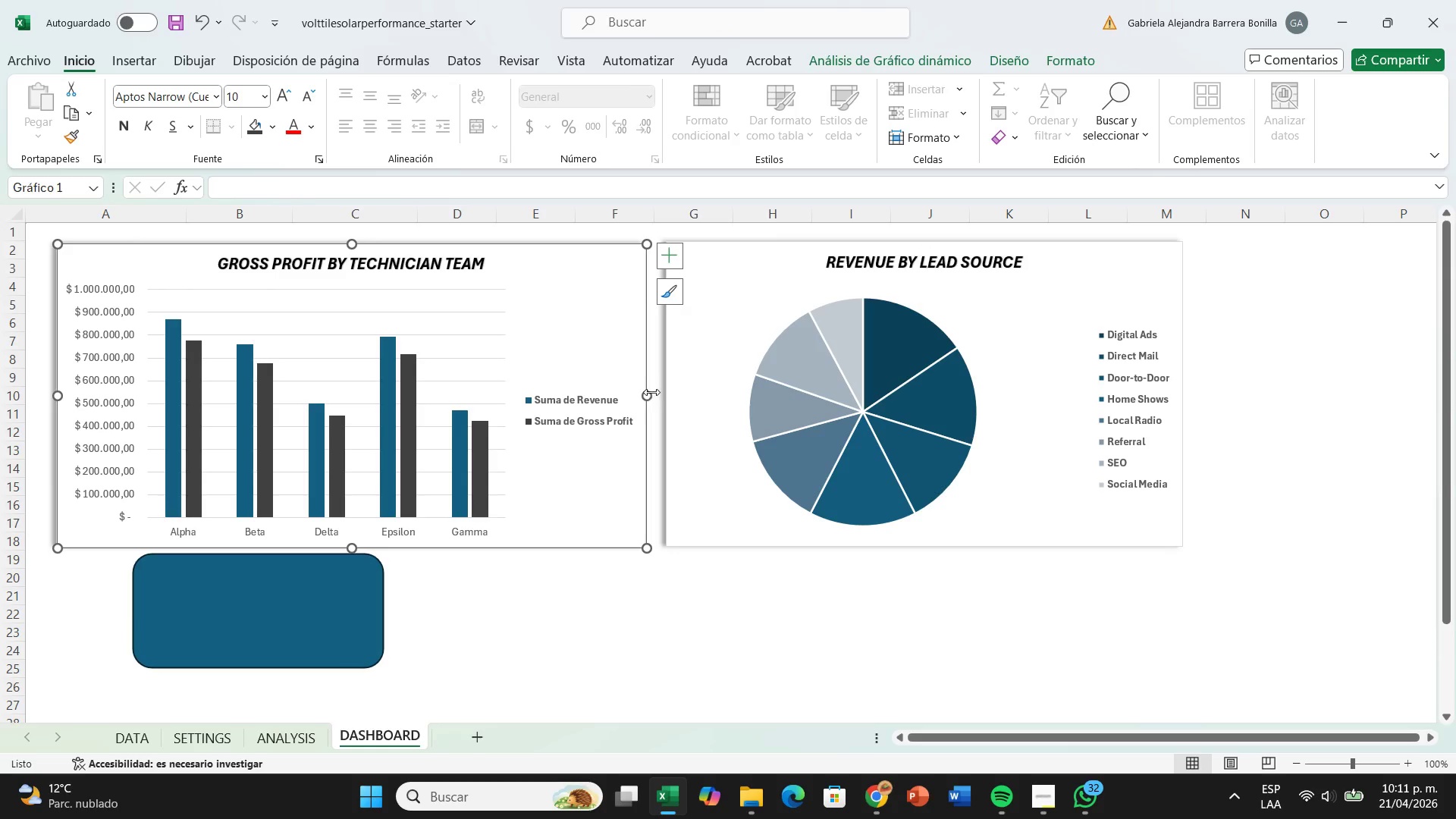 
left_click_drag(start_coordinate=[651, 392], to_coordinate=[630, 390])
 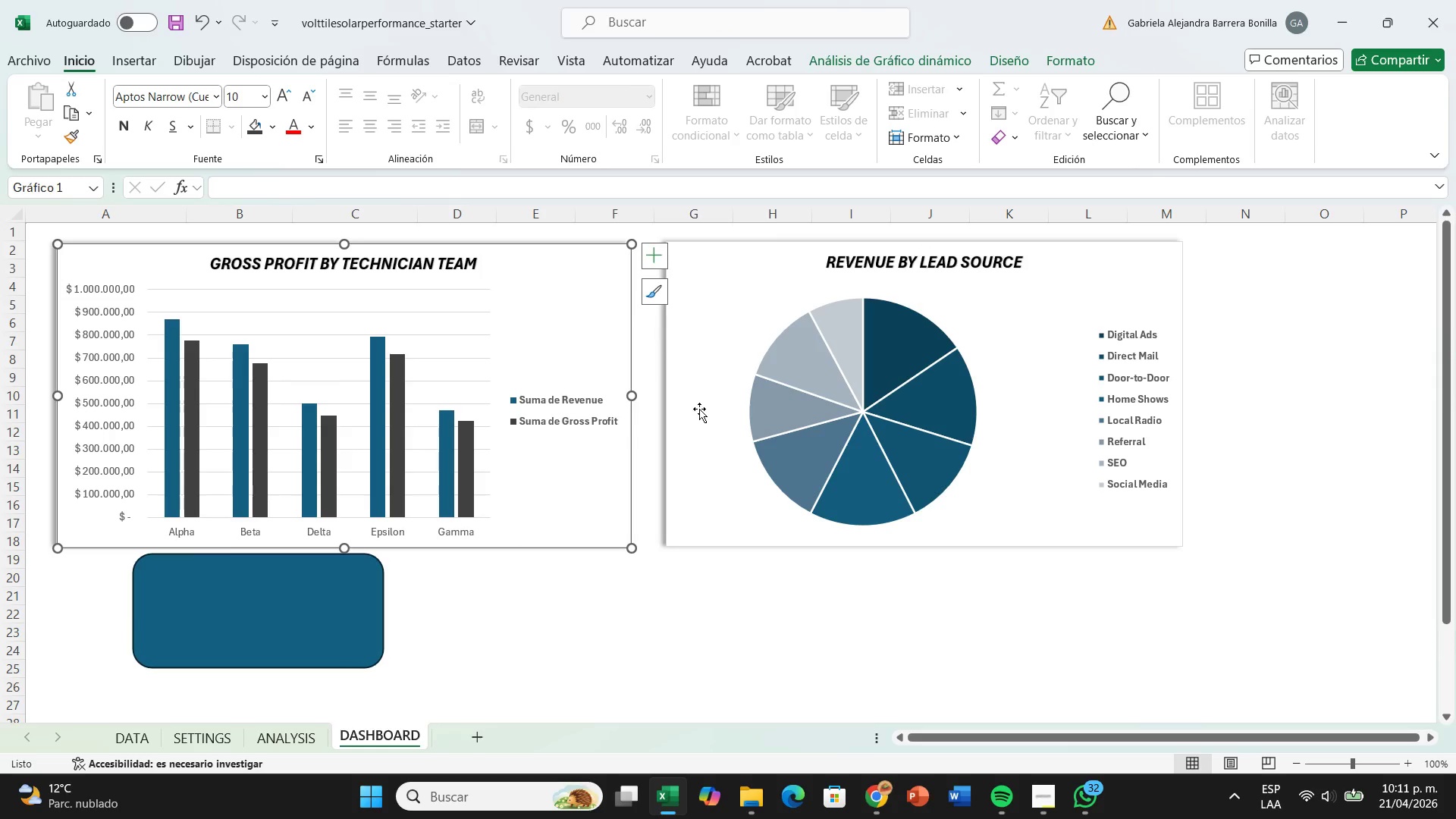 
left_click([699, 409])
 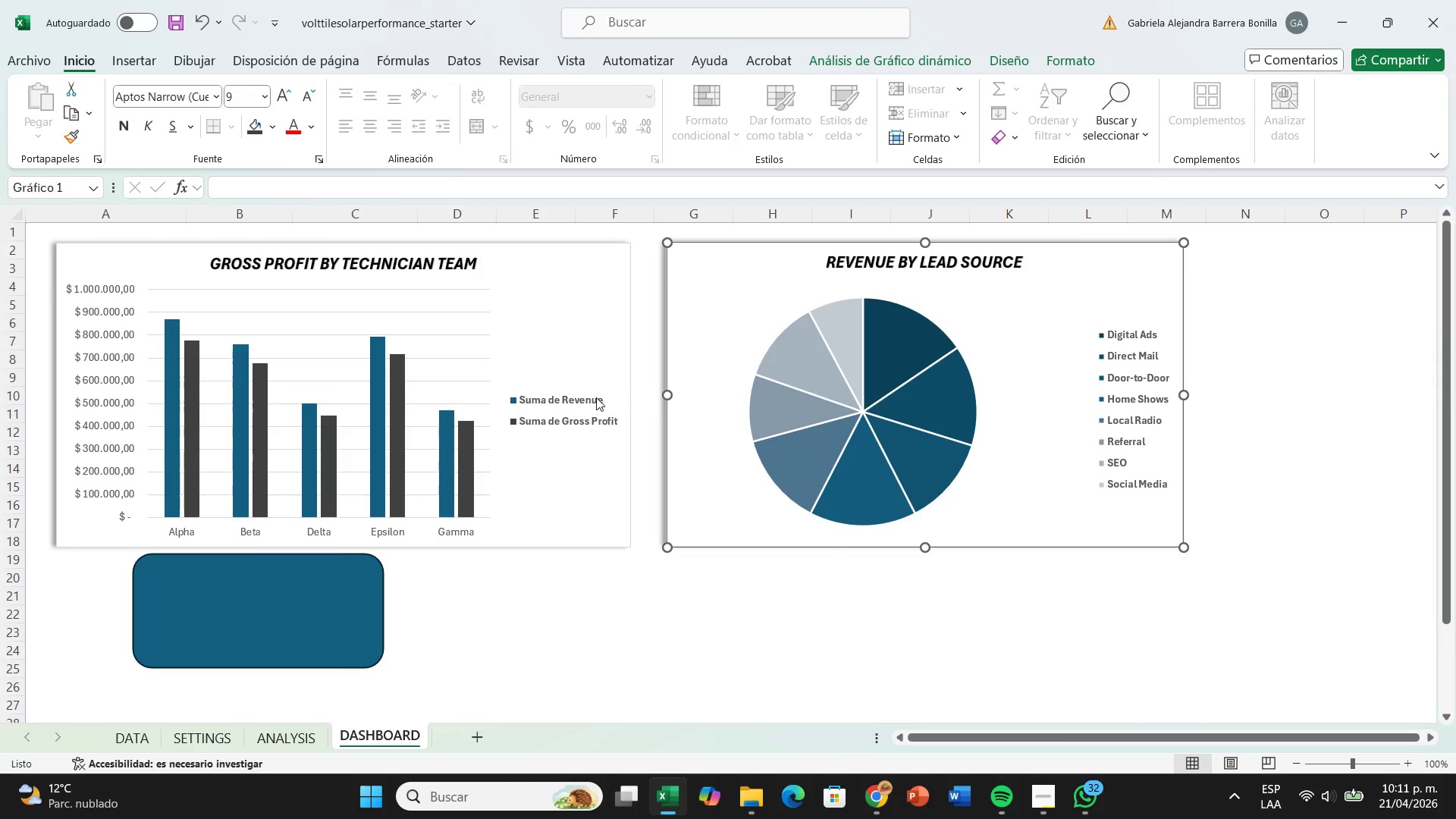 
double_click([596, 397])
 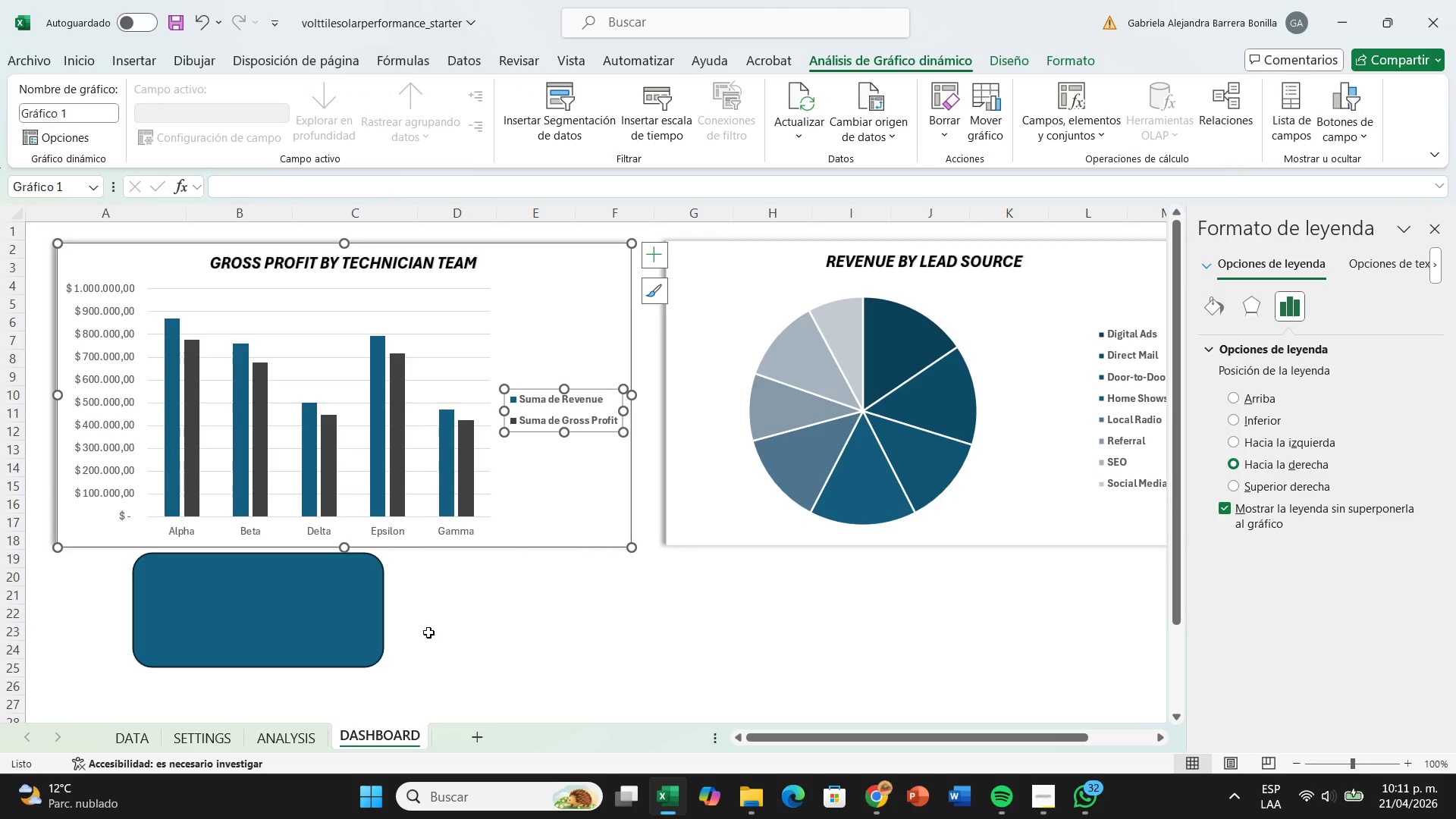 
left_click([289, 725])
 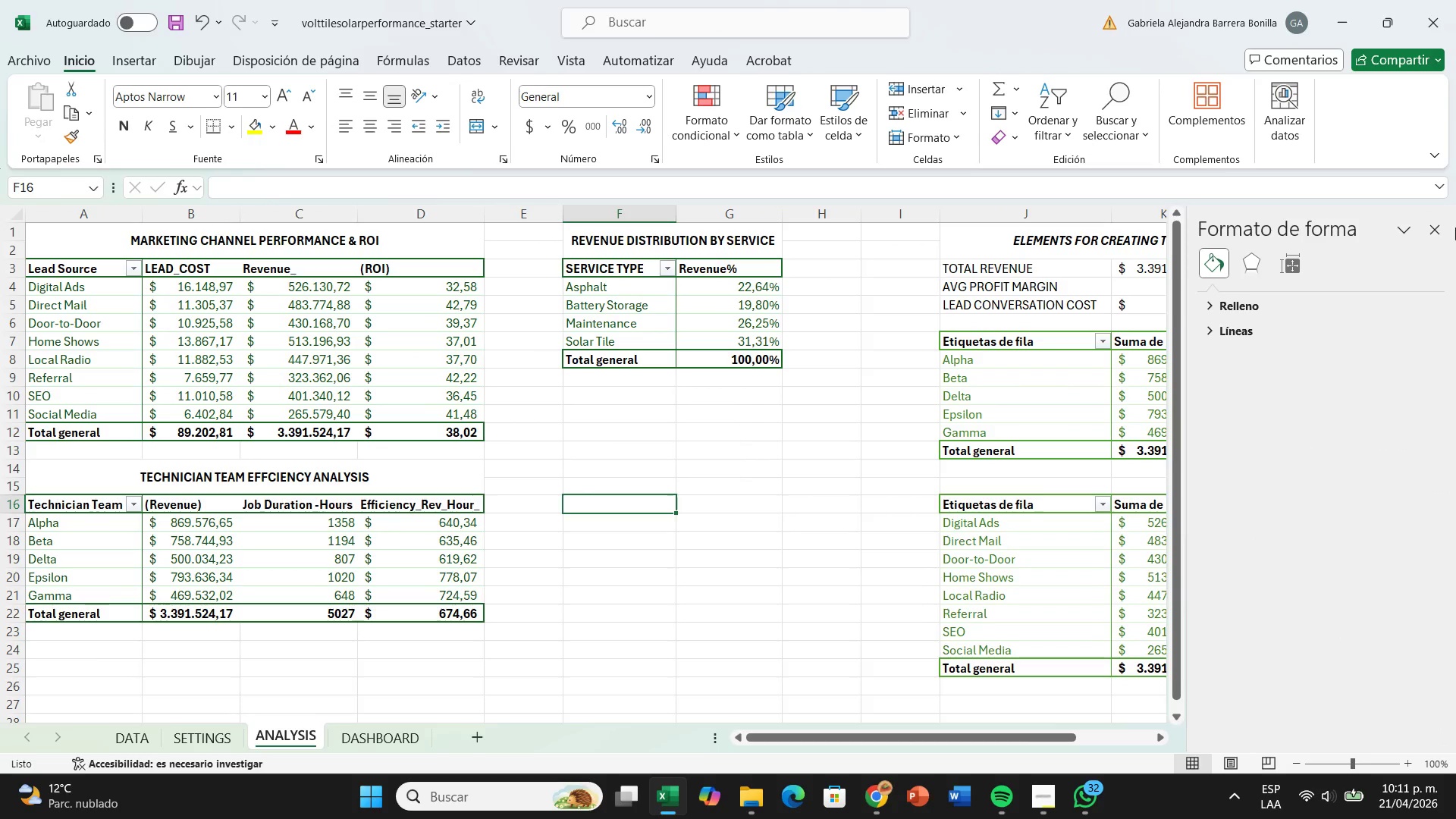 
left_click([1425, 232])
 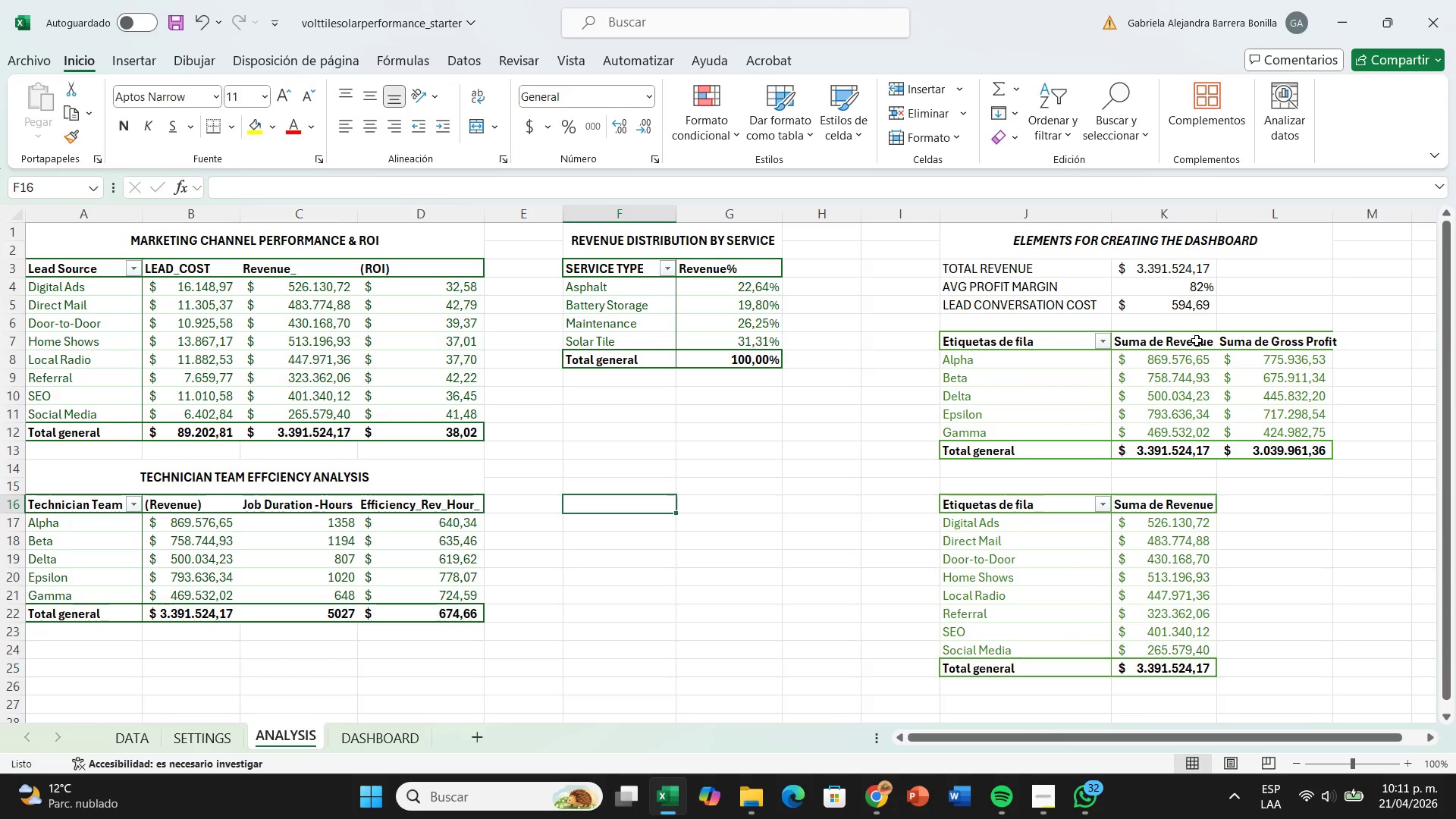 
left_click([1193, 337])
 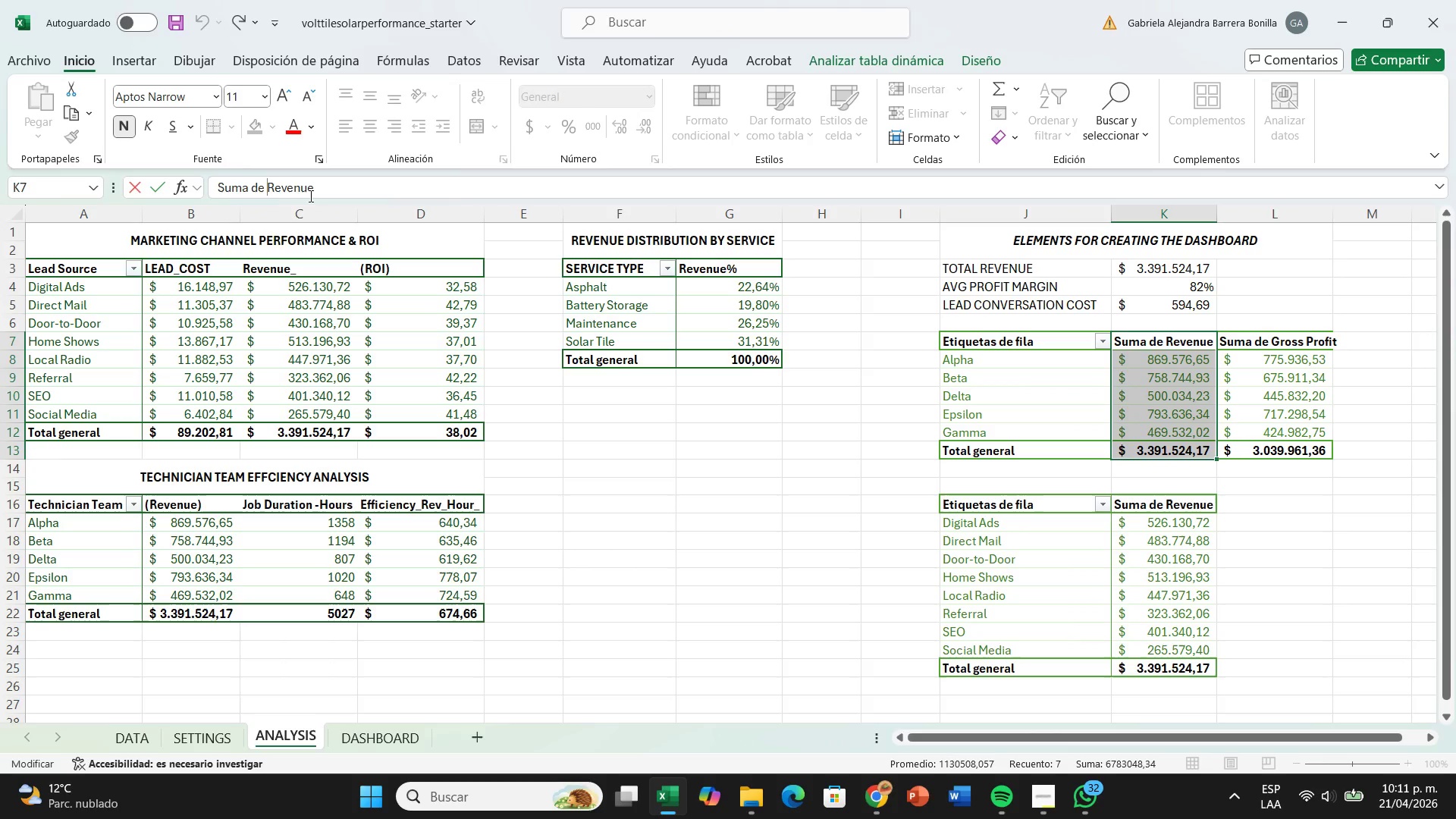 
hold_key(key=BracketRight, duration=0.31)
 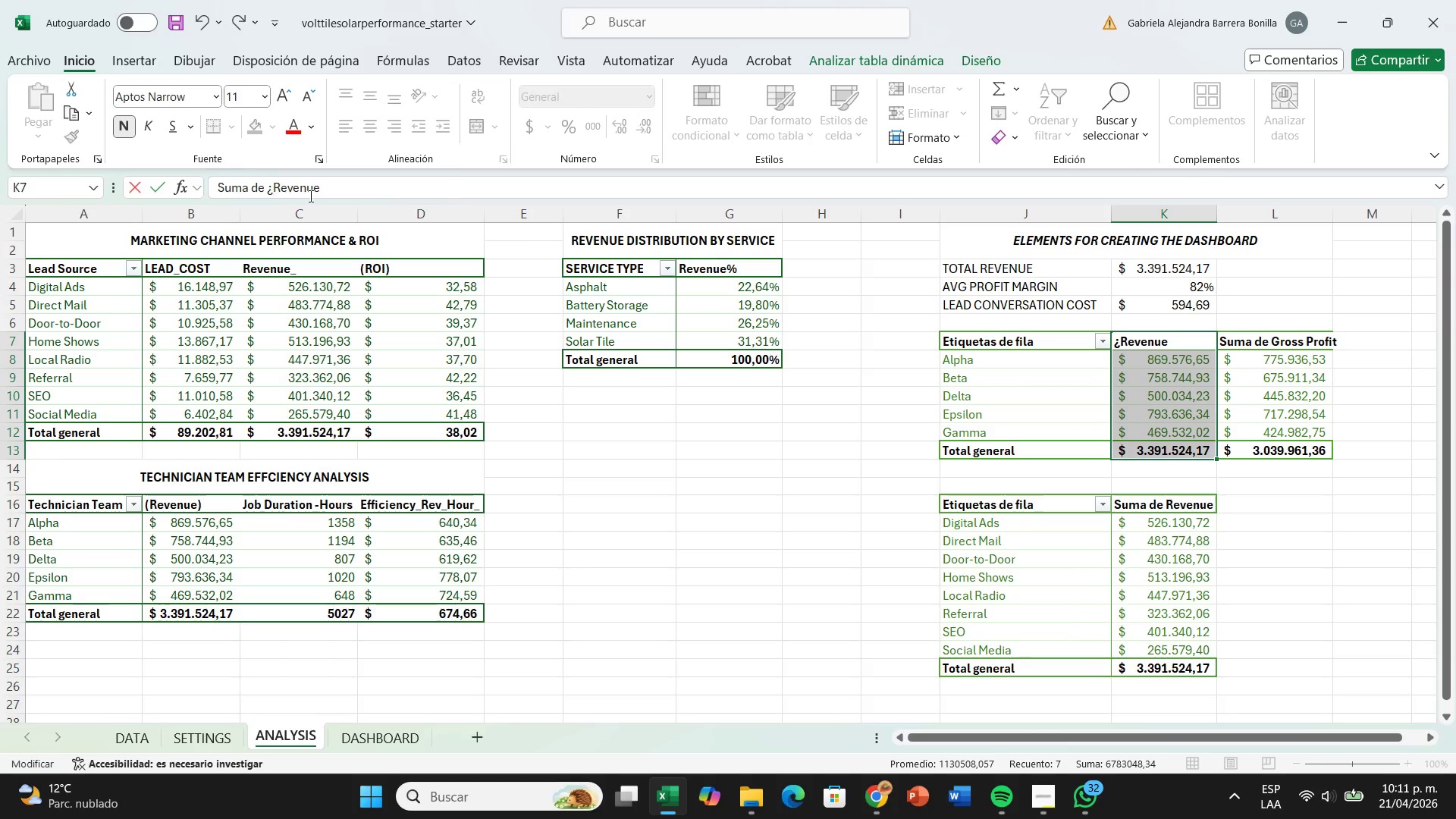 
hold_key(key=Backspace, duration=0.78)
 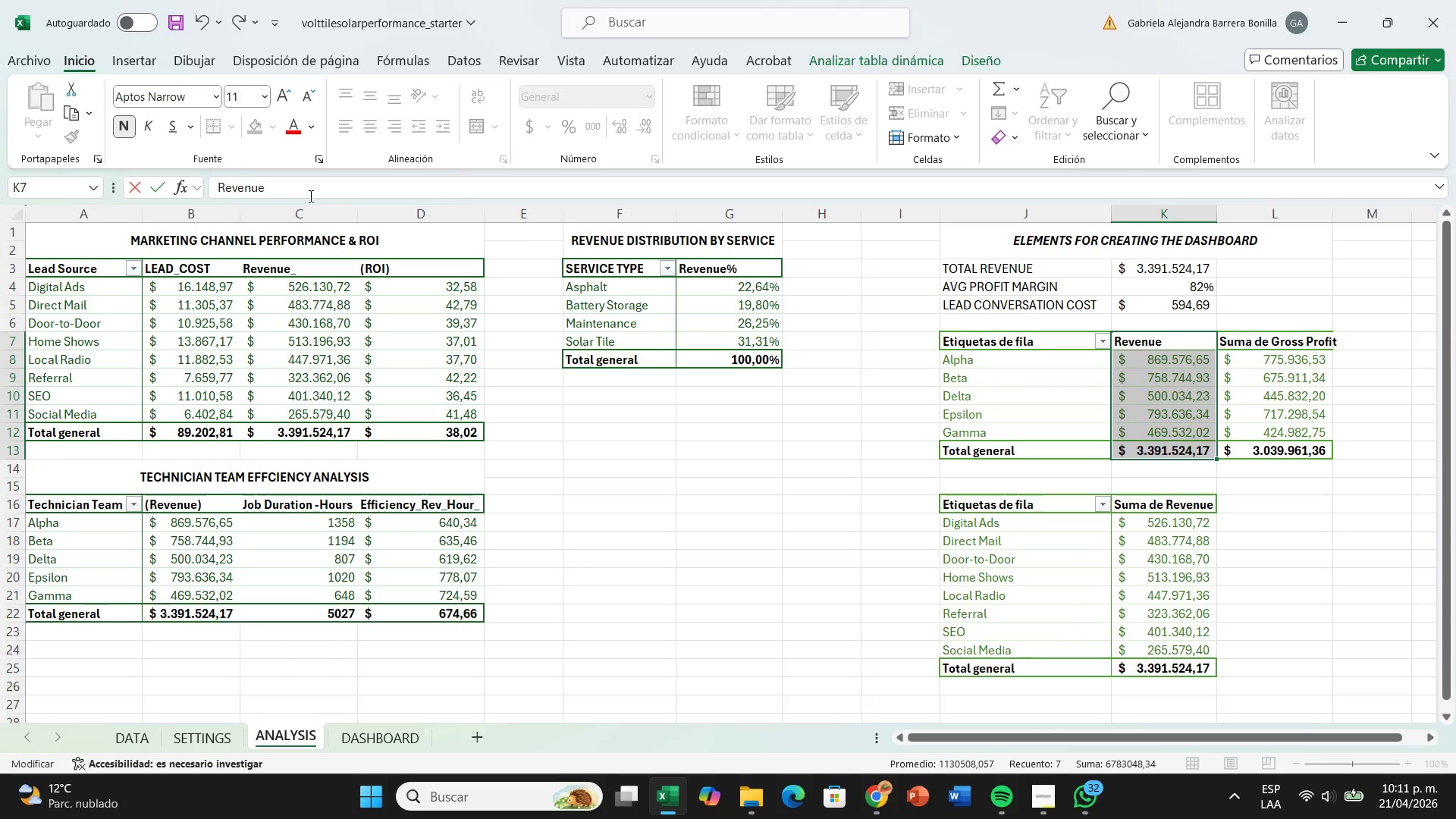 
key(Backspace)
 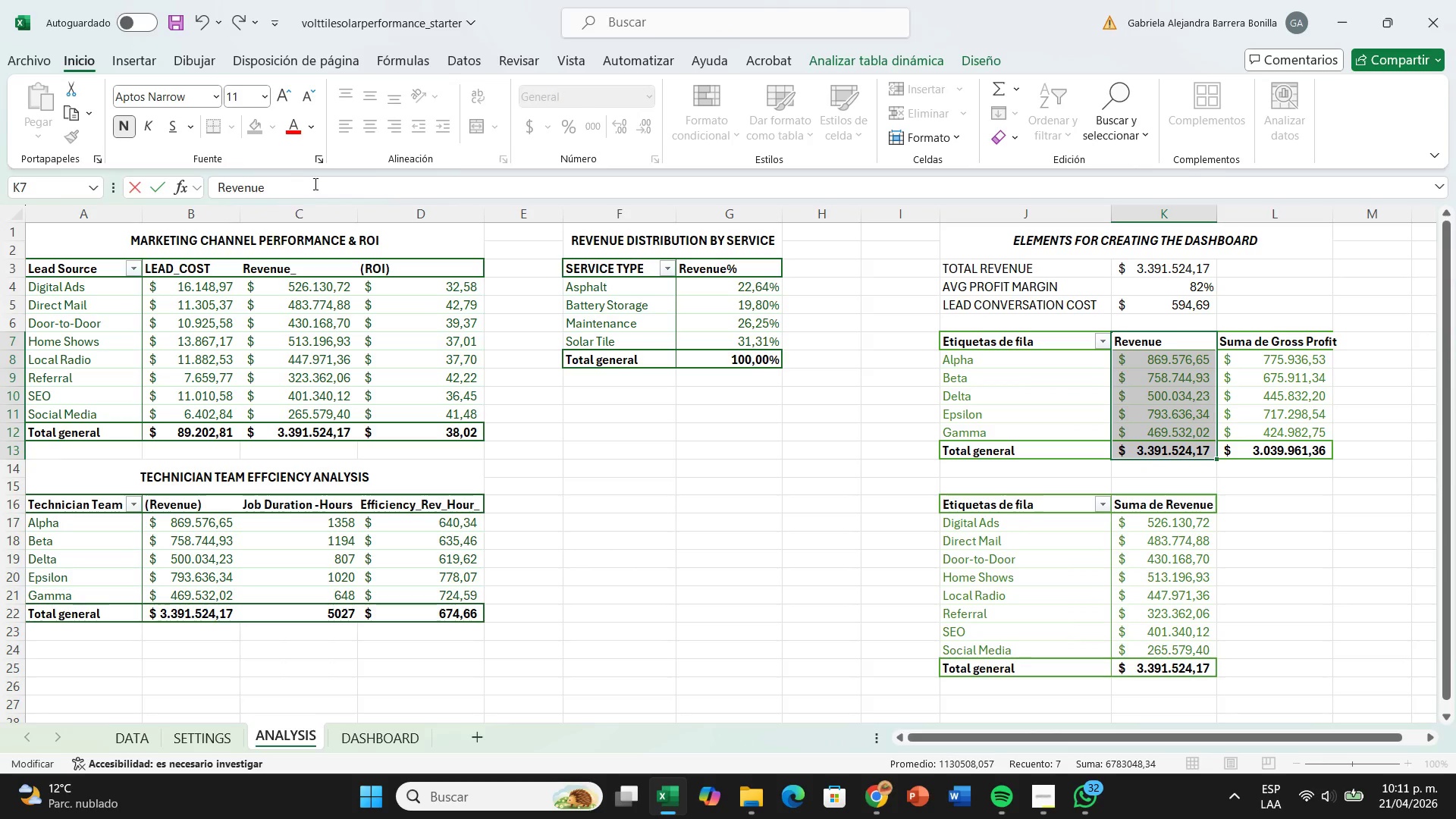 
left_click([316, 177])
 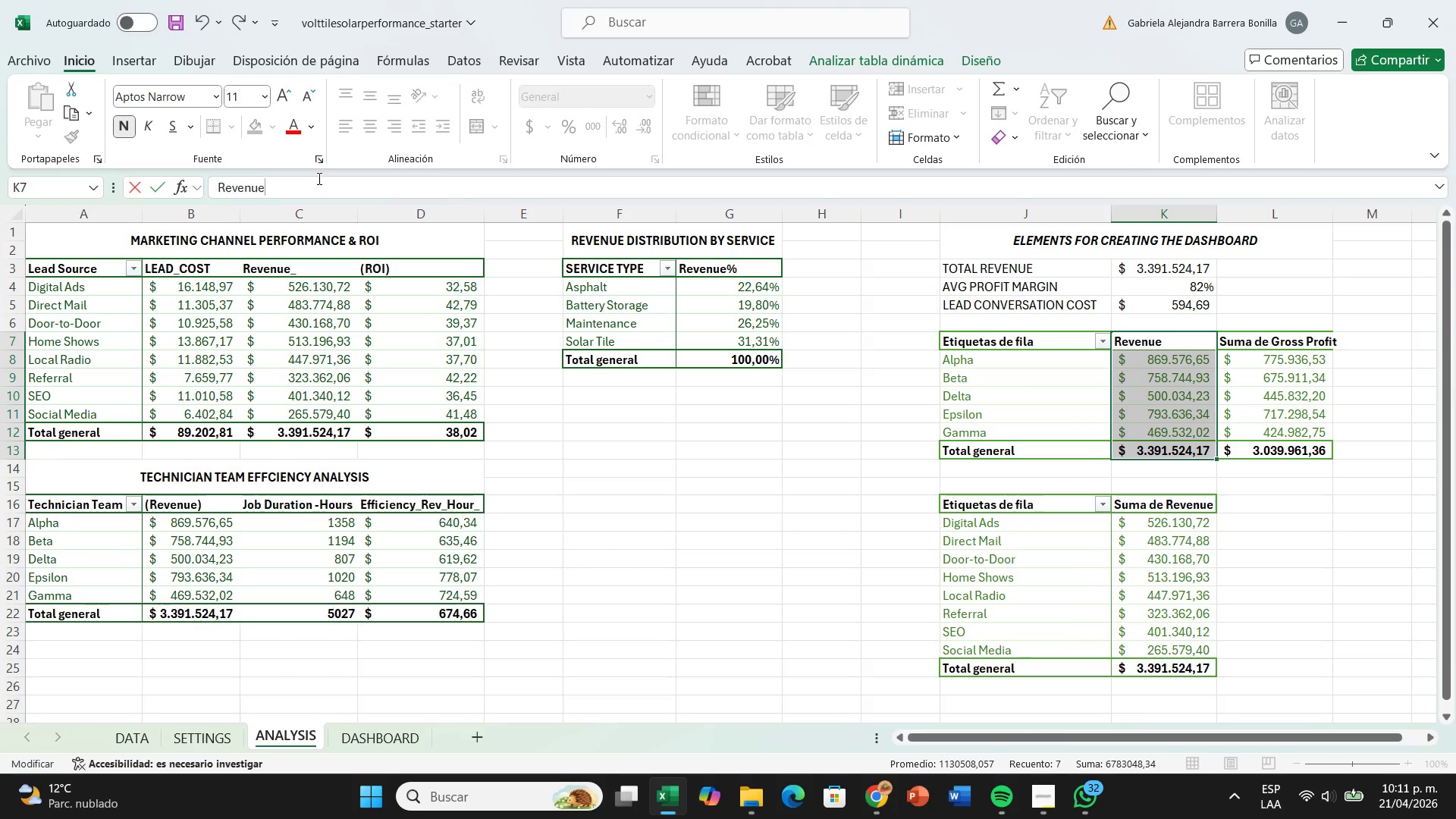 
key(Shift+Minus)
 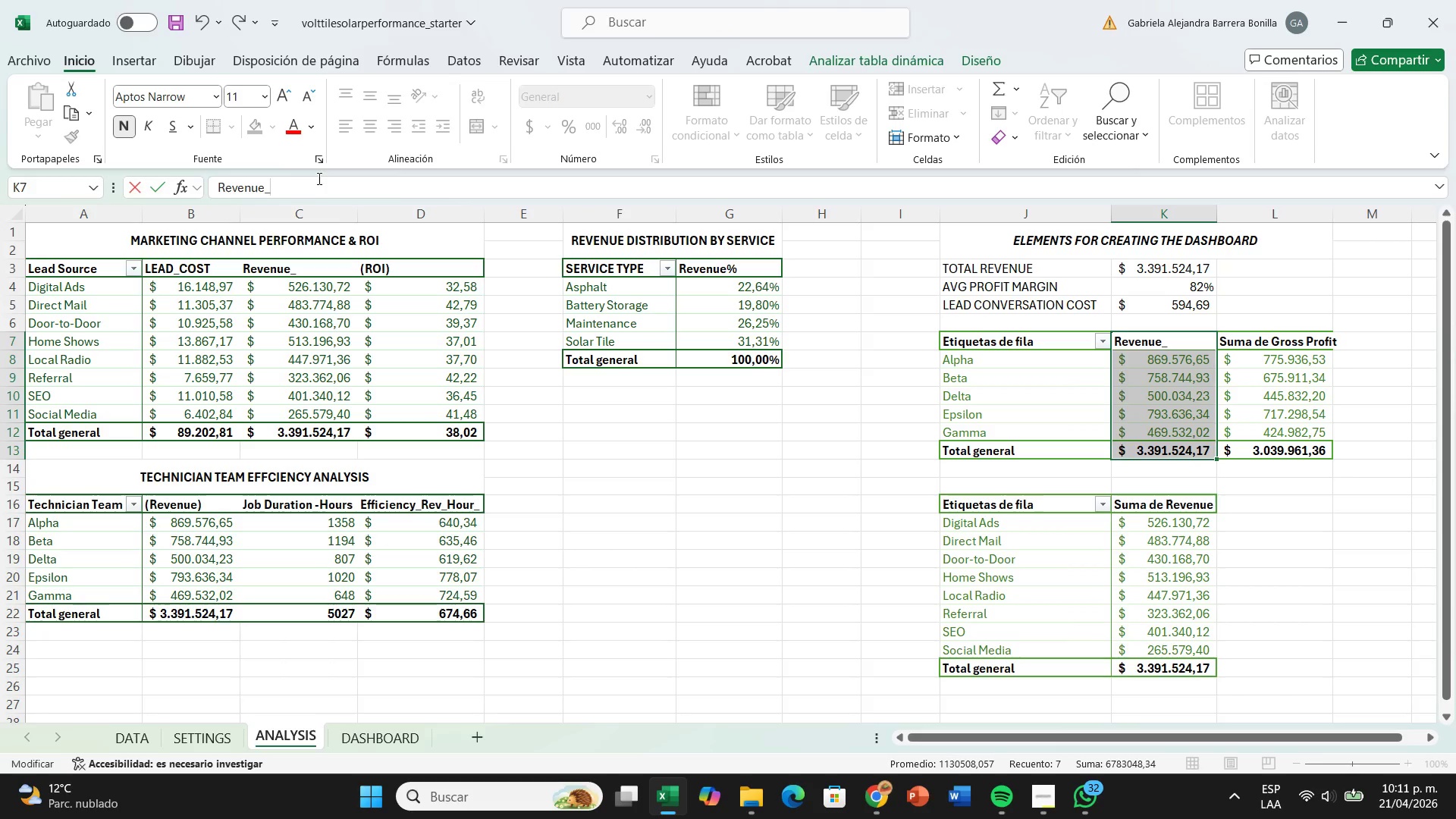 
key(Enter)
 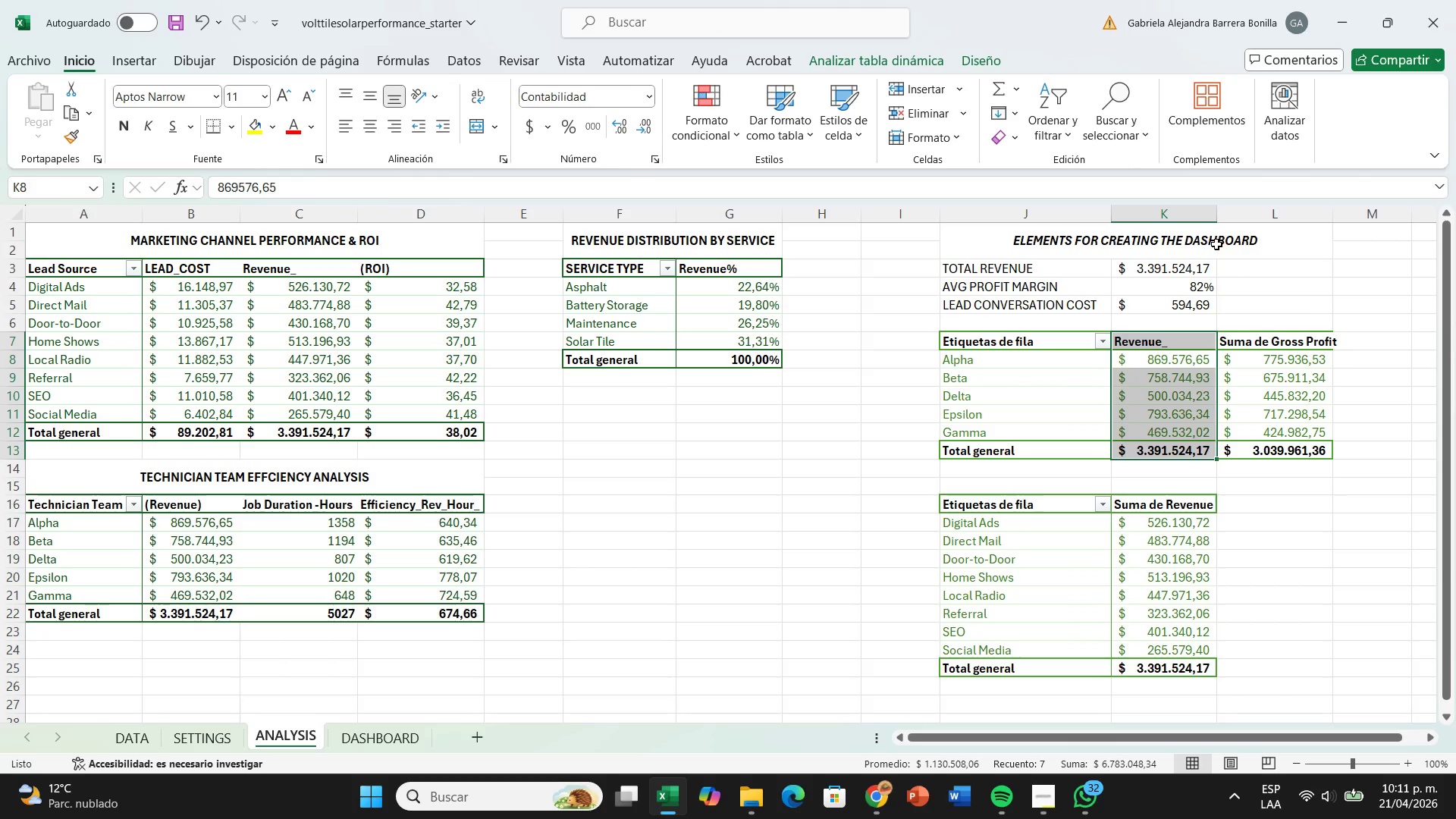 
left_click([1255, 341])
 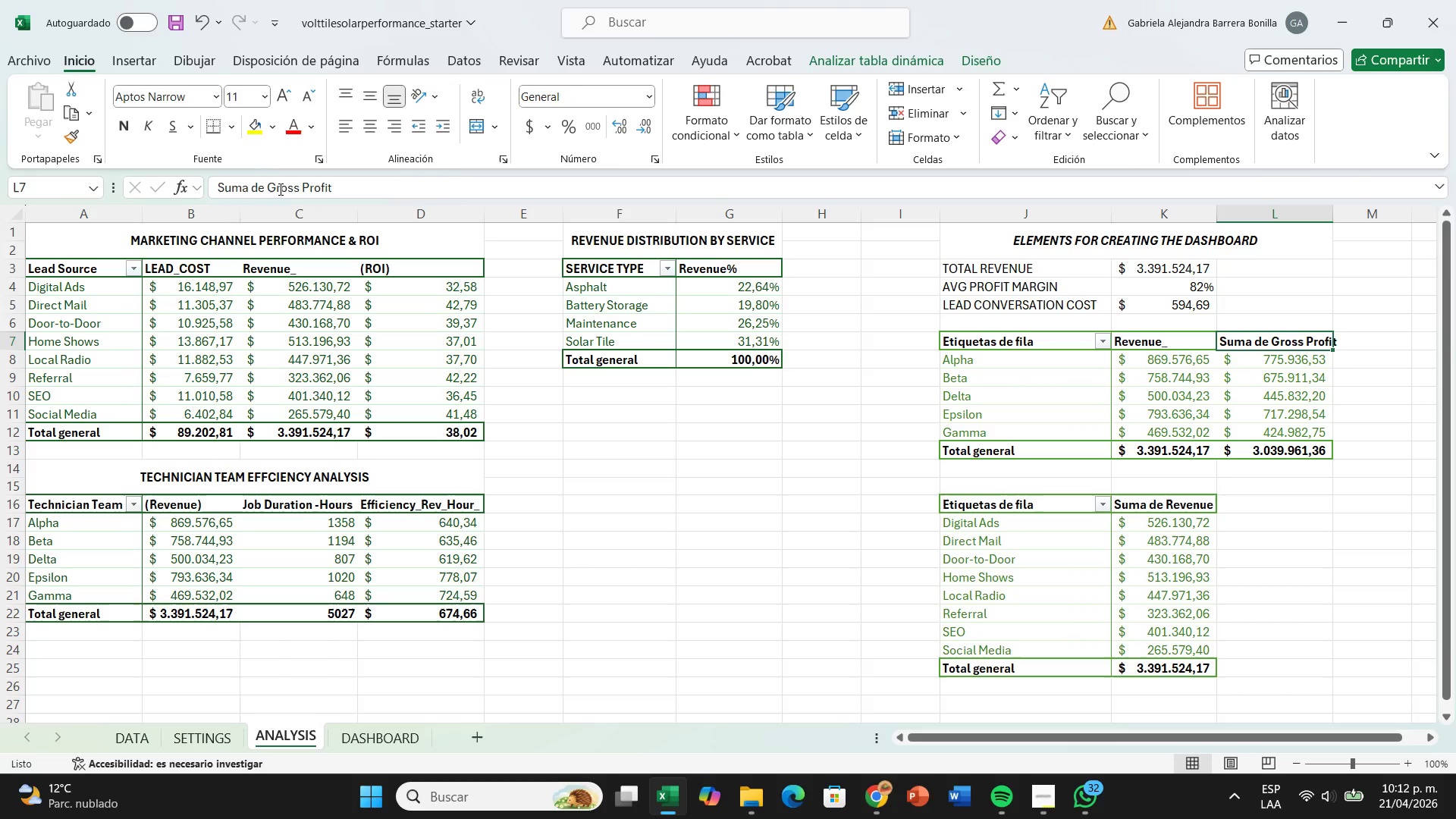 
left_click([264, 184])
 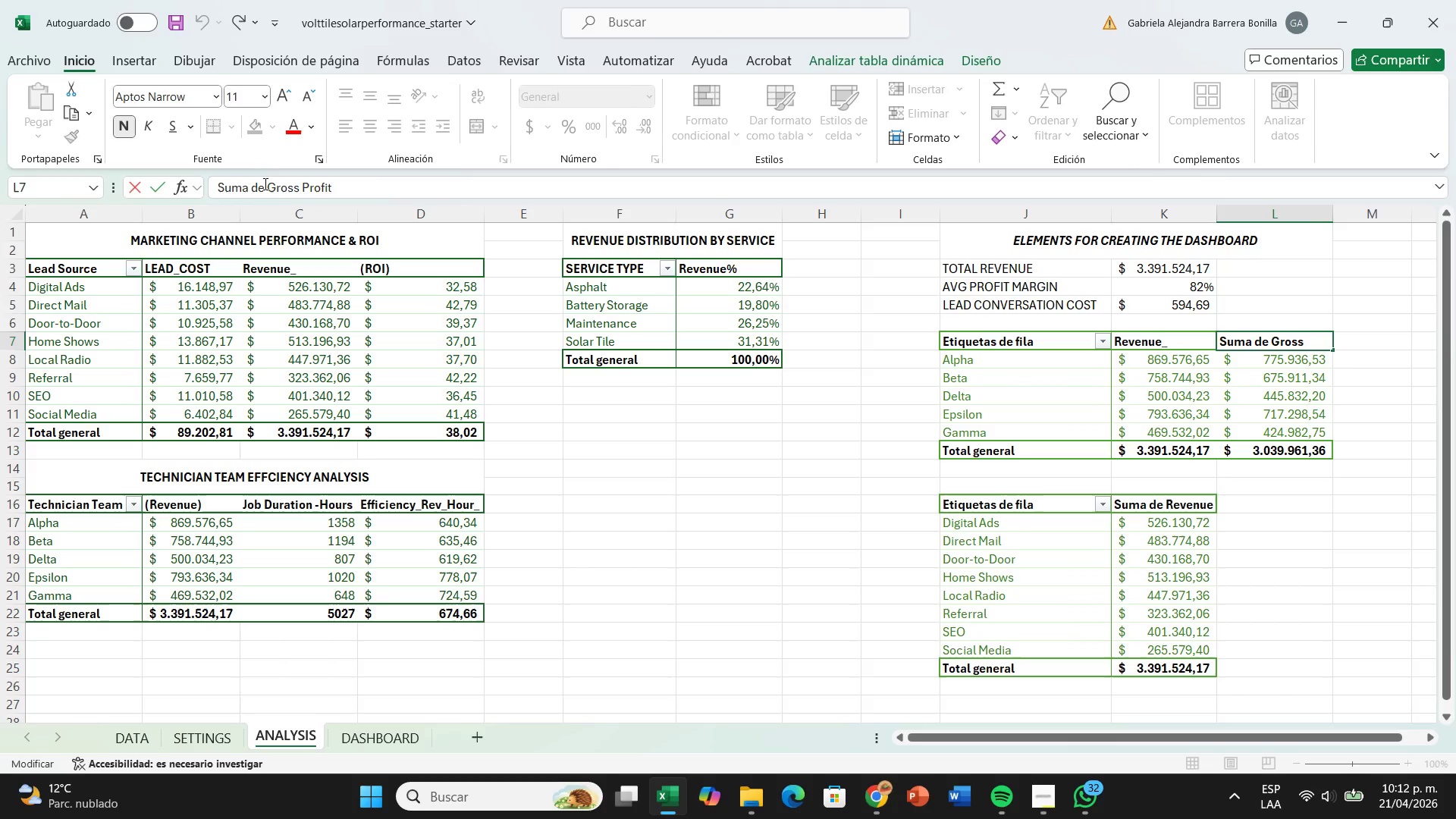 
hold_key(key=Backspace, duration=1.0)
 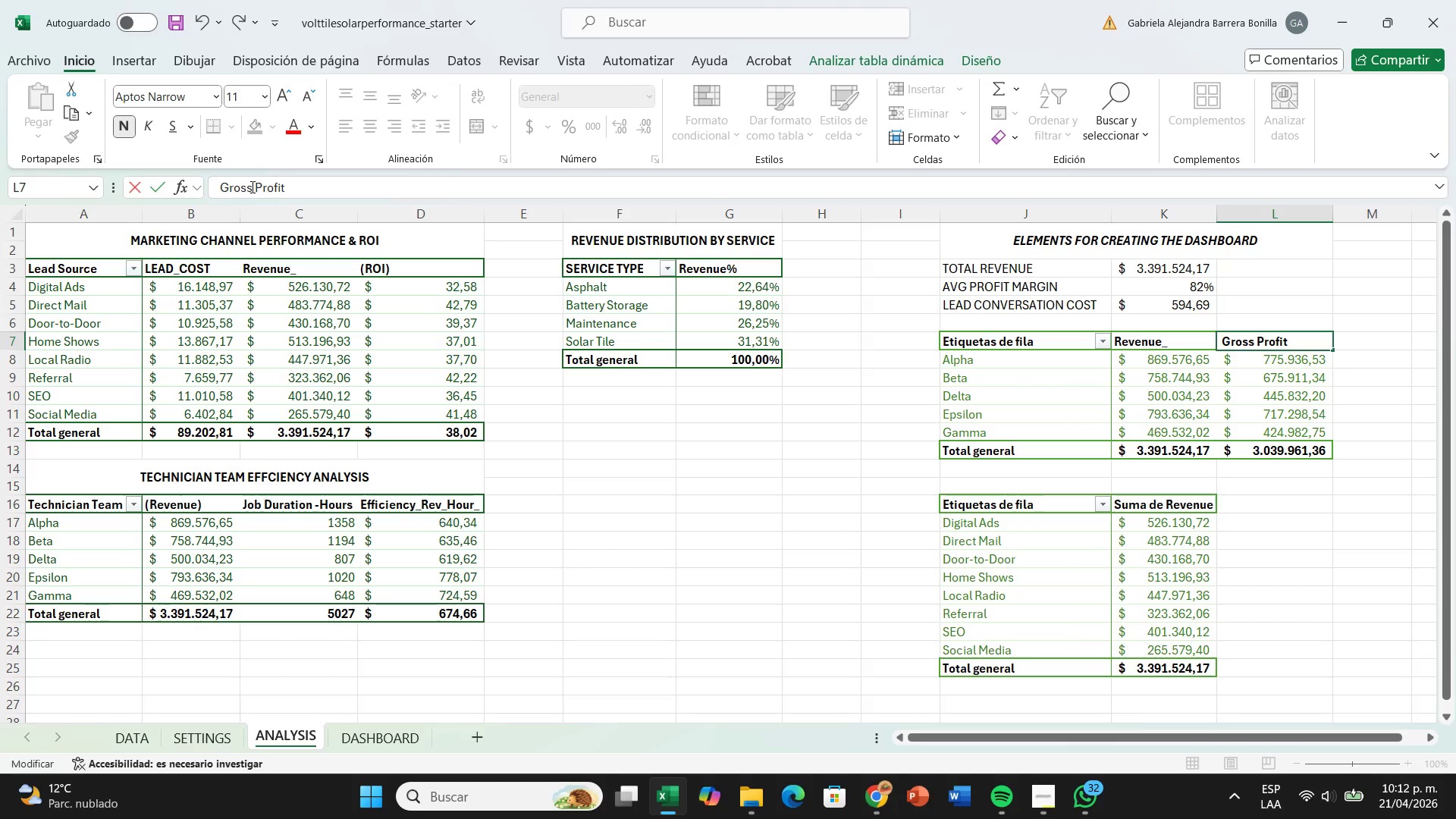 
left_click([253, 190])
 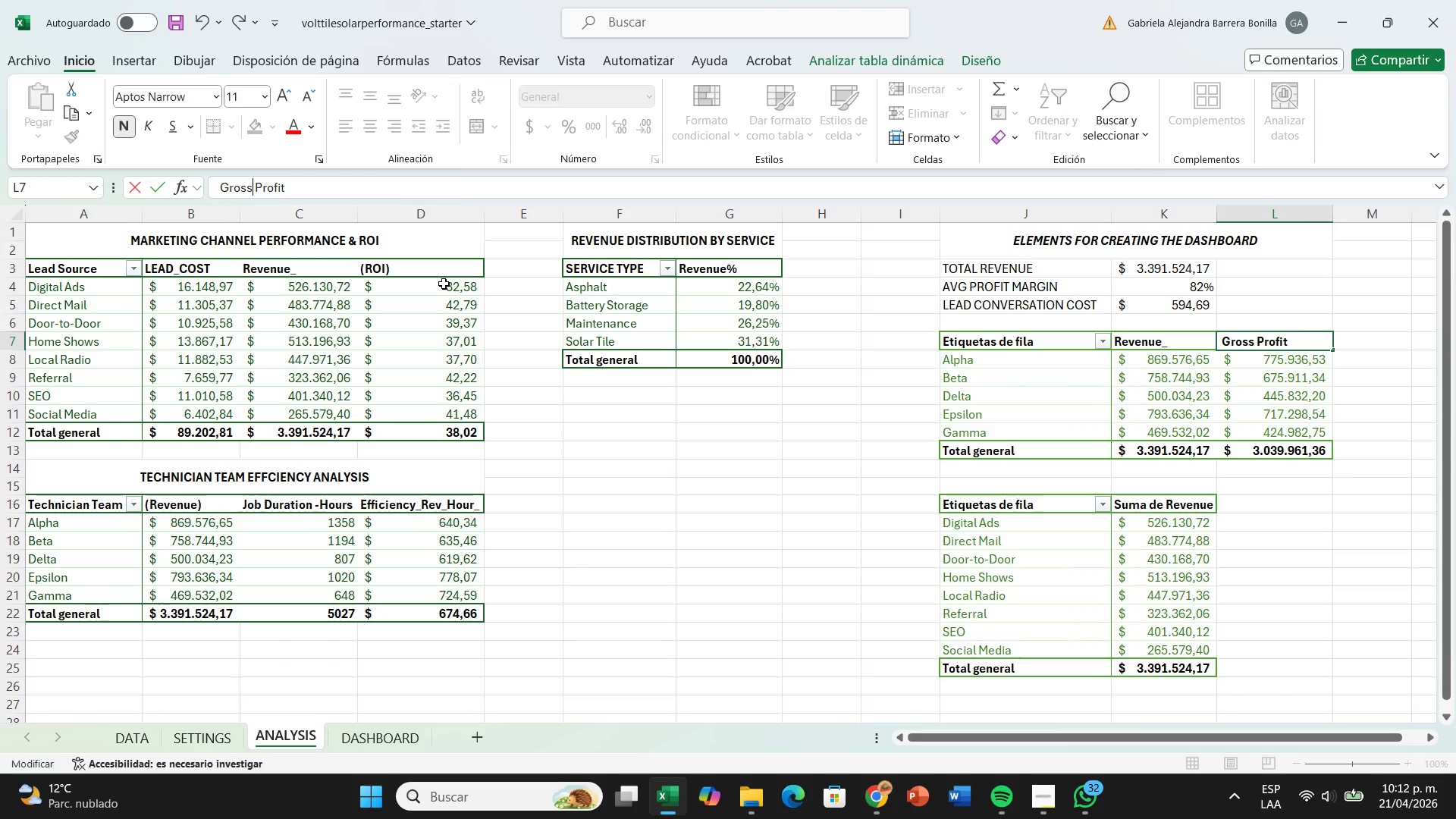 
key(ArrowRight)
 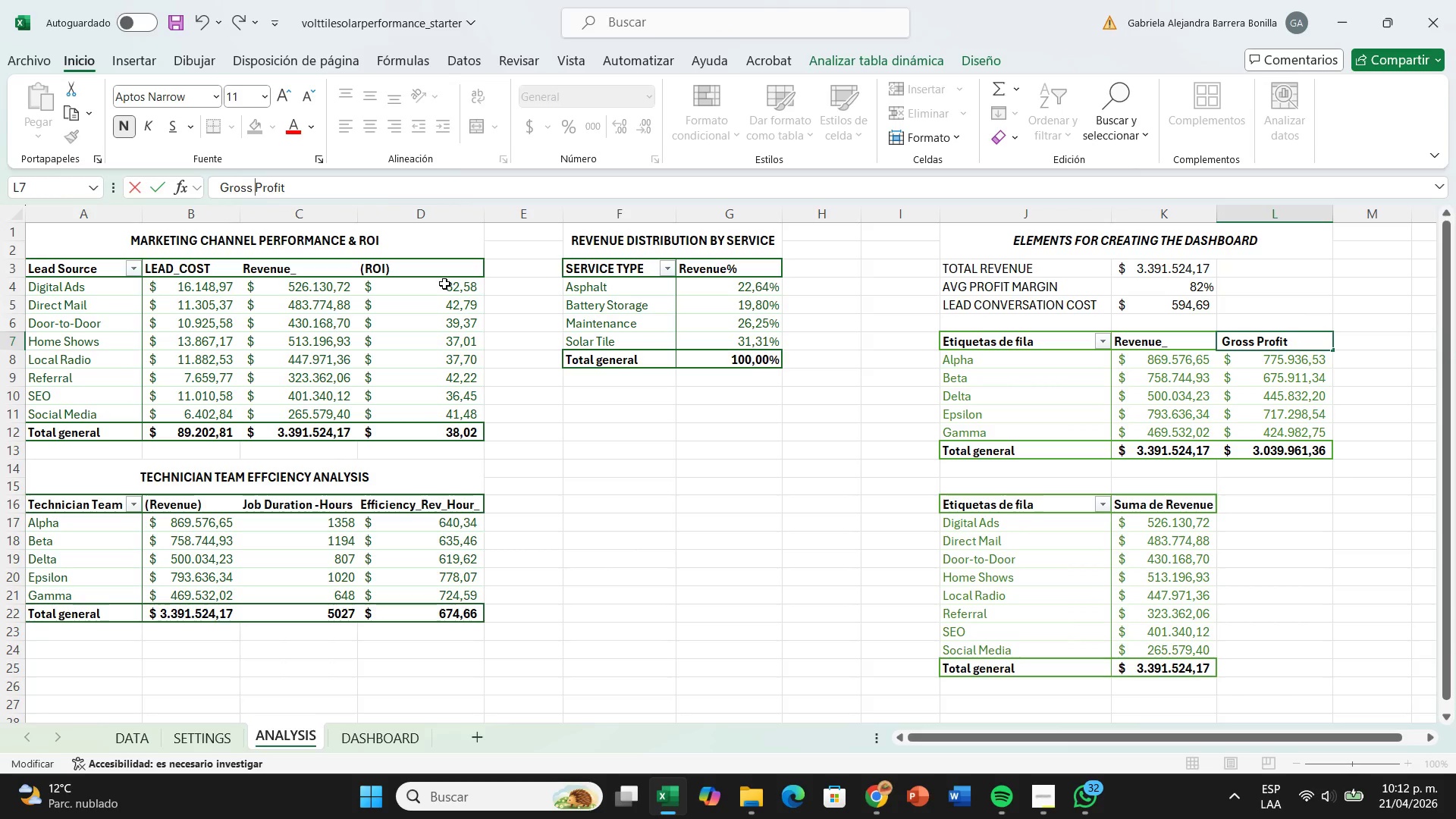 
key(Backspace)
 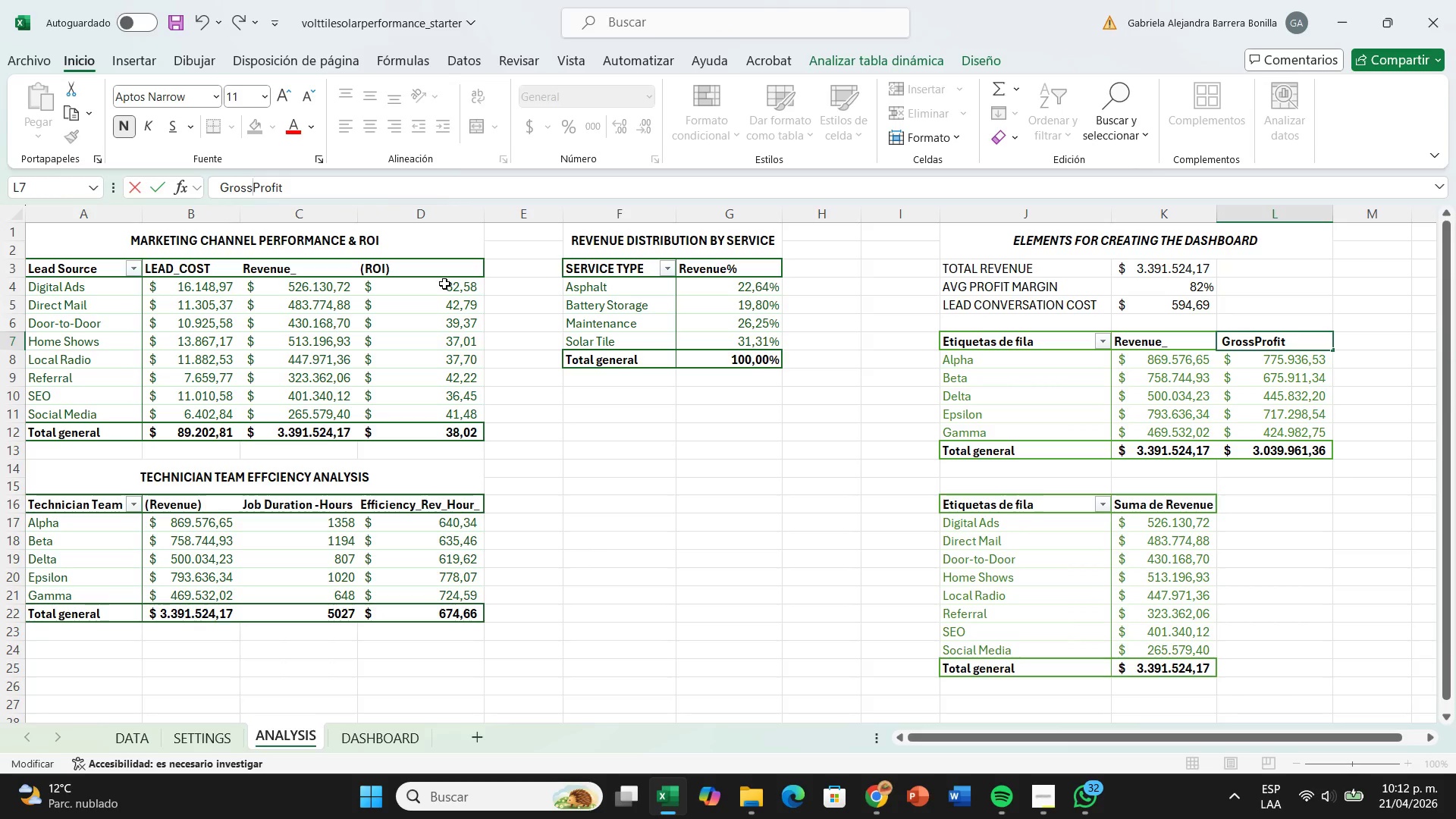 
key(Shift+Minus)
 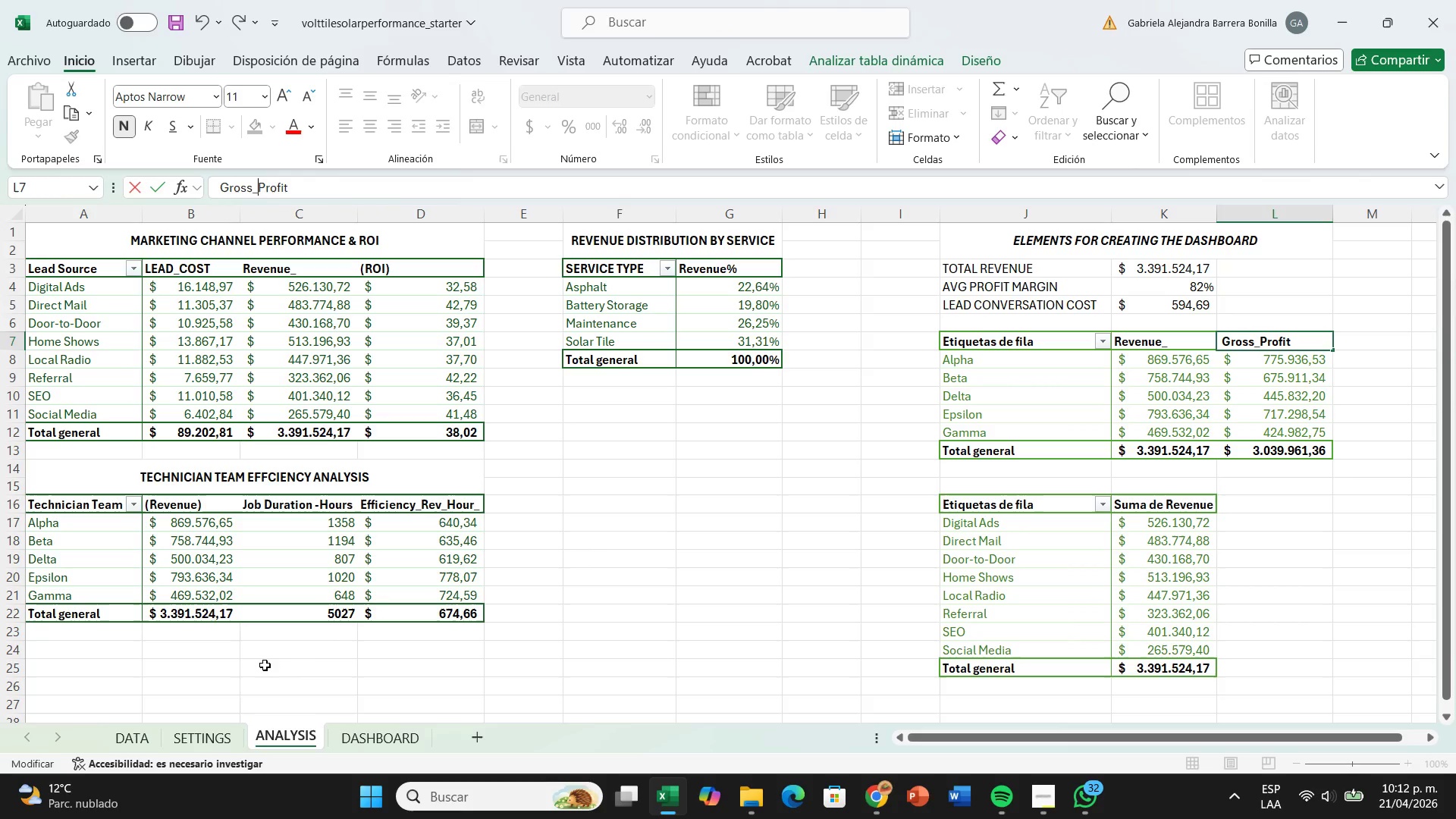 
left_click([410, 733])
 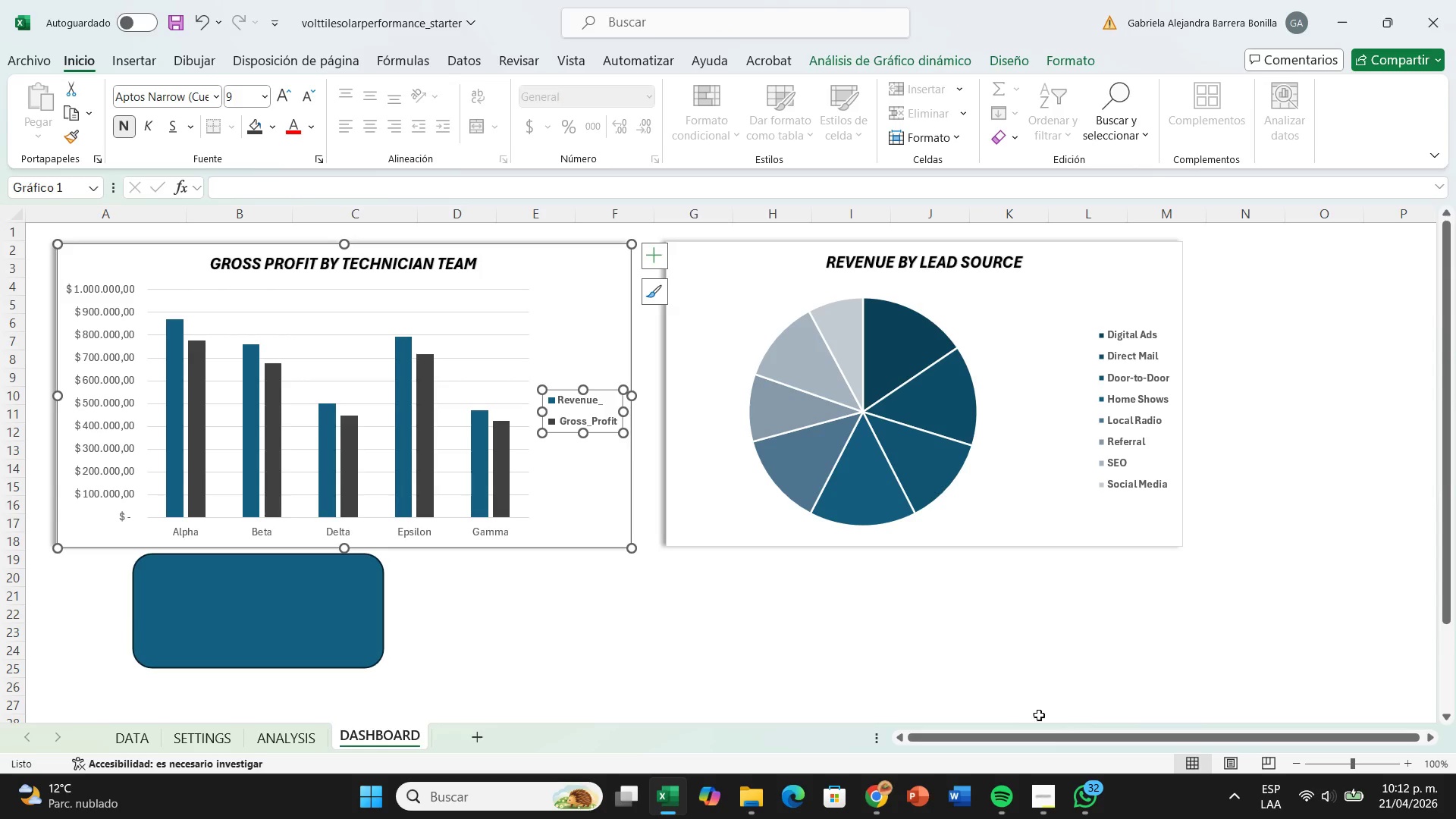 
left_click([1016, 676])
 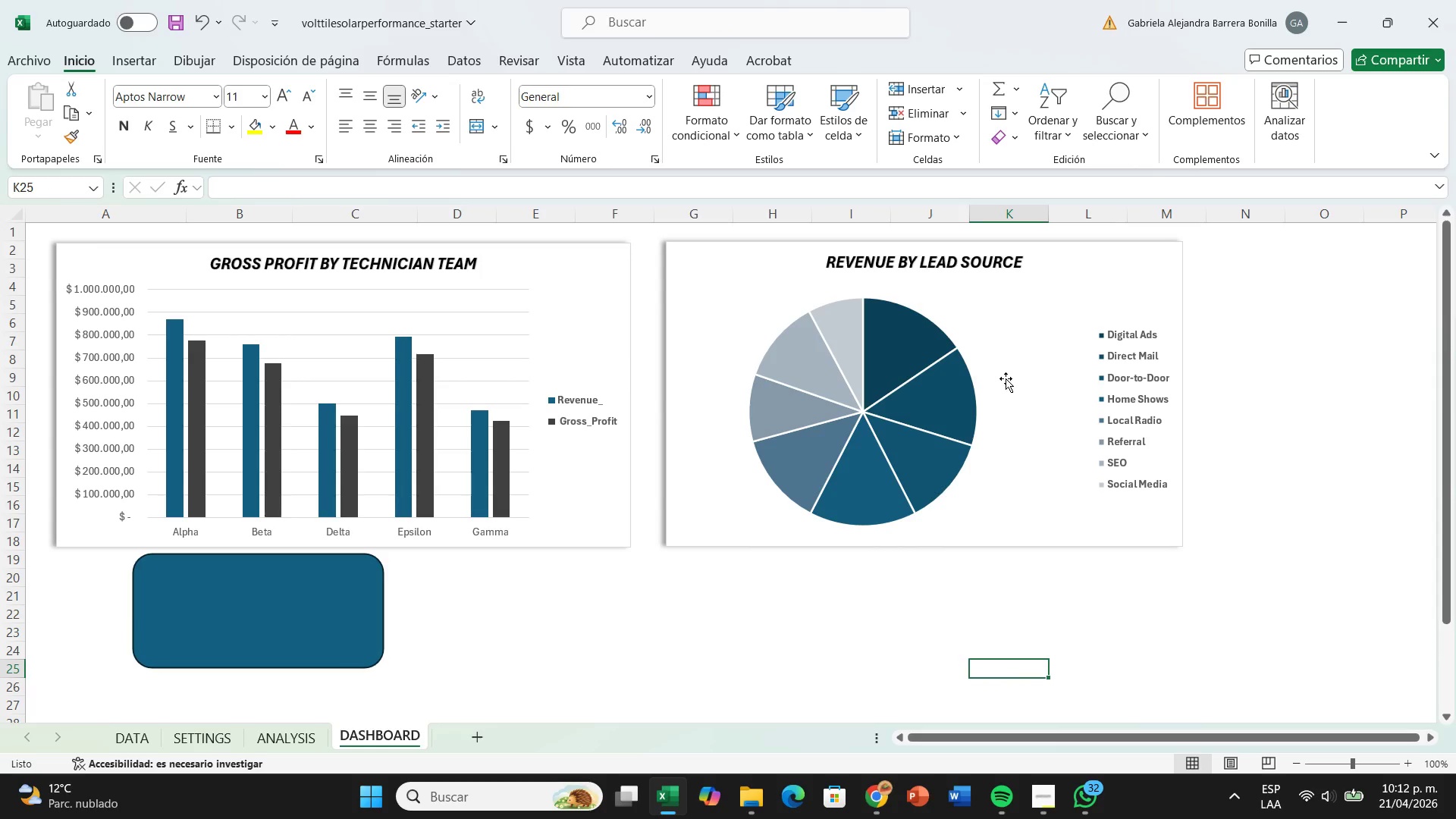 
left_click([234, 619])
 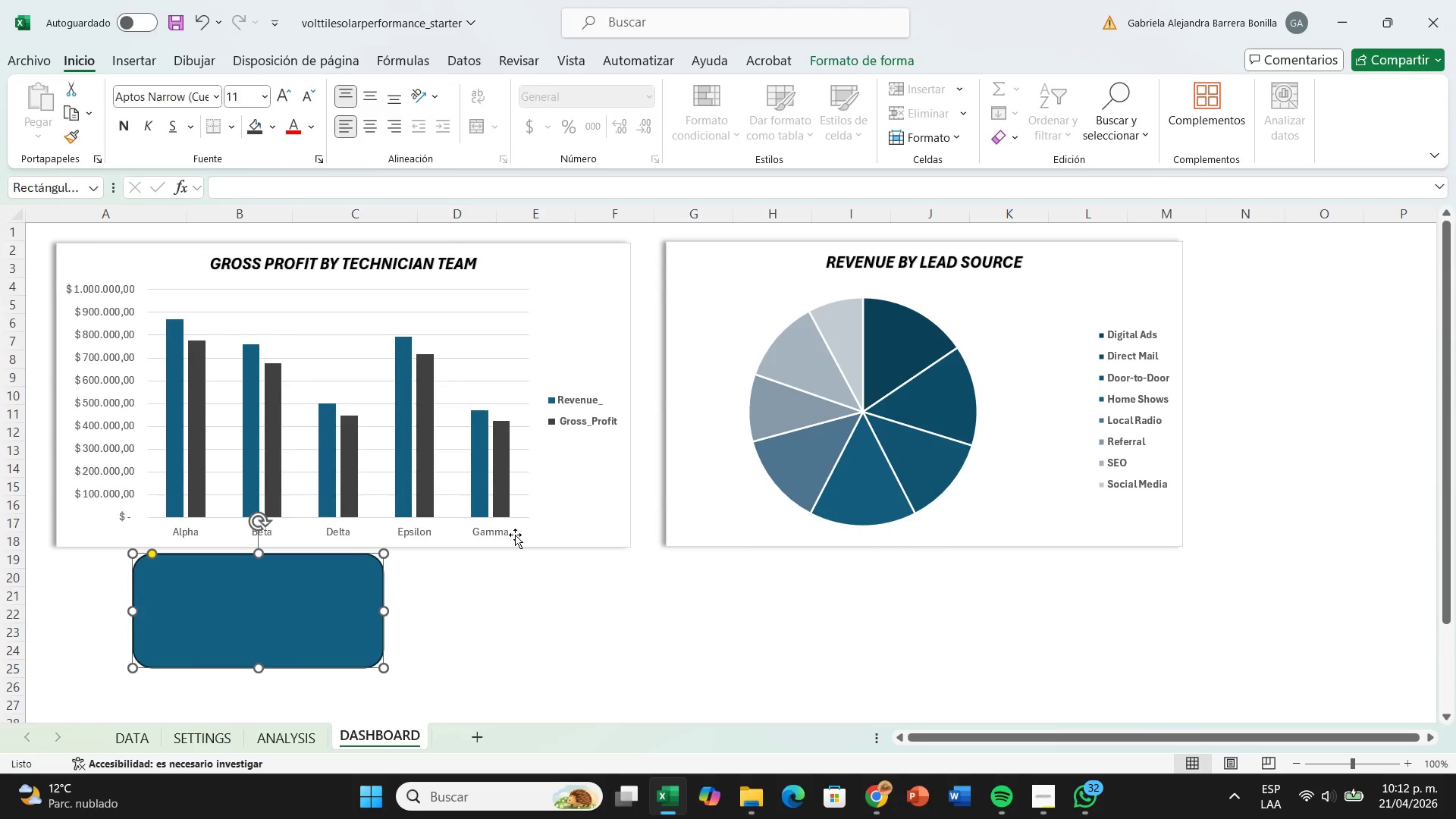 
left_click([557, 623])
 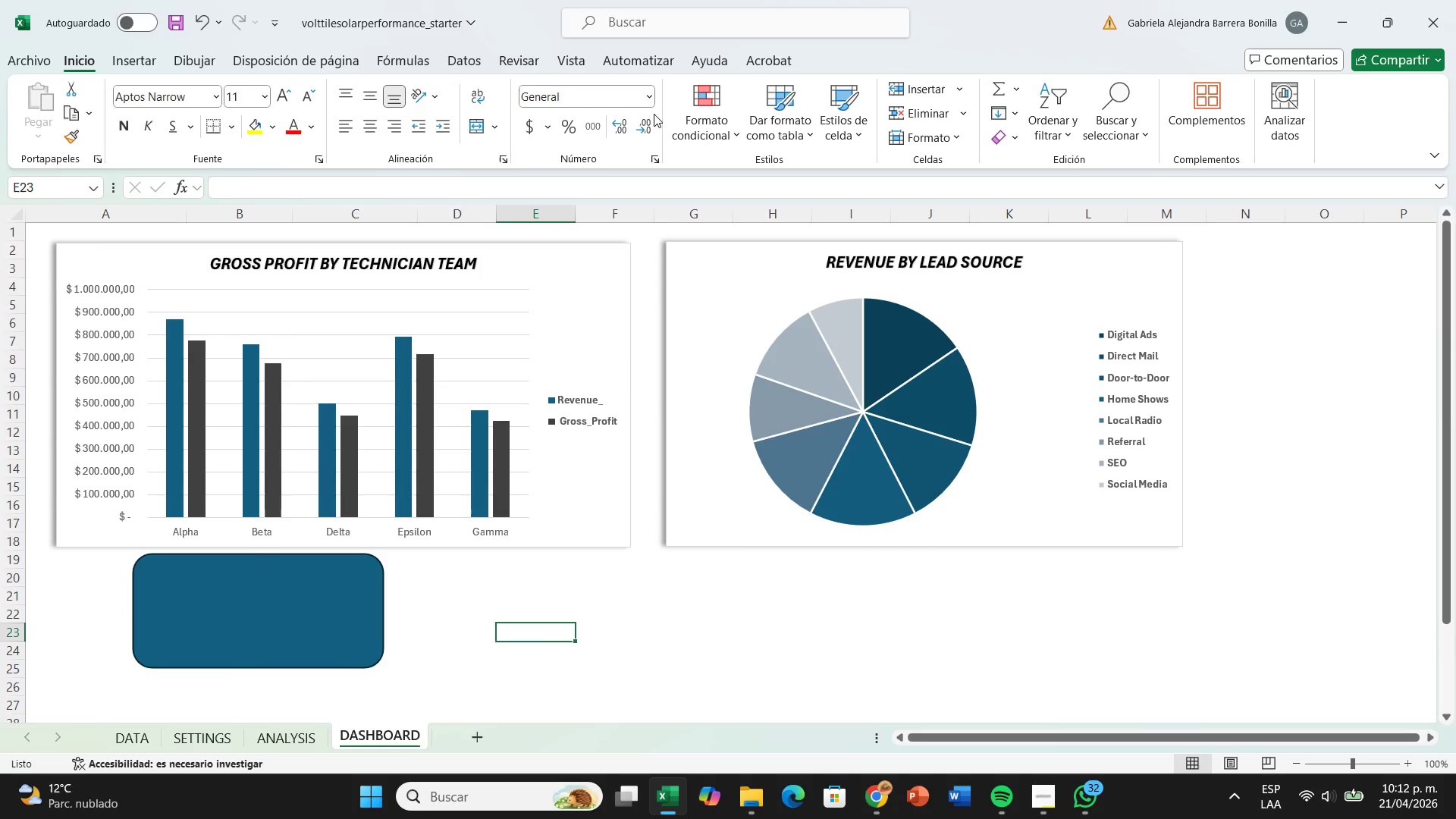 
left_click([140, 58])
 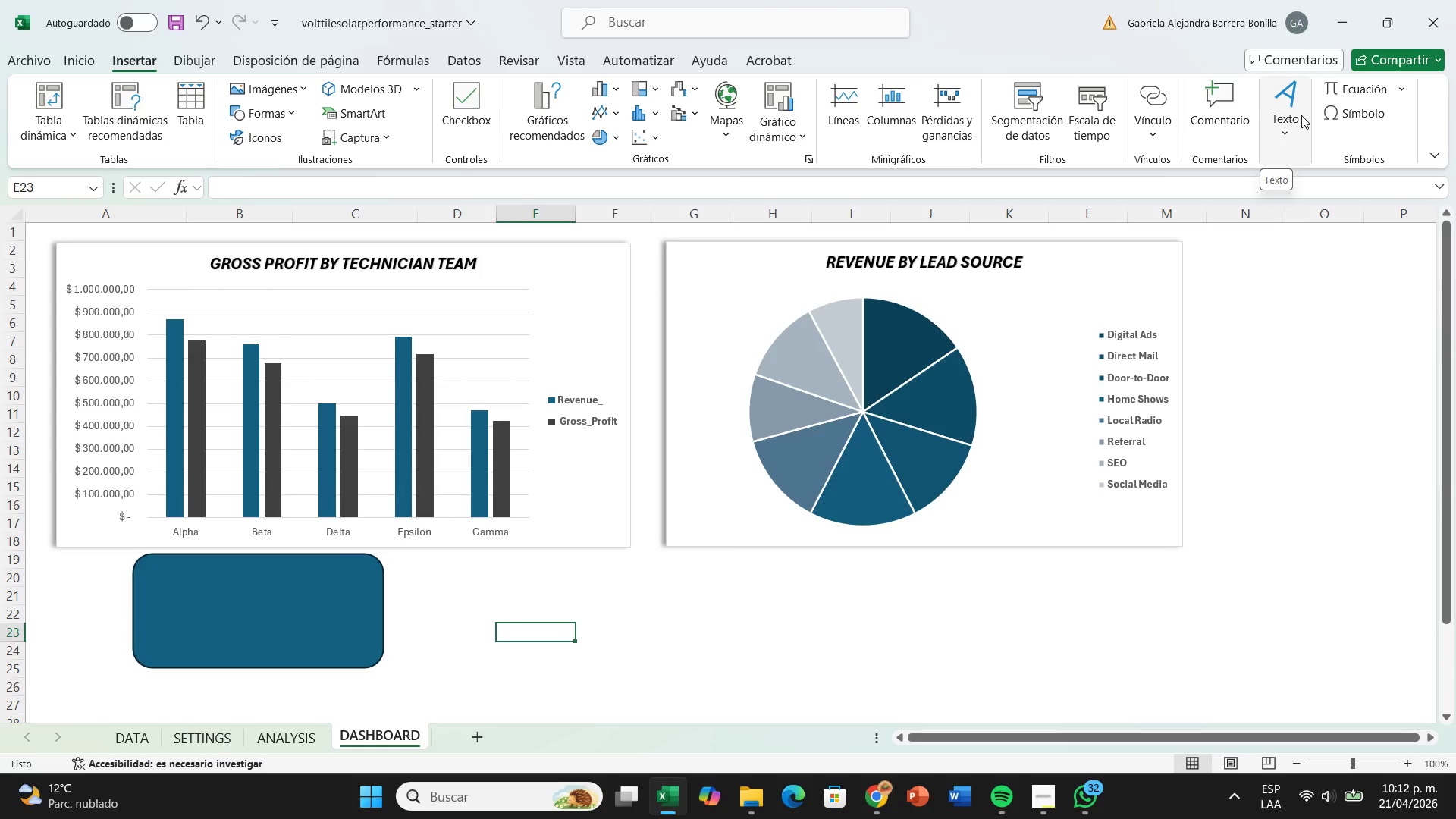 
left_click_drag(start_coordinate=[1301, 115], to_coordinate=[1269, 199])
 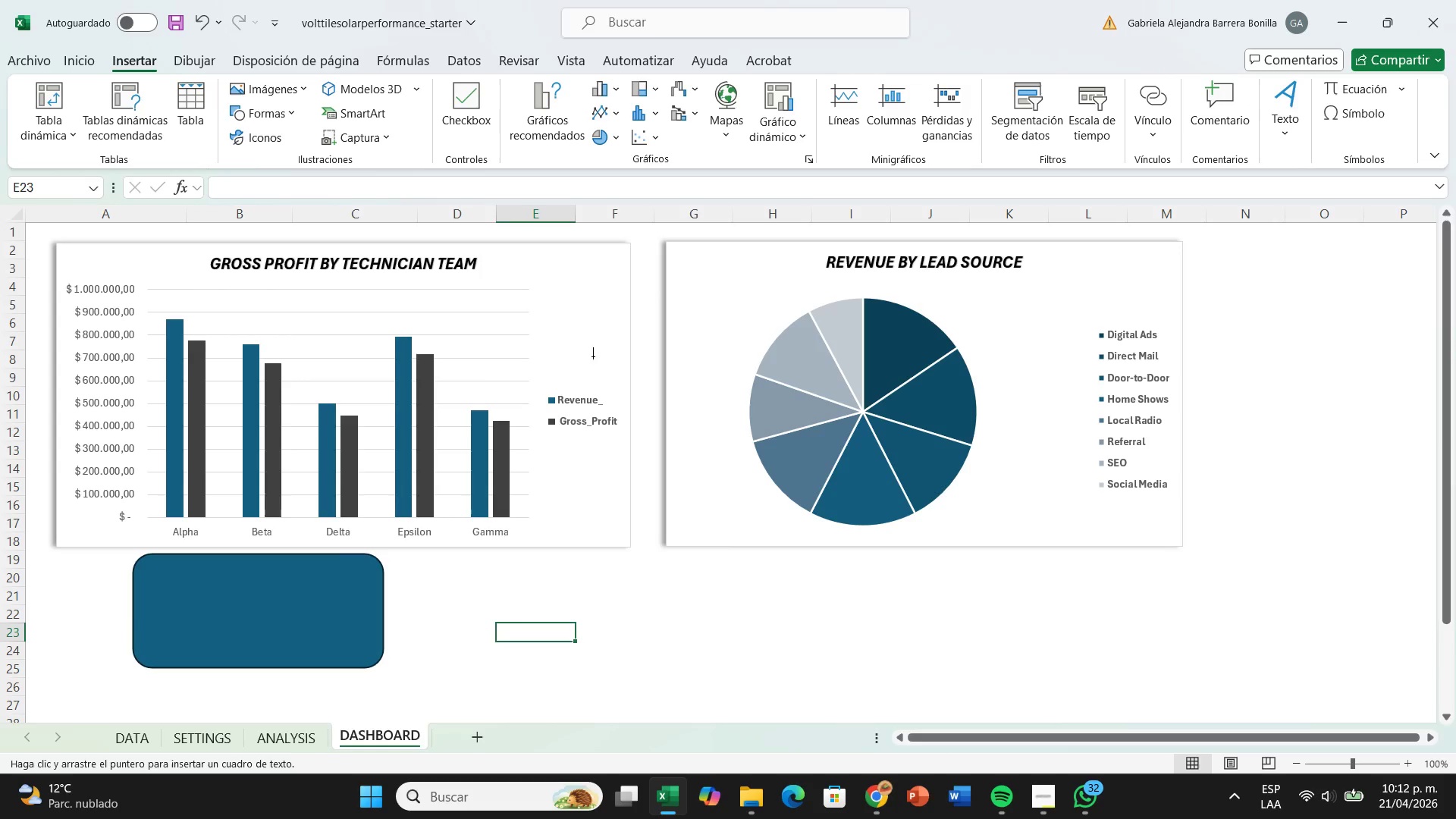 
left_click([1269, 199])
 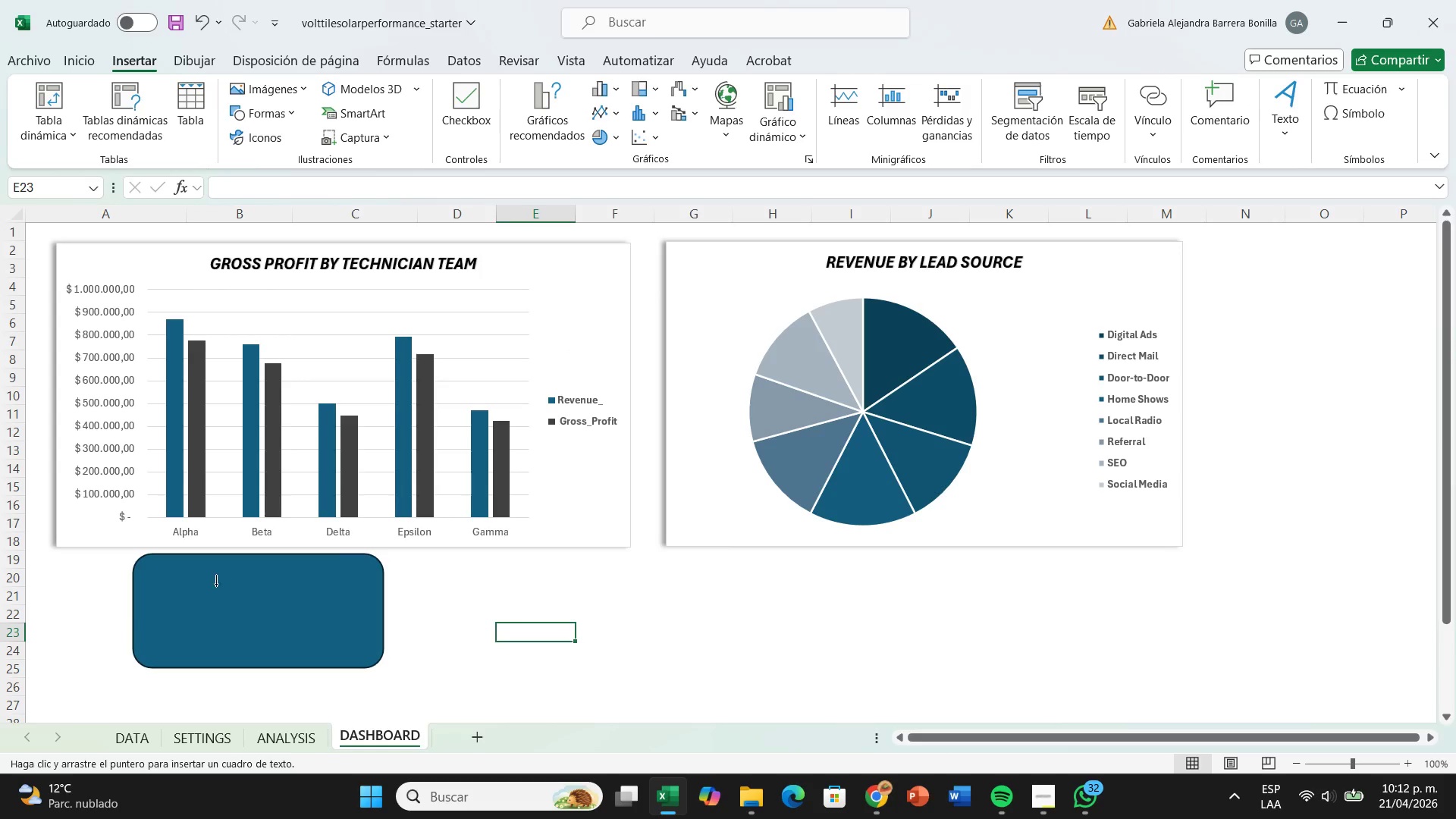 
left_click_drag(start_coordinate=[193, 571], to_coordinate=[340, 592])
 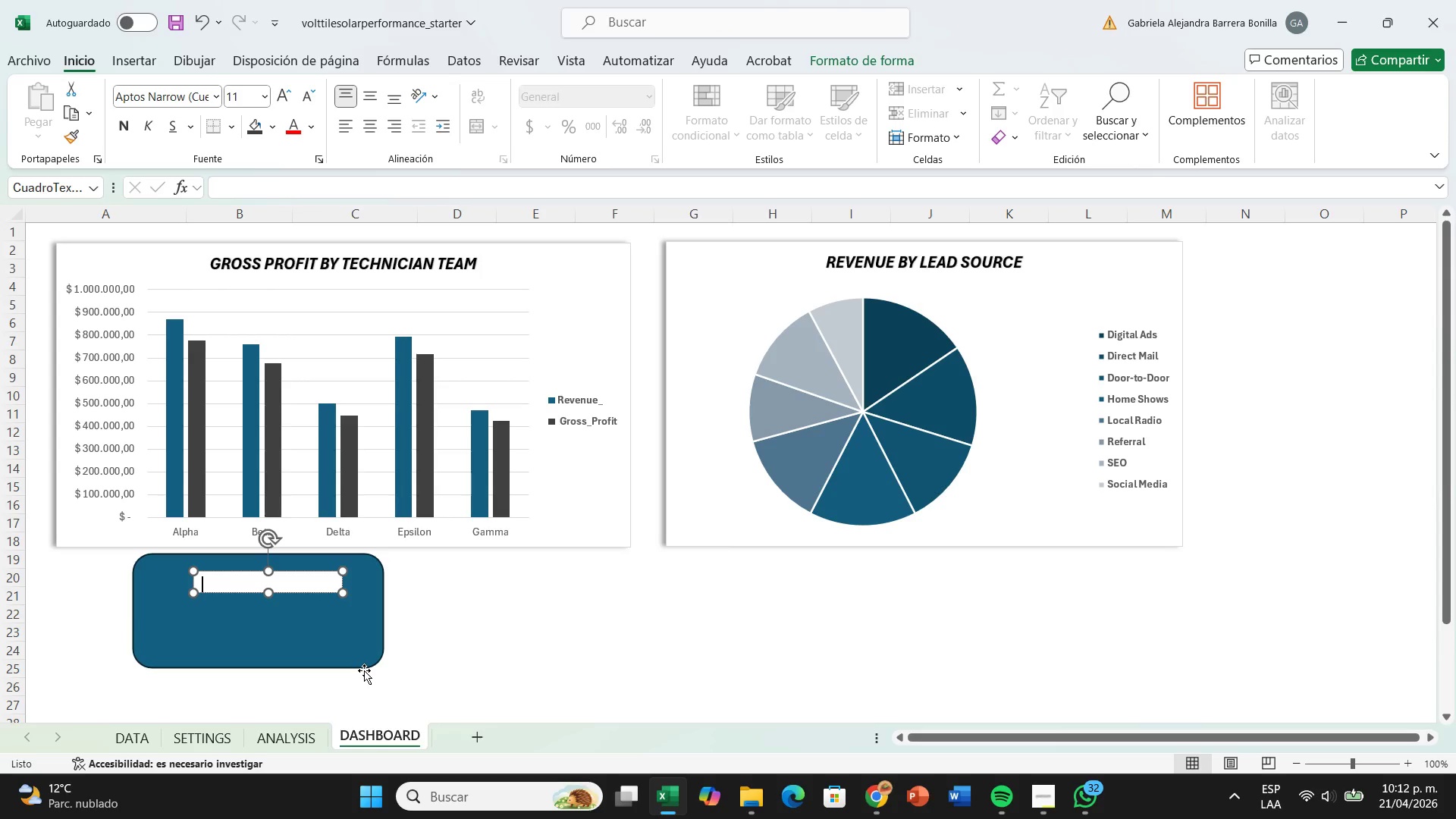 
wait(22.42)
 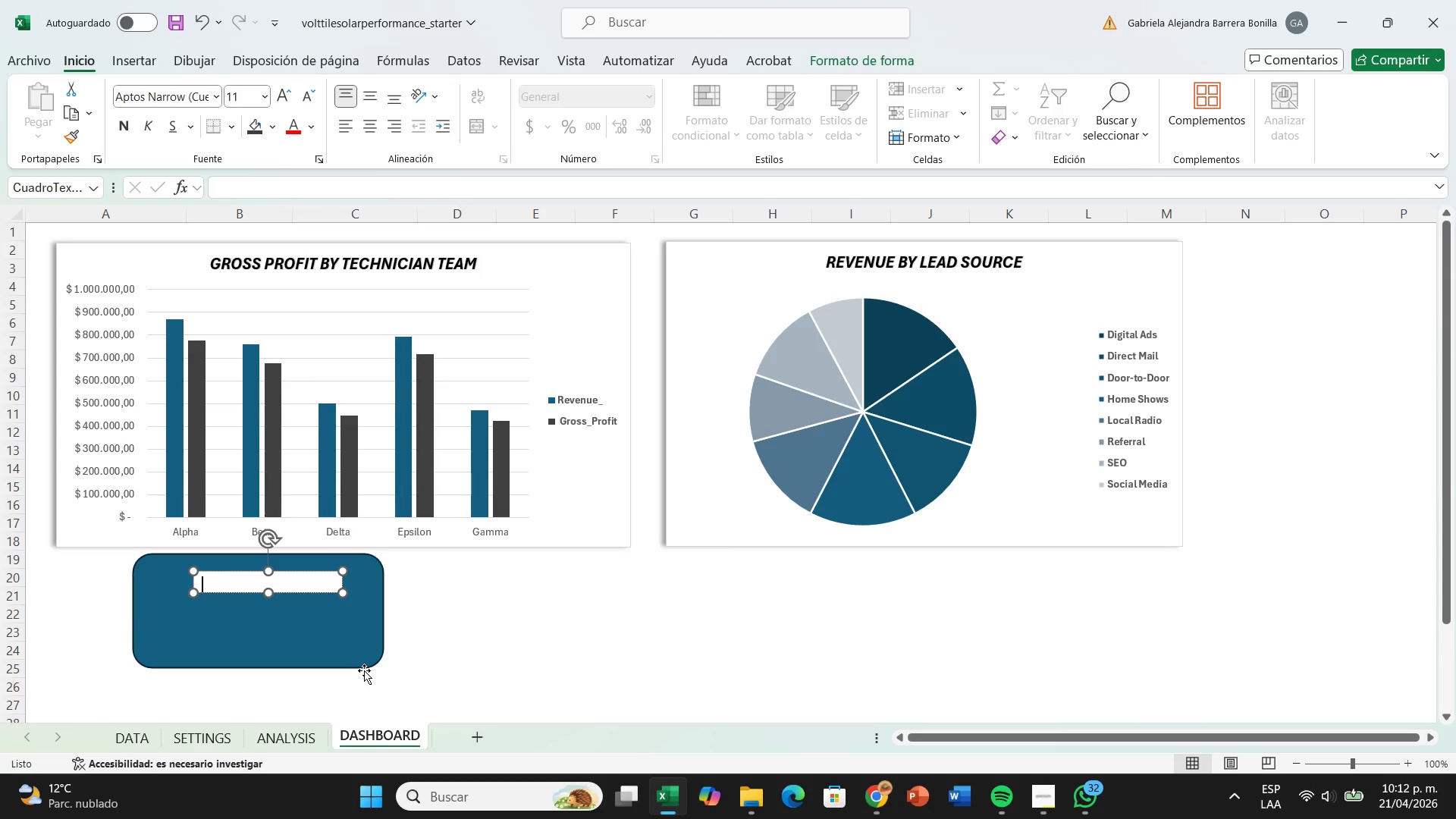 
left_click_drag(start_coordinate=[428, 601], to_coordinate=[426, 606])
 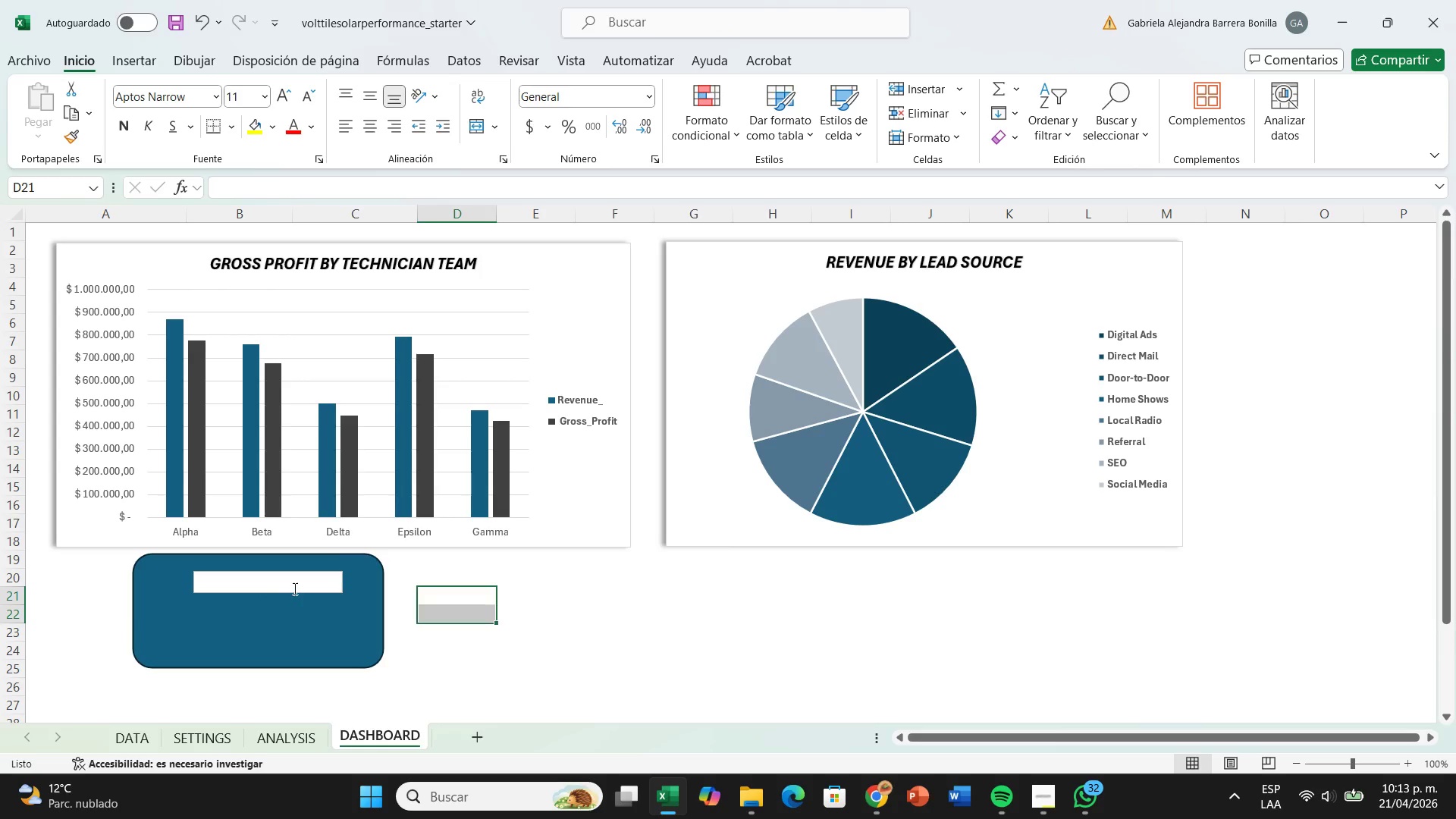 
left_click([293, 587])
 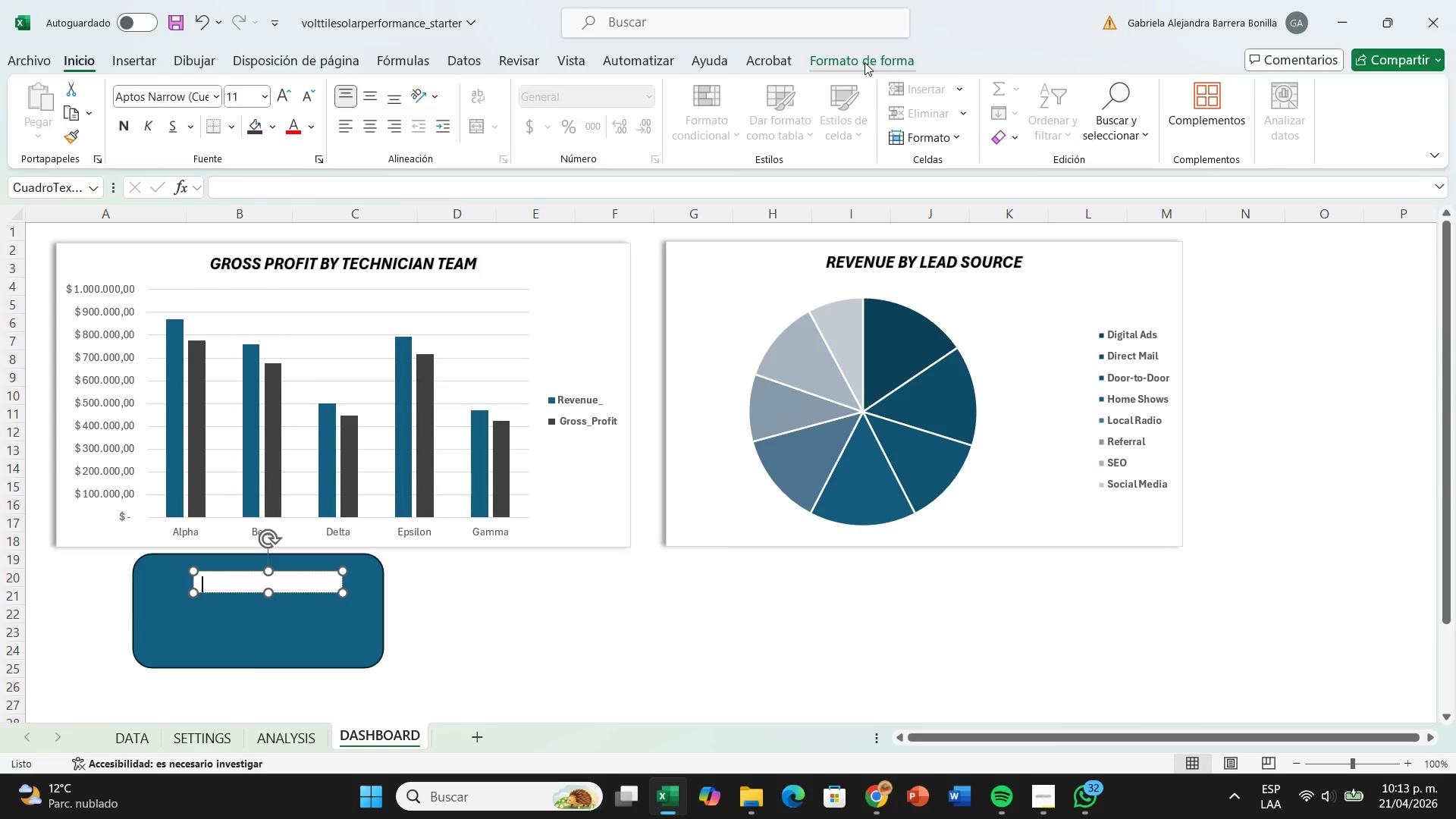 
left_click([208, 628])
 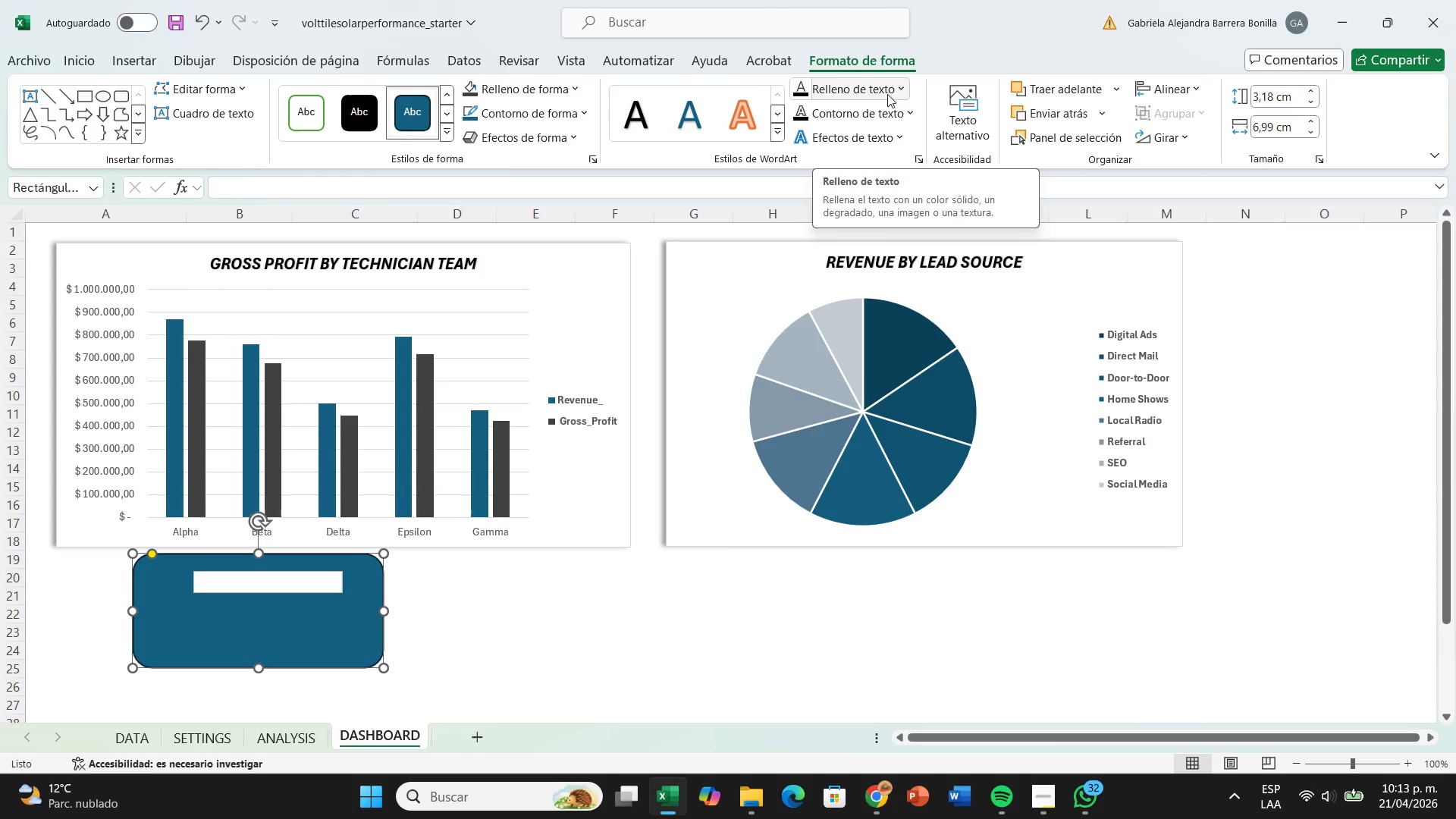 
wait(7.0)
 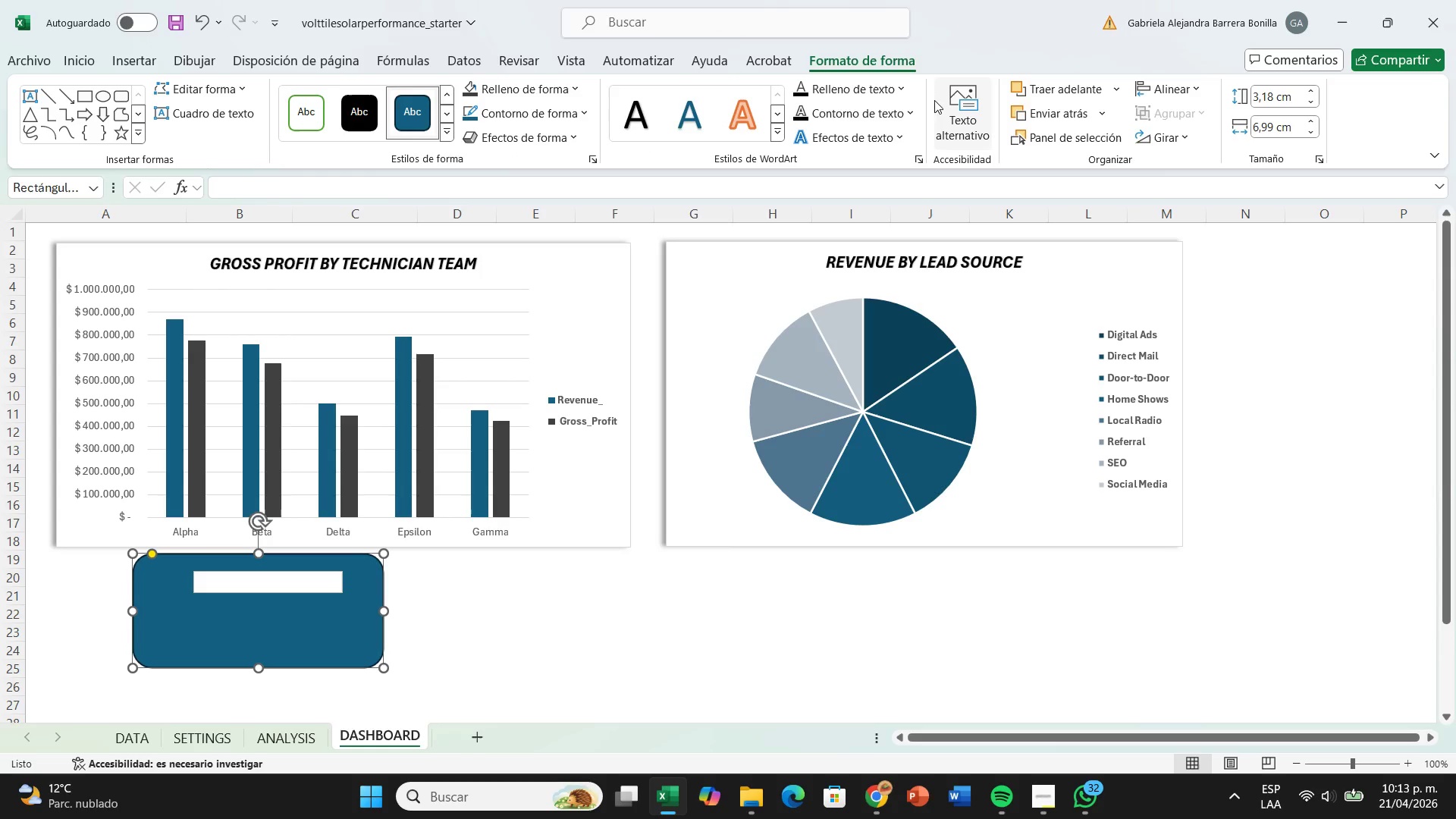 
left_click([513, 96])
 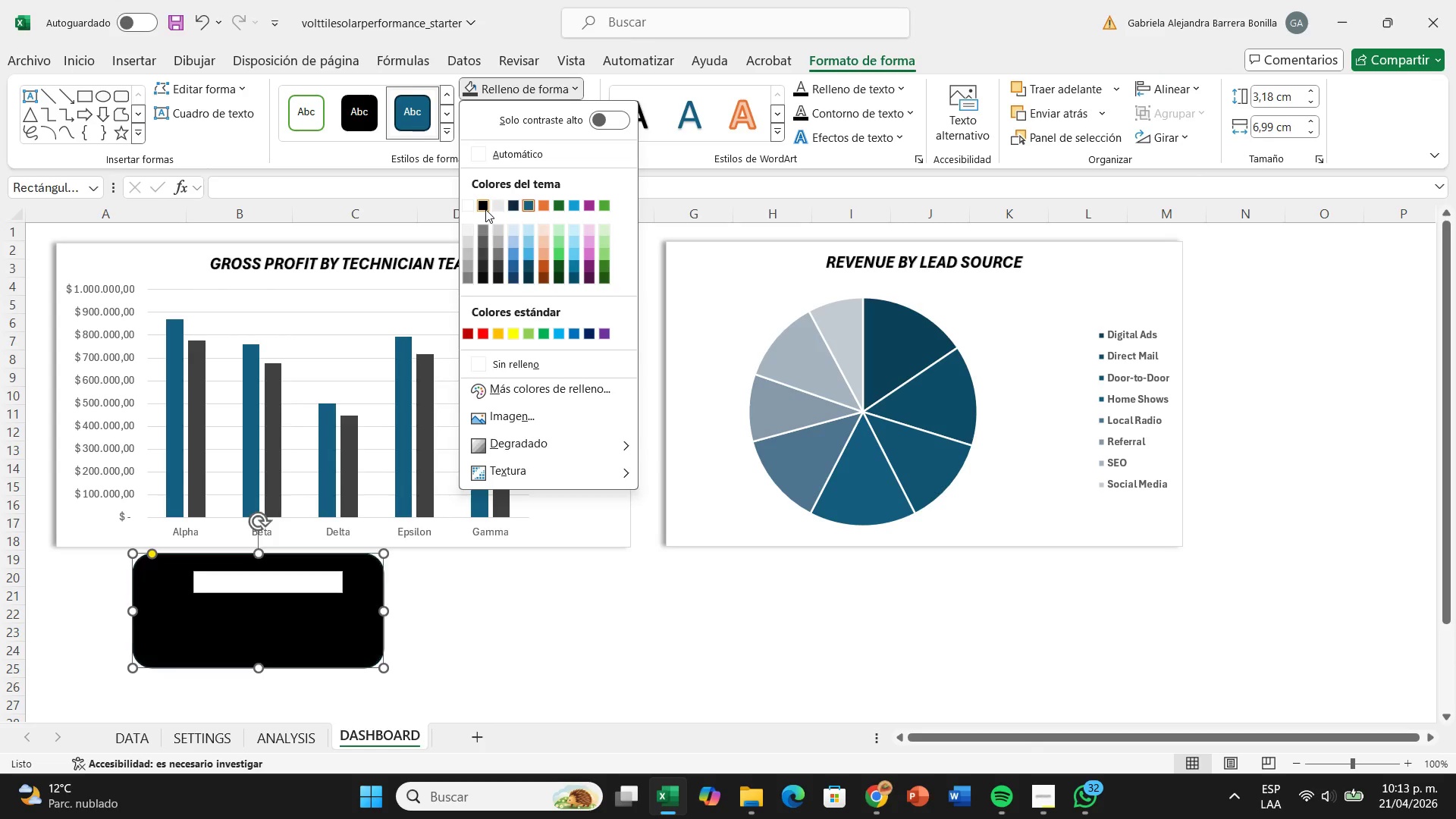 
left_click([463, 199])
 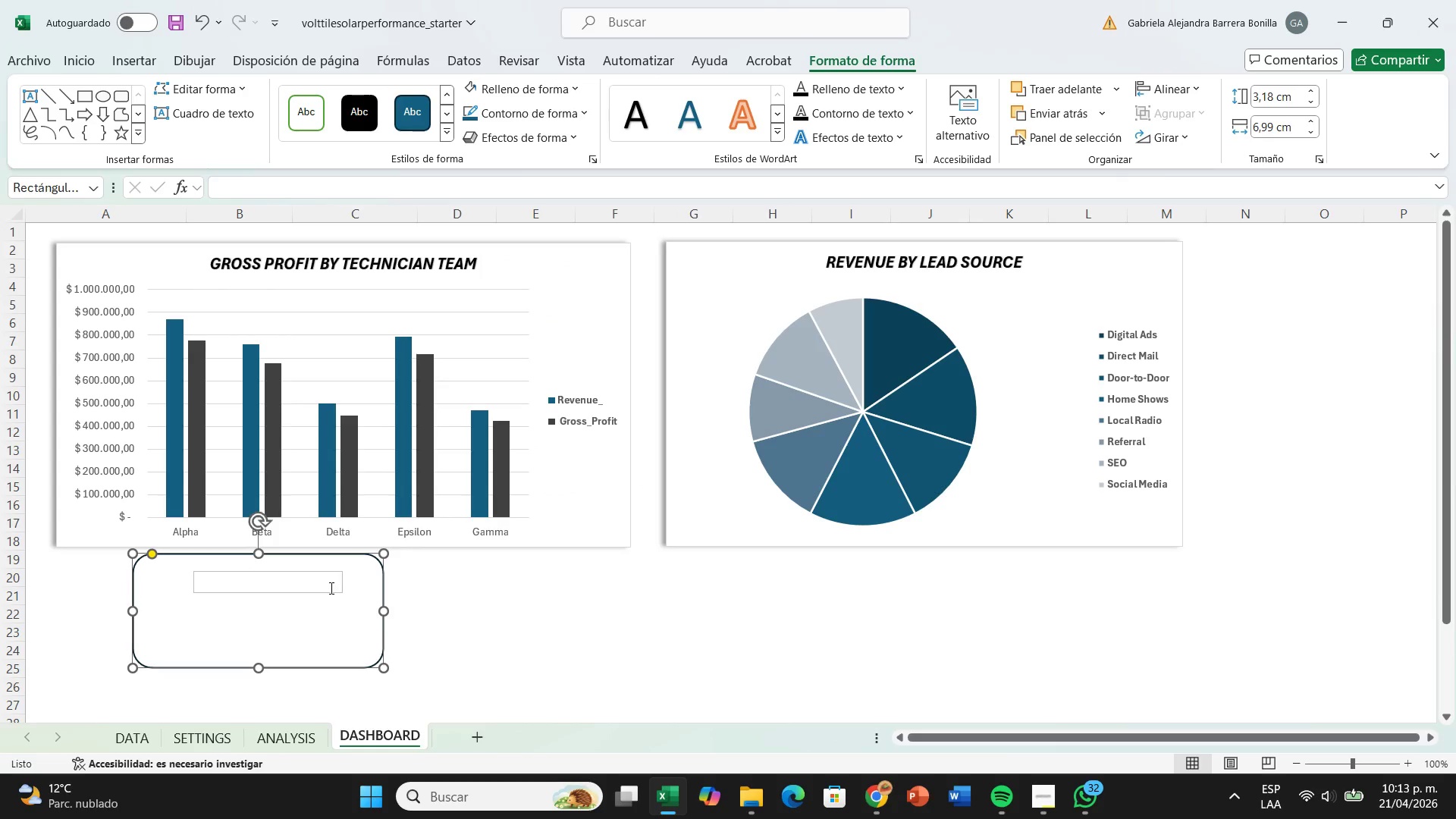 
left_click([330, 588])
 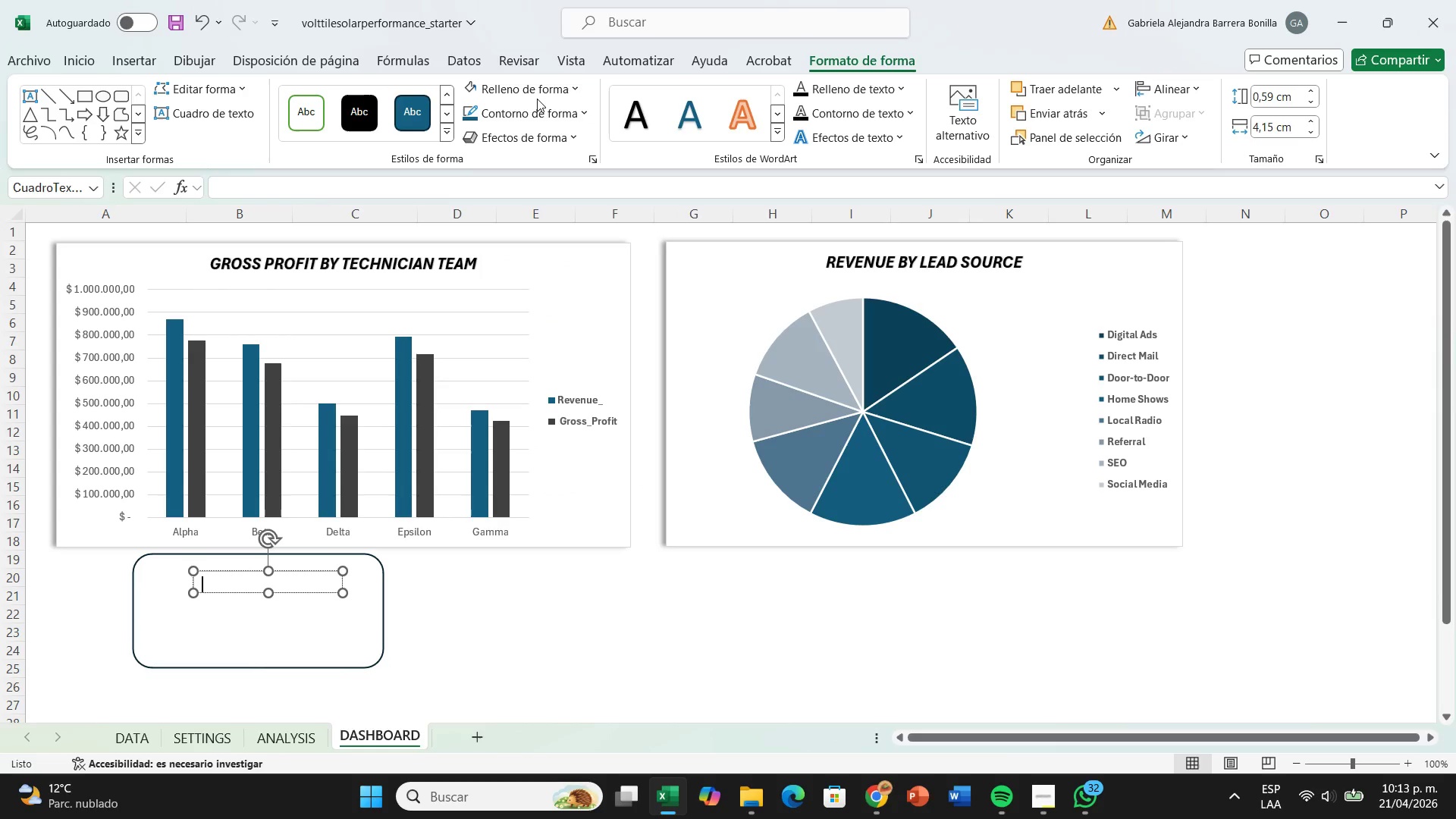 
mouse_move([558, 130])
 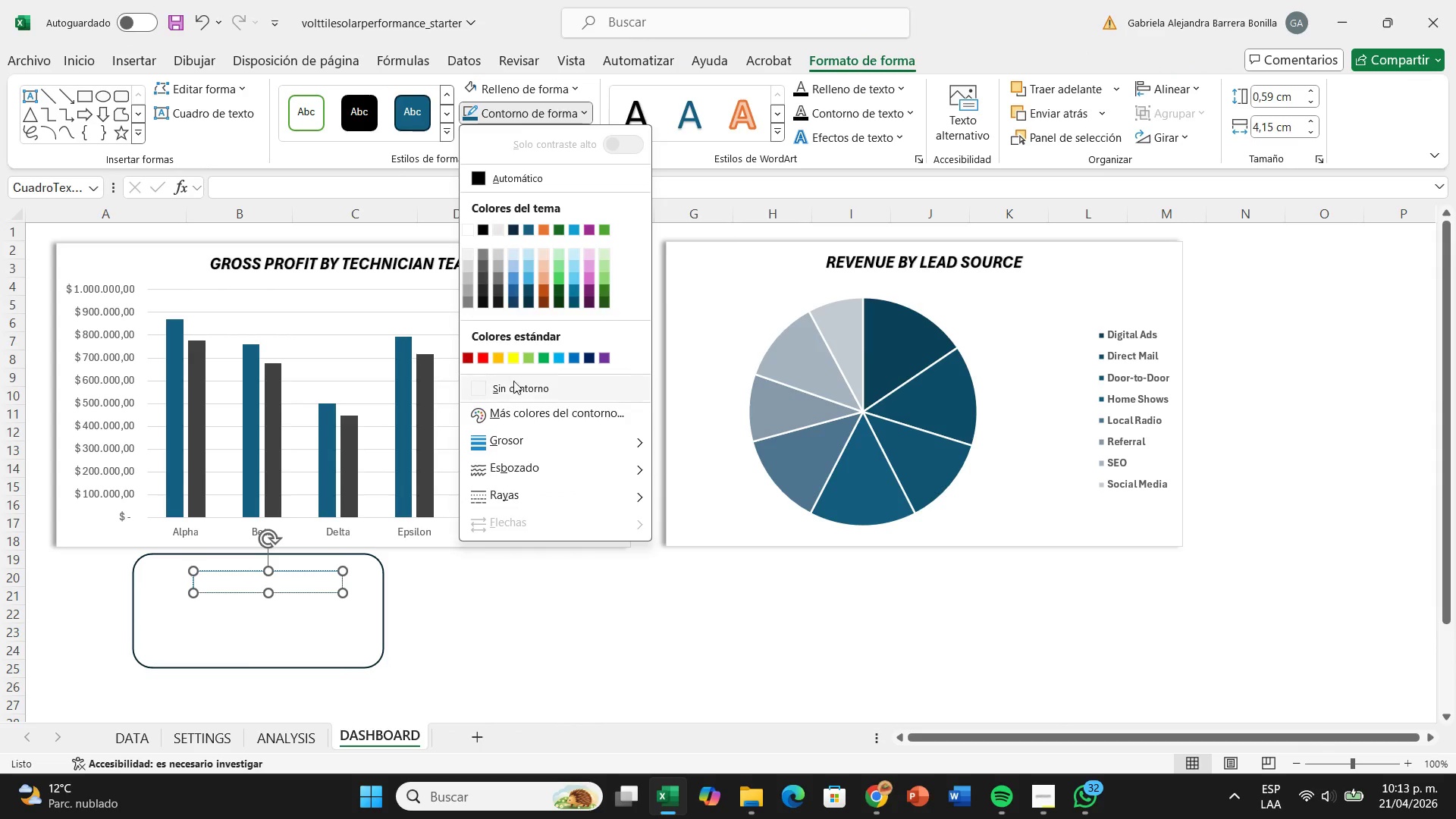 
left_click([517, 387])
 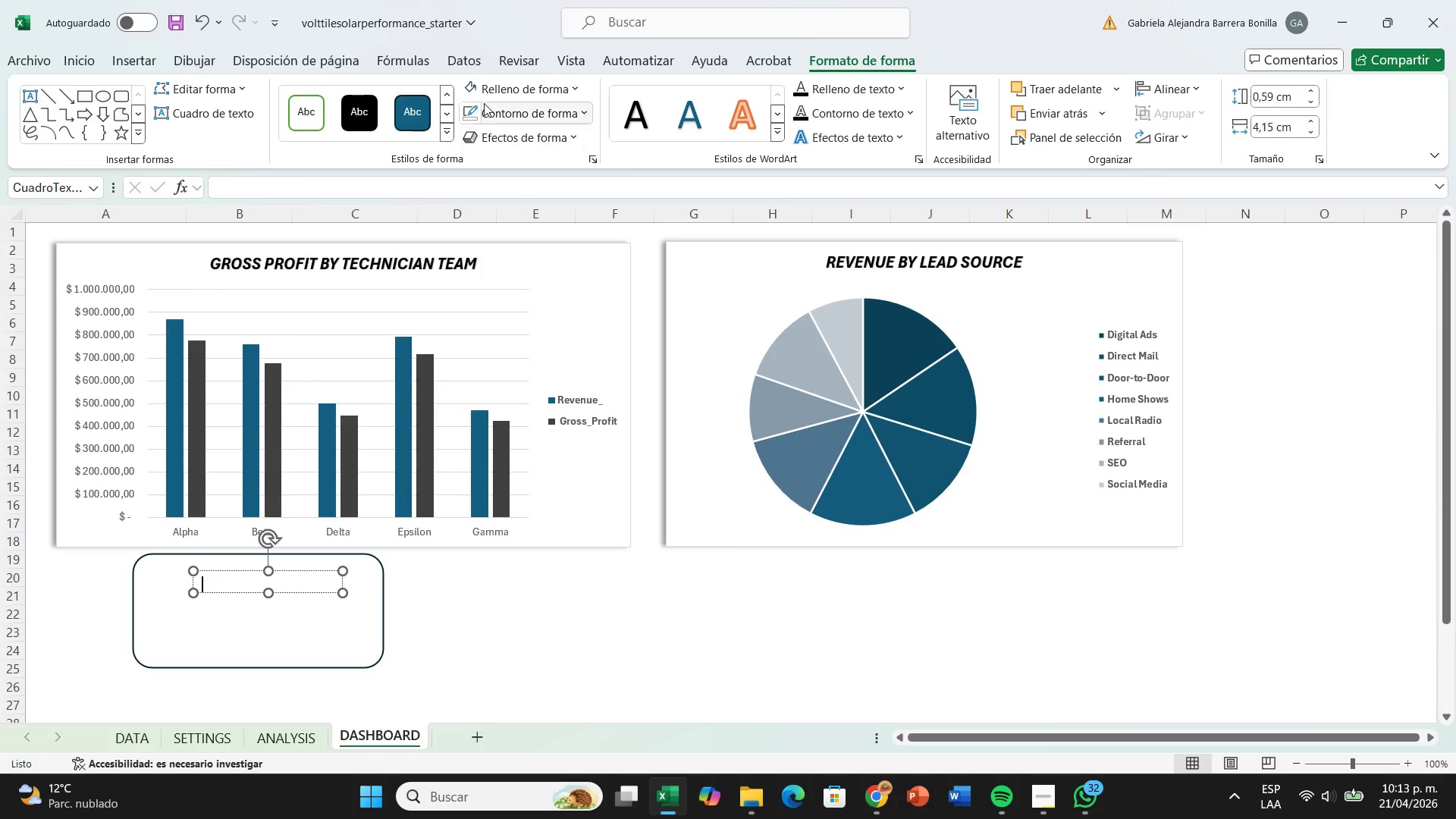 
mouse_move([510, 87])
 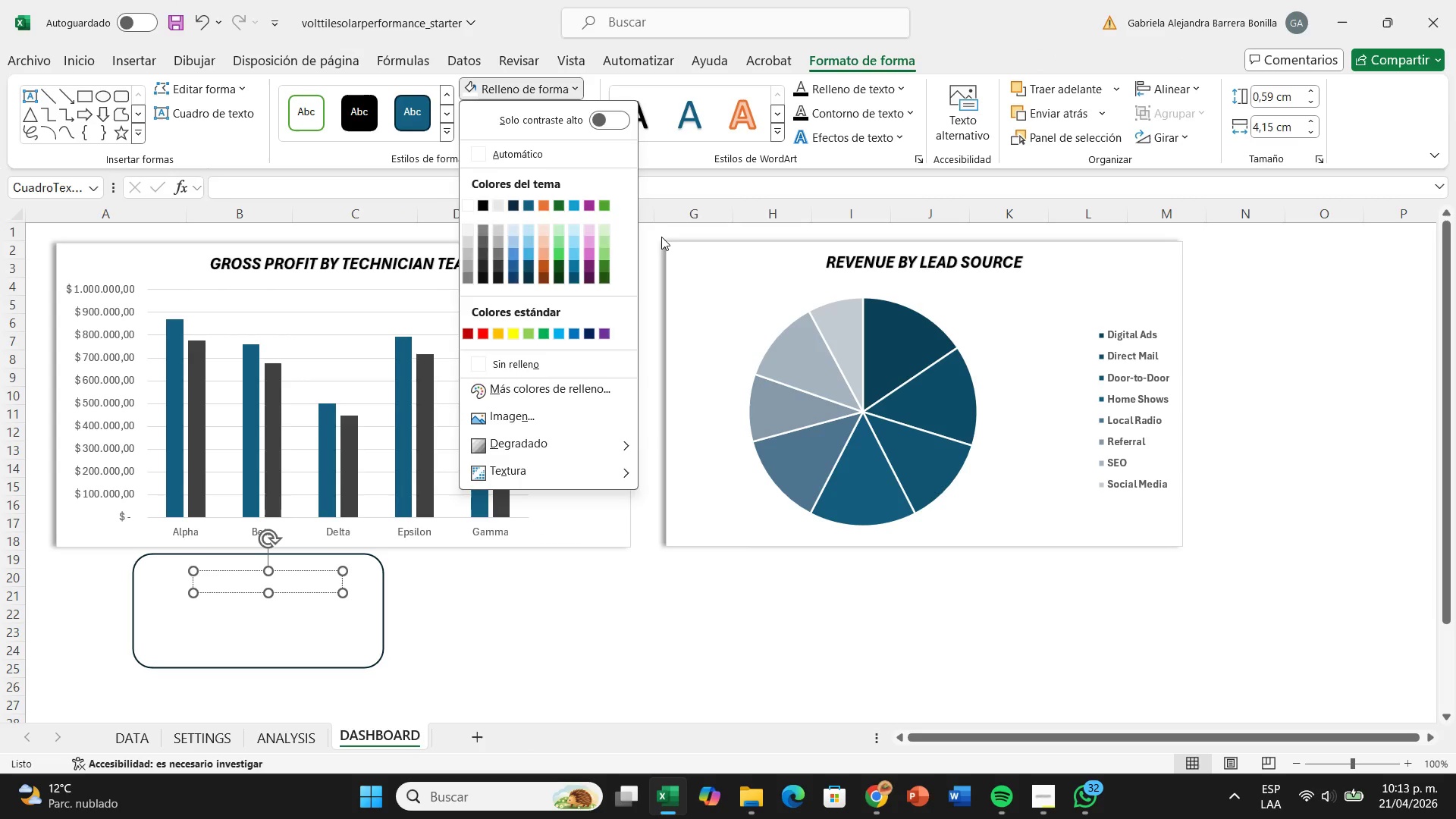 
left_click([661, 237])
 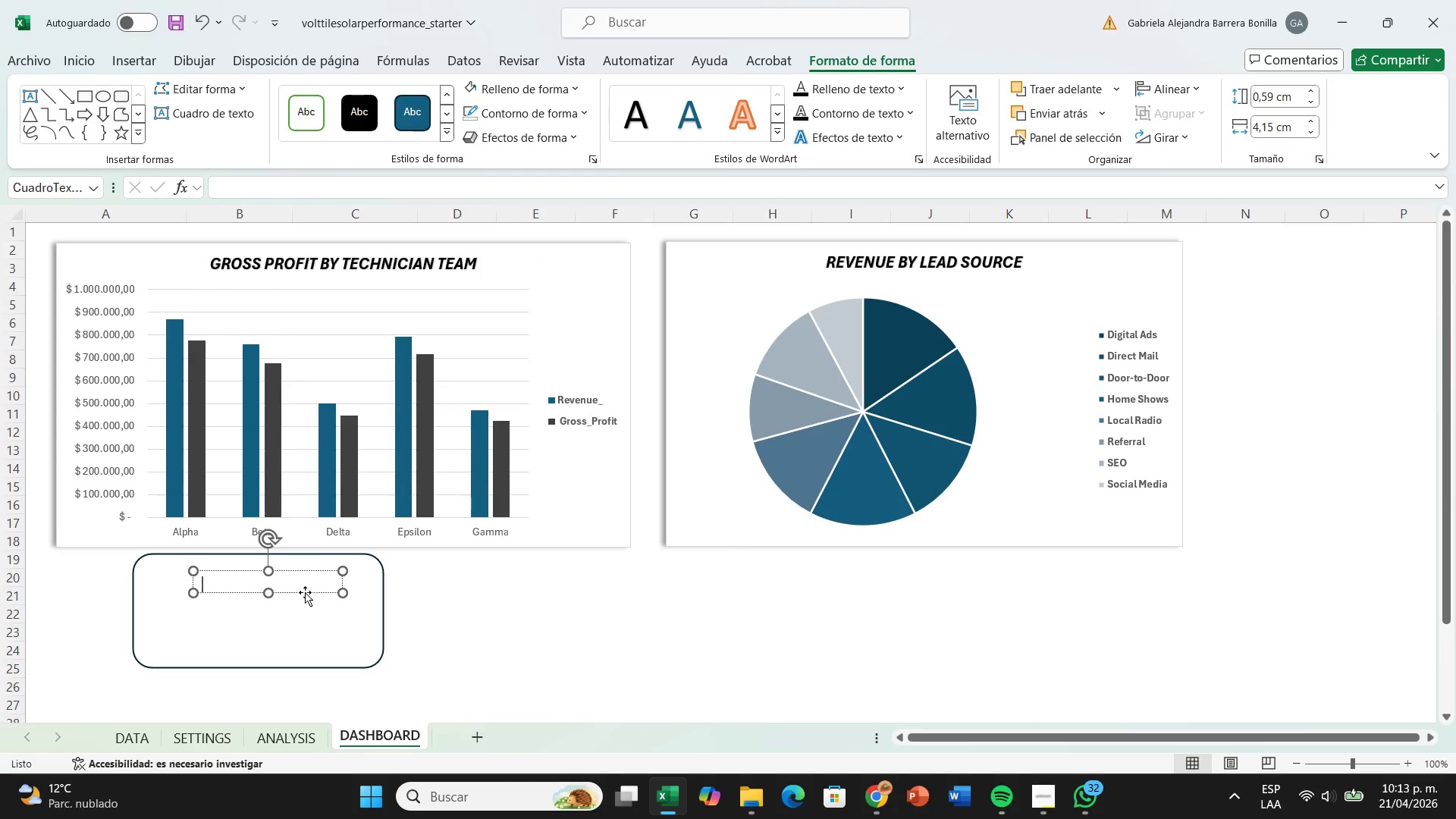 
left_click_drag(start_coordinate=[306, 592], to_coordinate=[287, 595])
 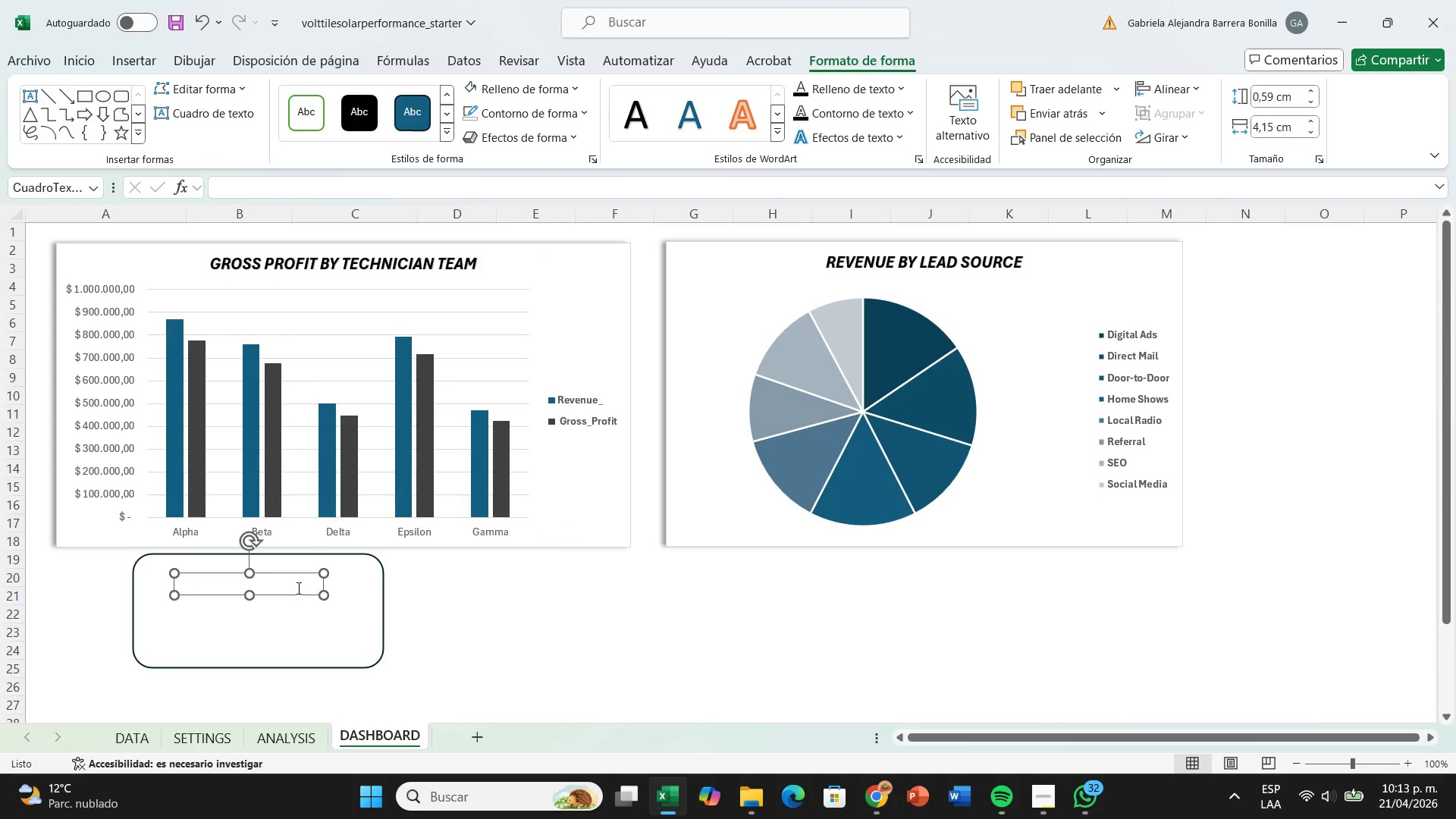 
wait(6.23)
 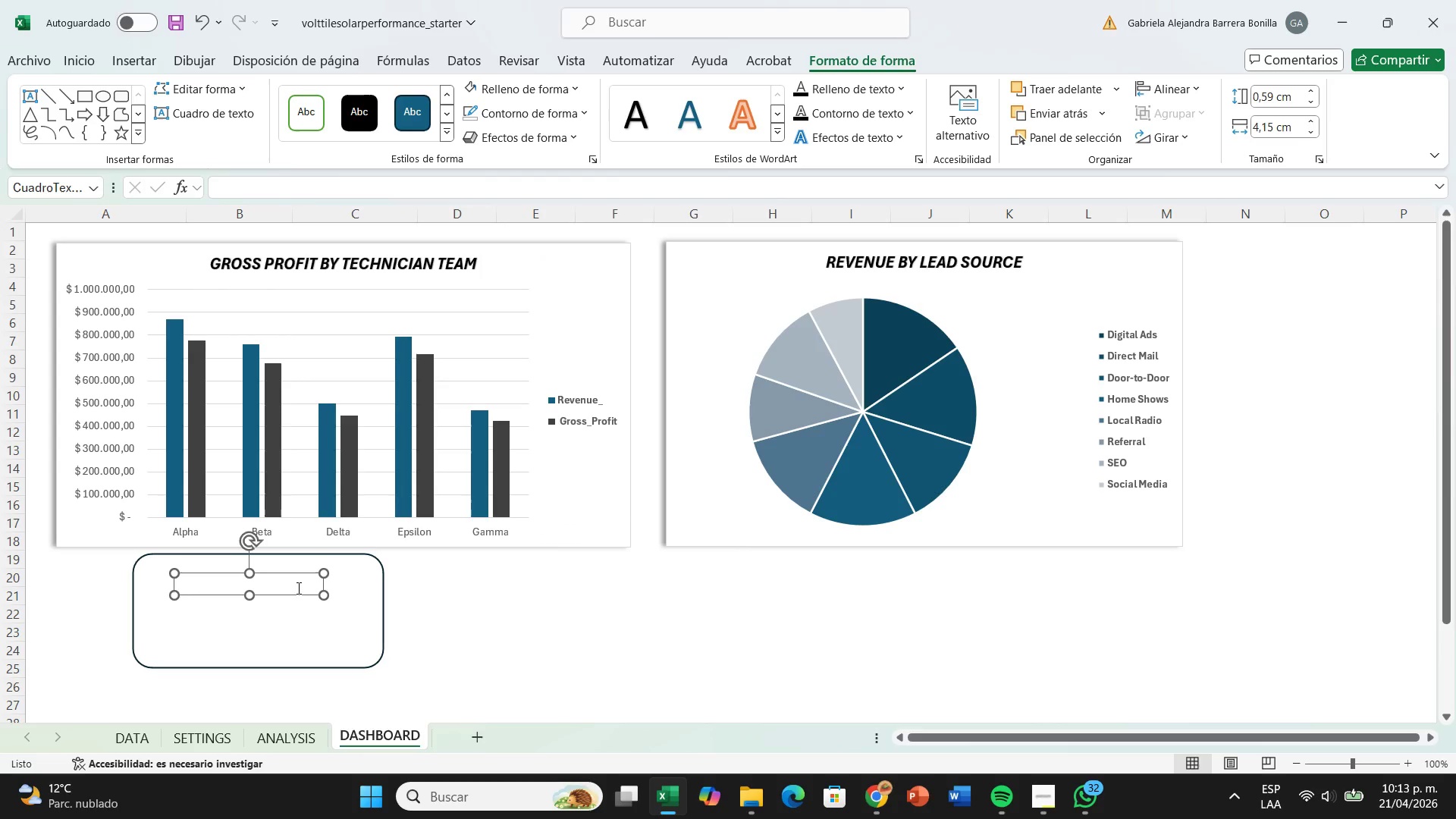 
left_click([297, 588])
 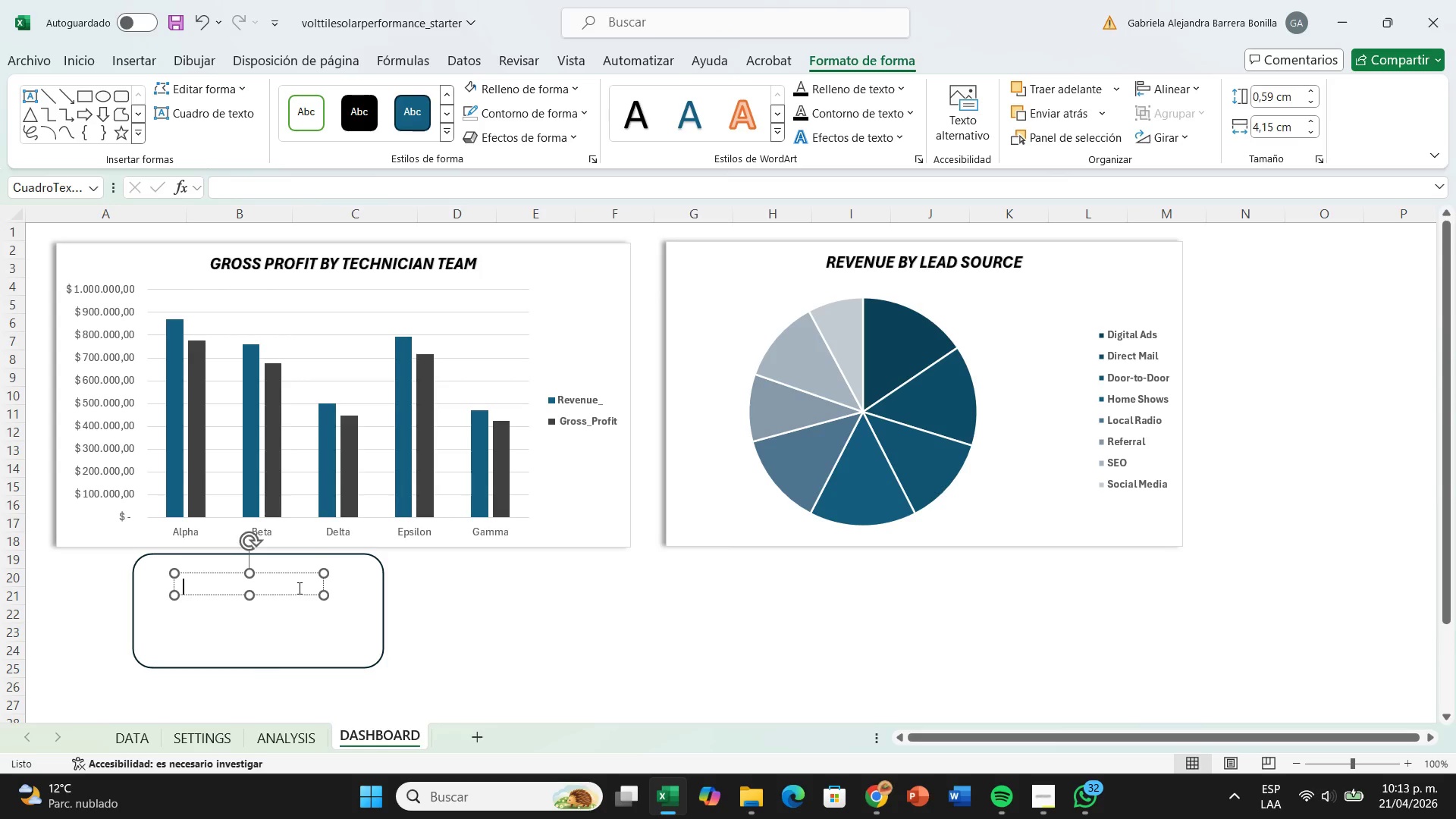 
type(totl)
key(Backspace)
type(al revenue)
 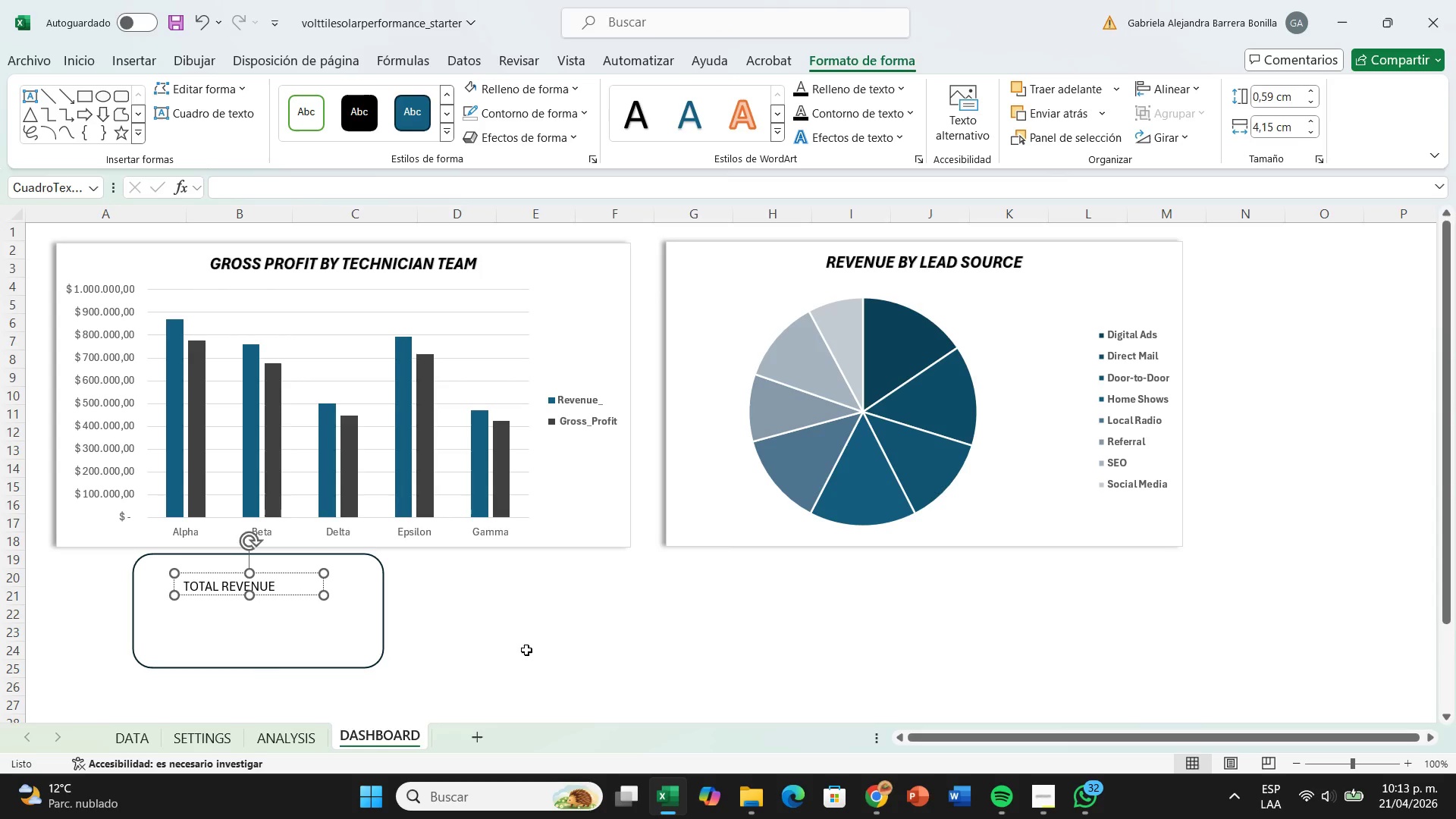 
left_click([526, 650])
 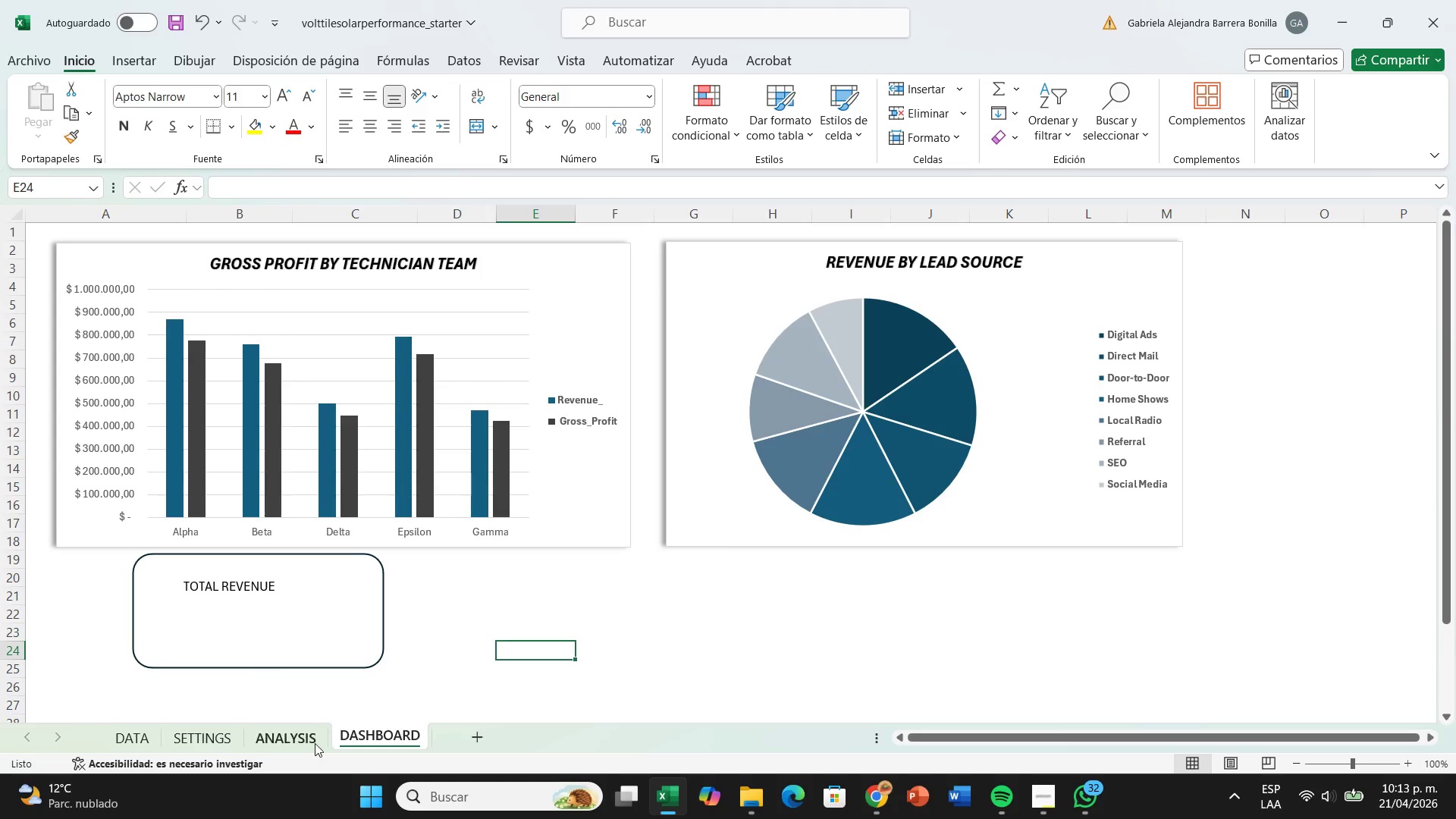 
left_click([315, 746])
 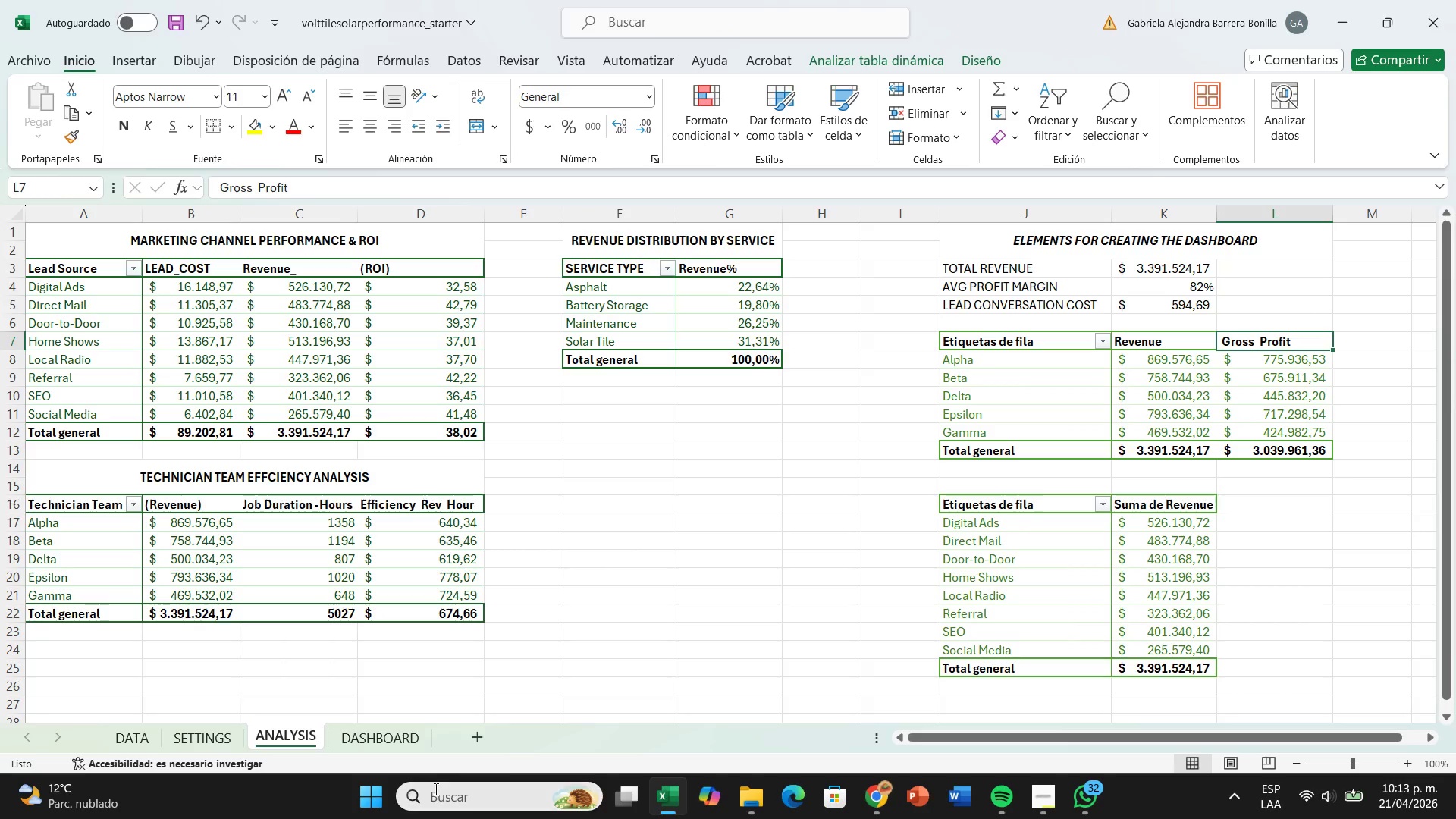 
wait(5.08)
 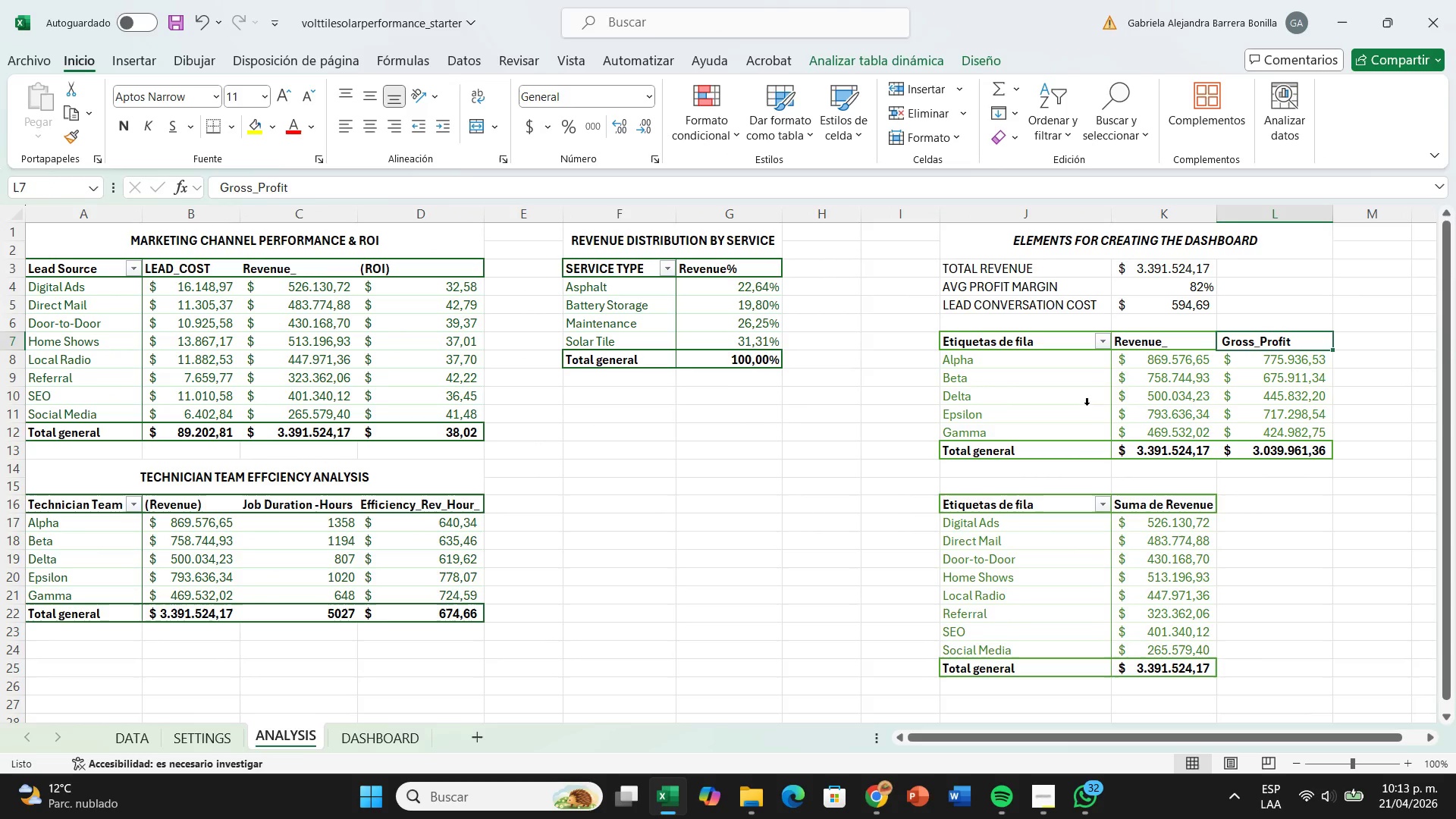 
left_click([413, 740])
 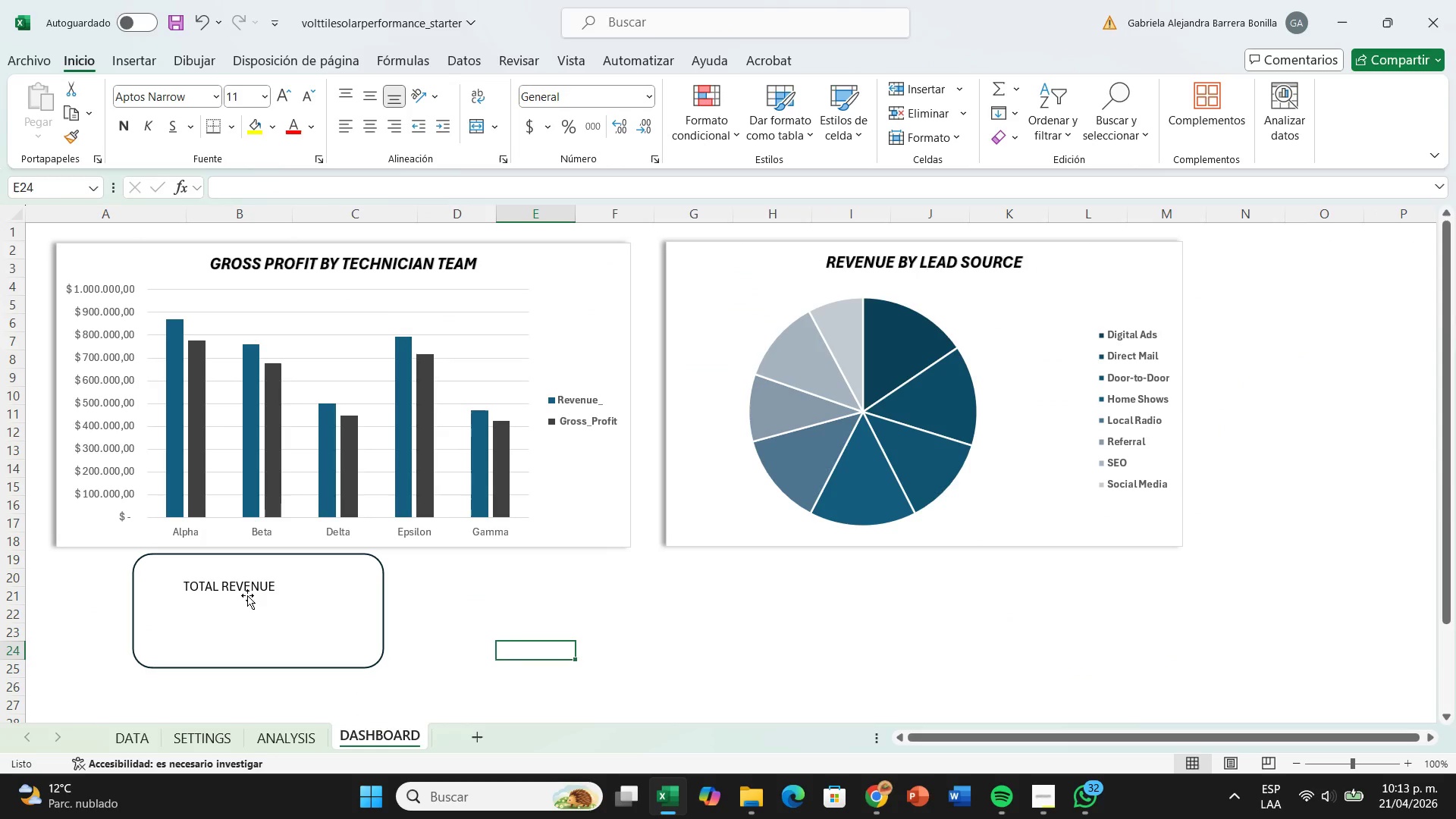 
left_click([246, 592])
 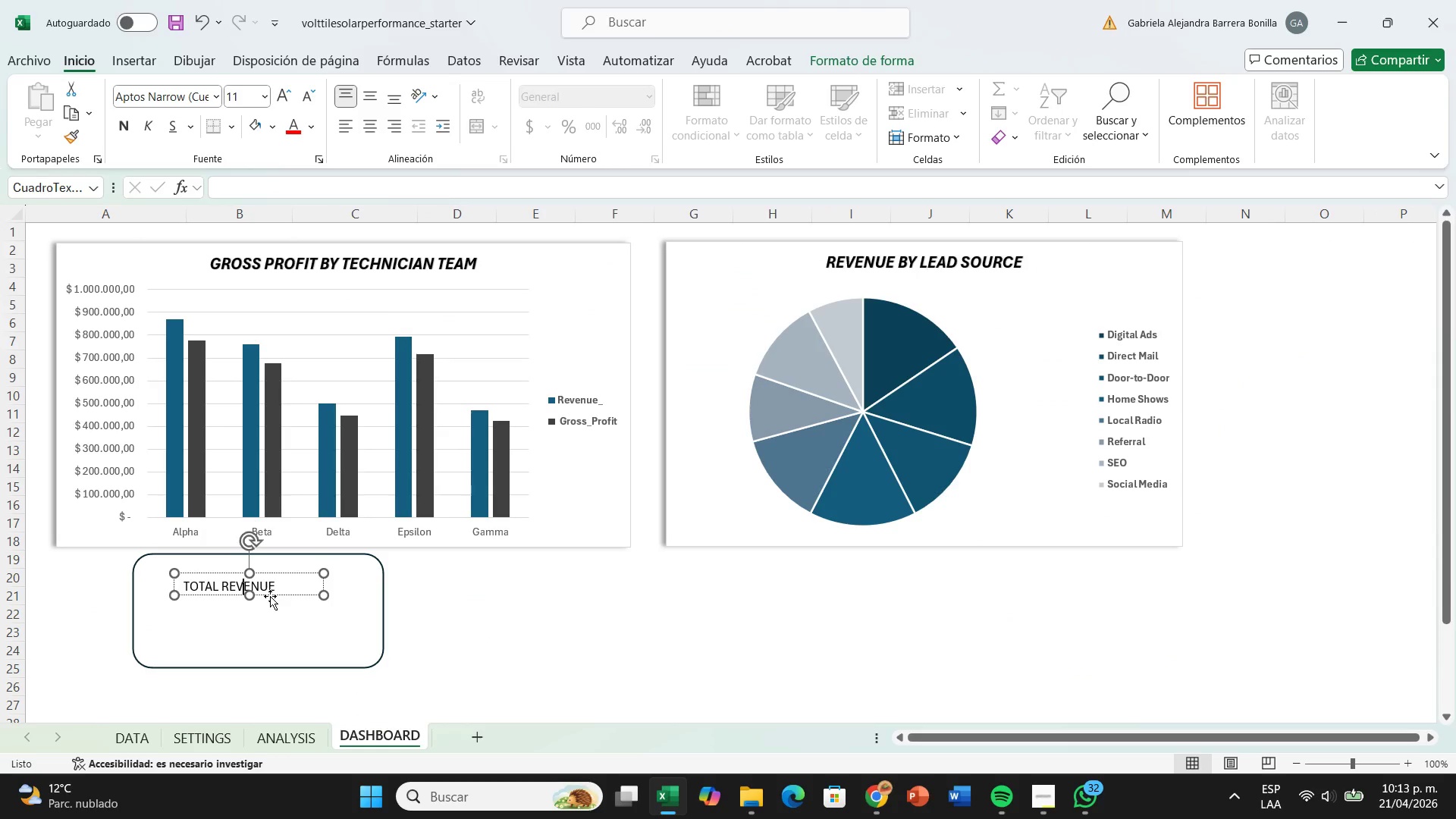 
left_click_drag(start_coordinate=[271, 594], to_coordinate=[297, 585])
 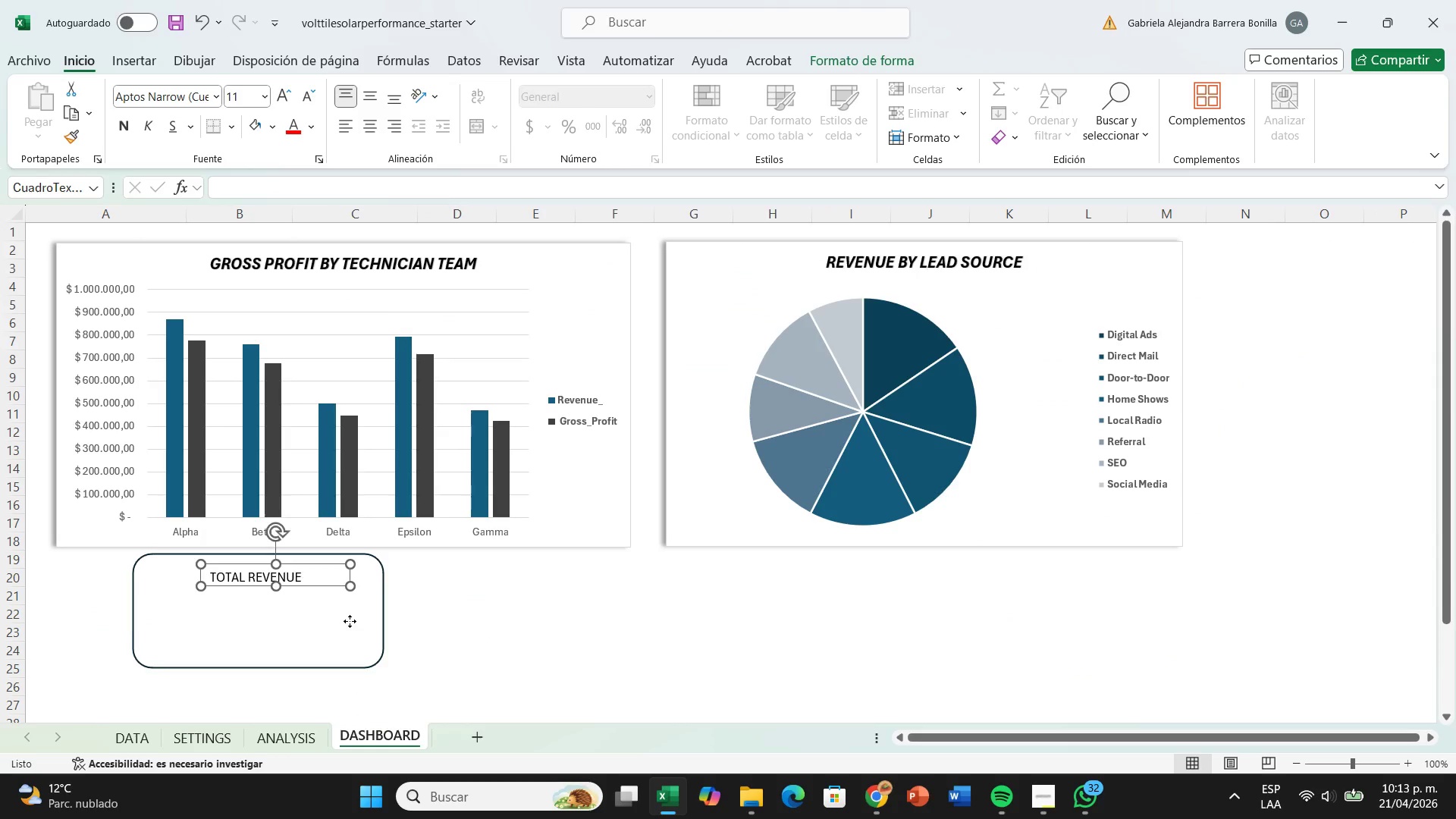 
left_click([350, 621])
 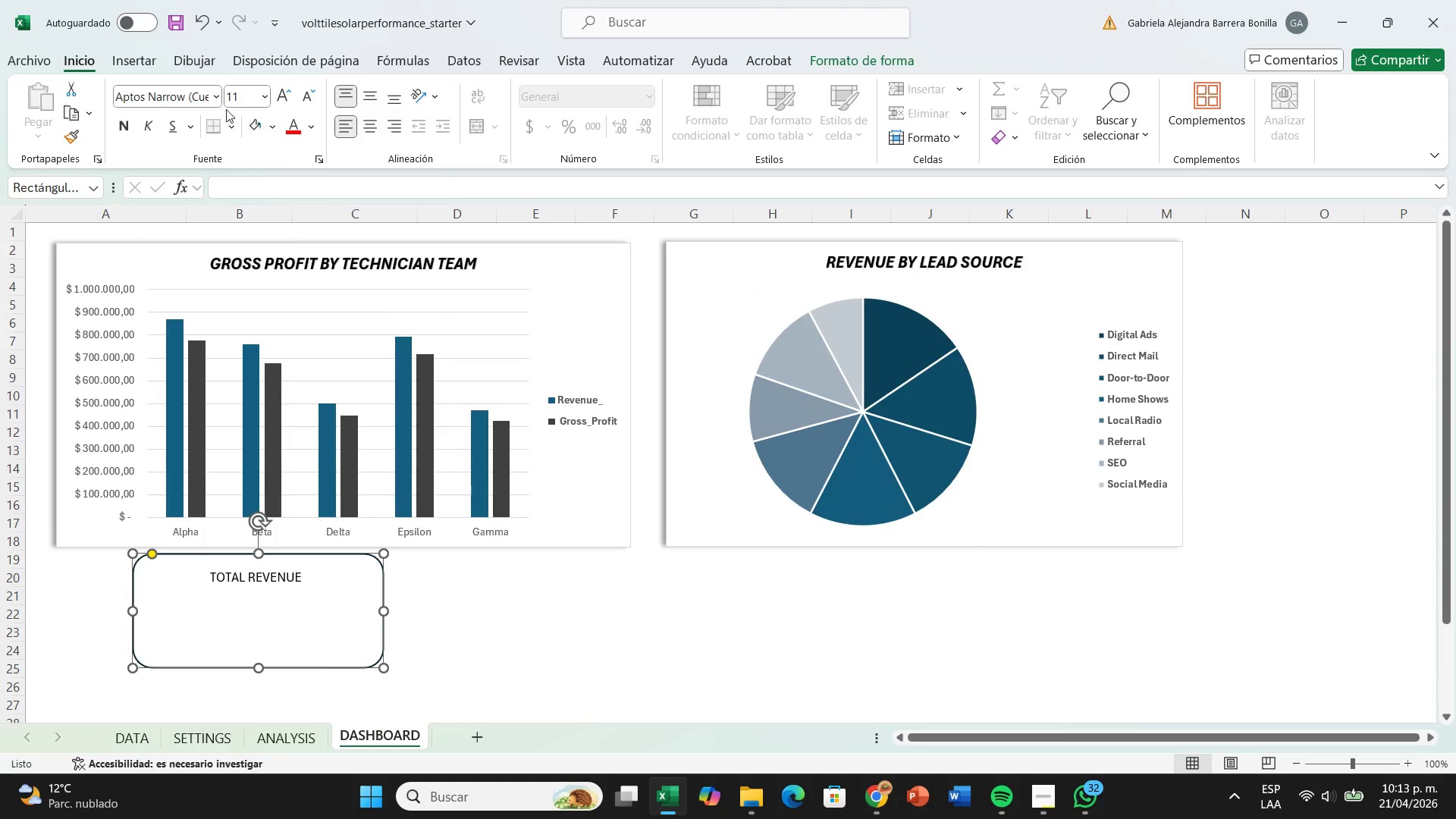 
left_click([114, 55])
 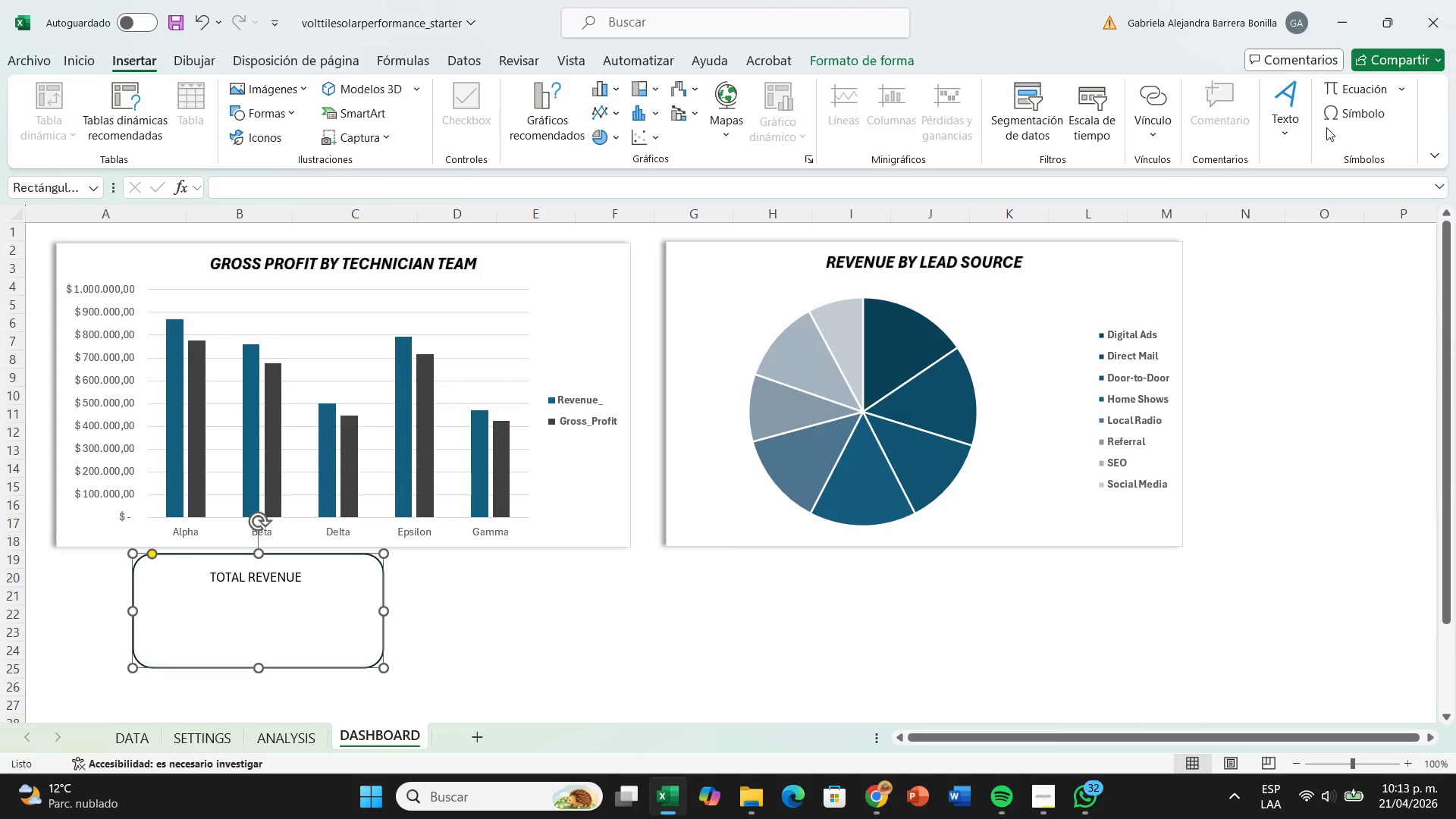 
left_click([1294, 117])
 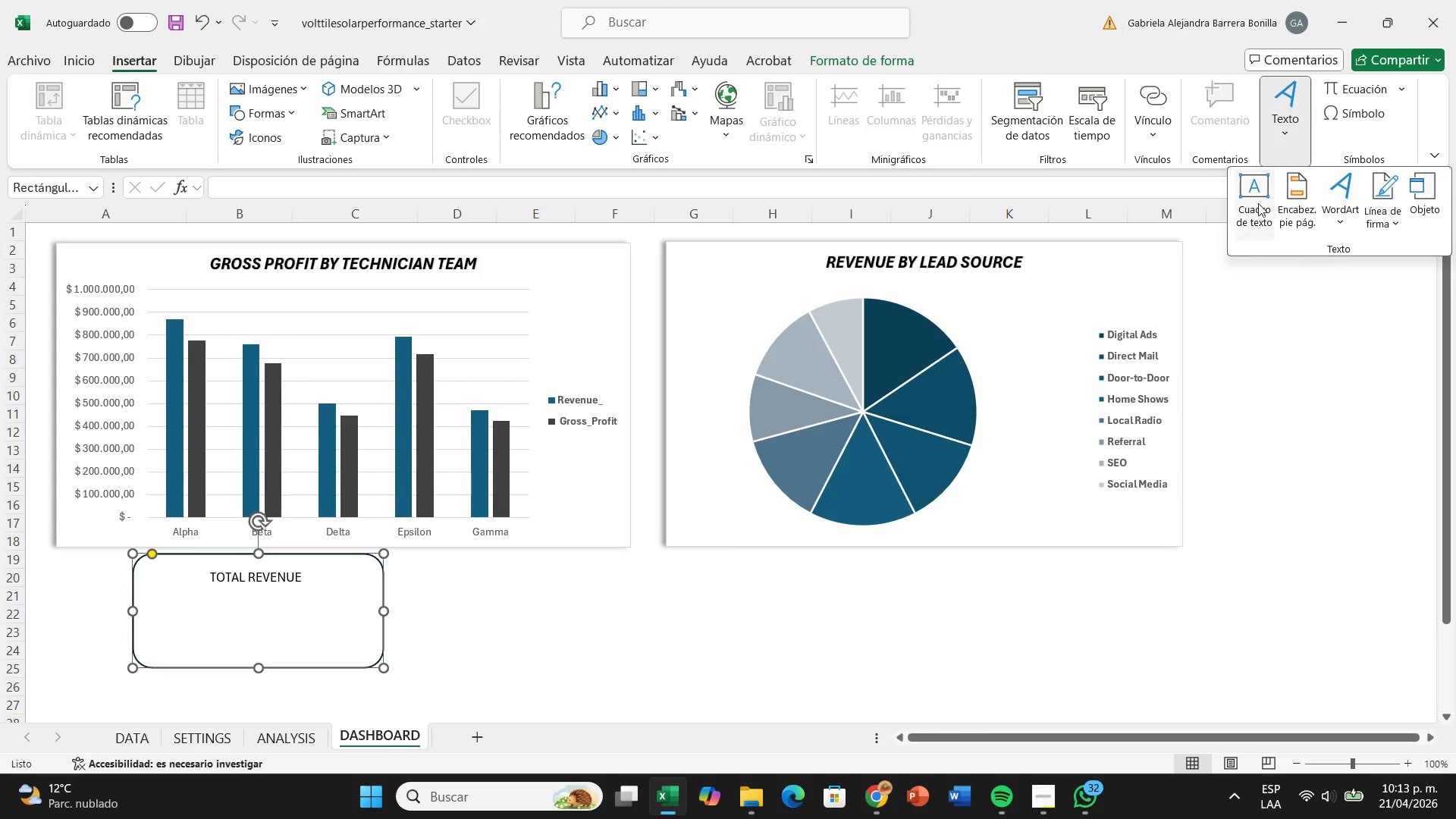 
left_click([1258, 202])
 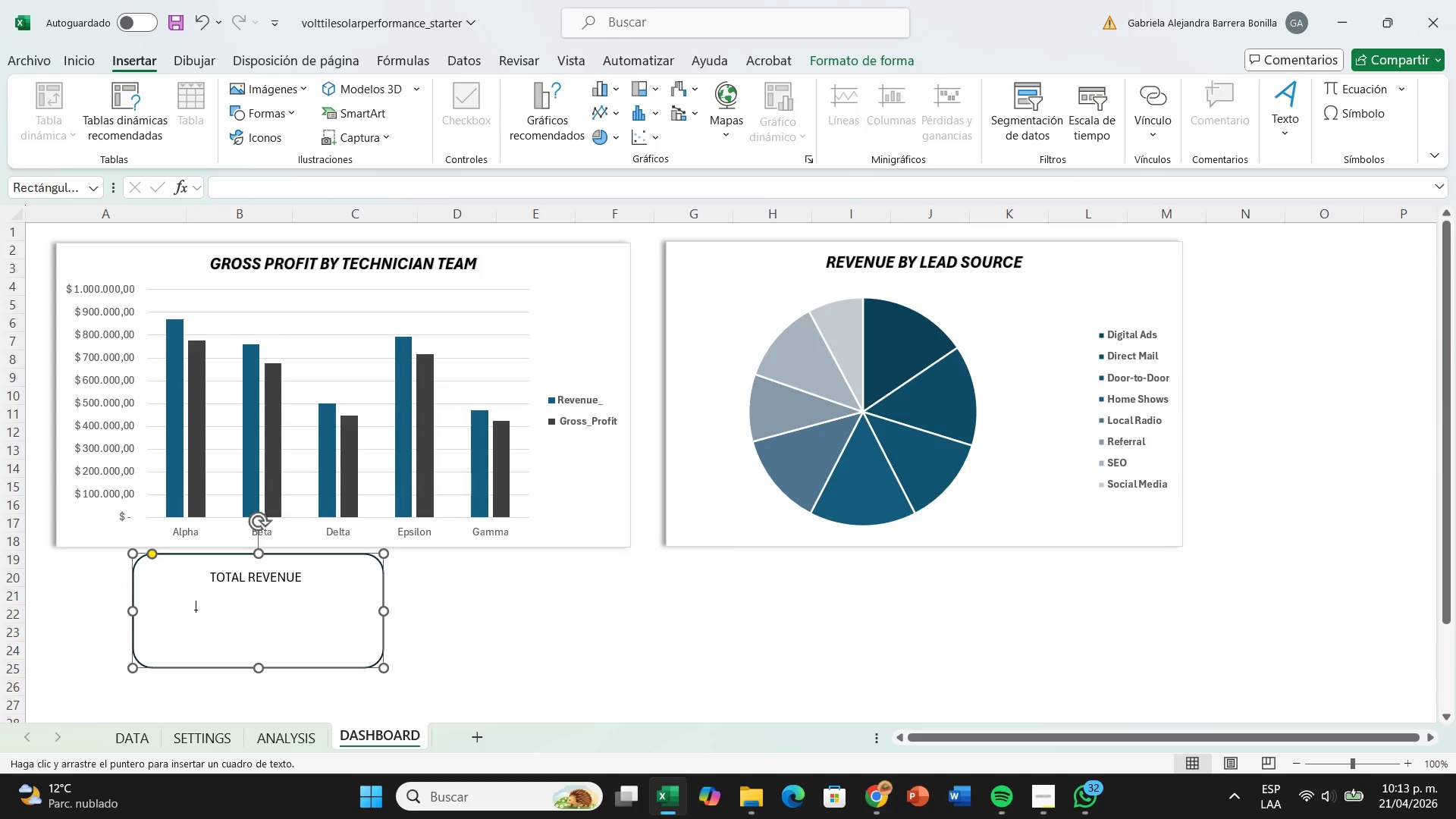 
left_click_drag(start_coordinate=[184, 602], to_coordinate=[318, 651])
 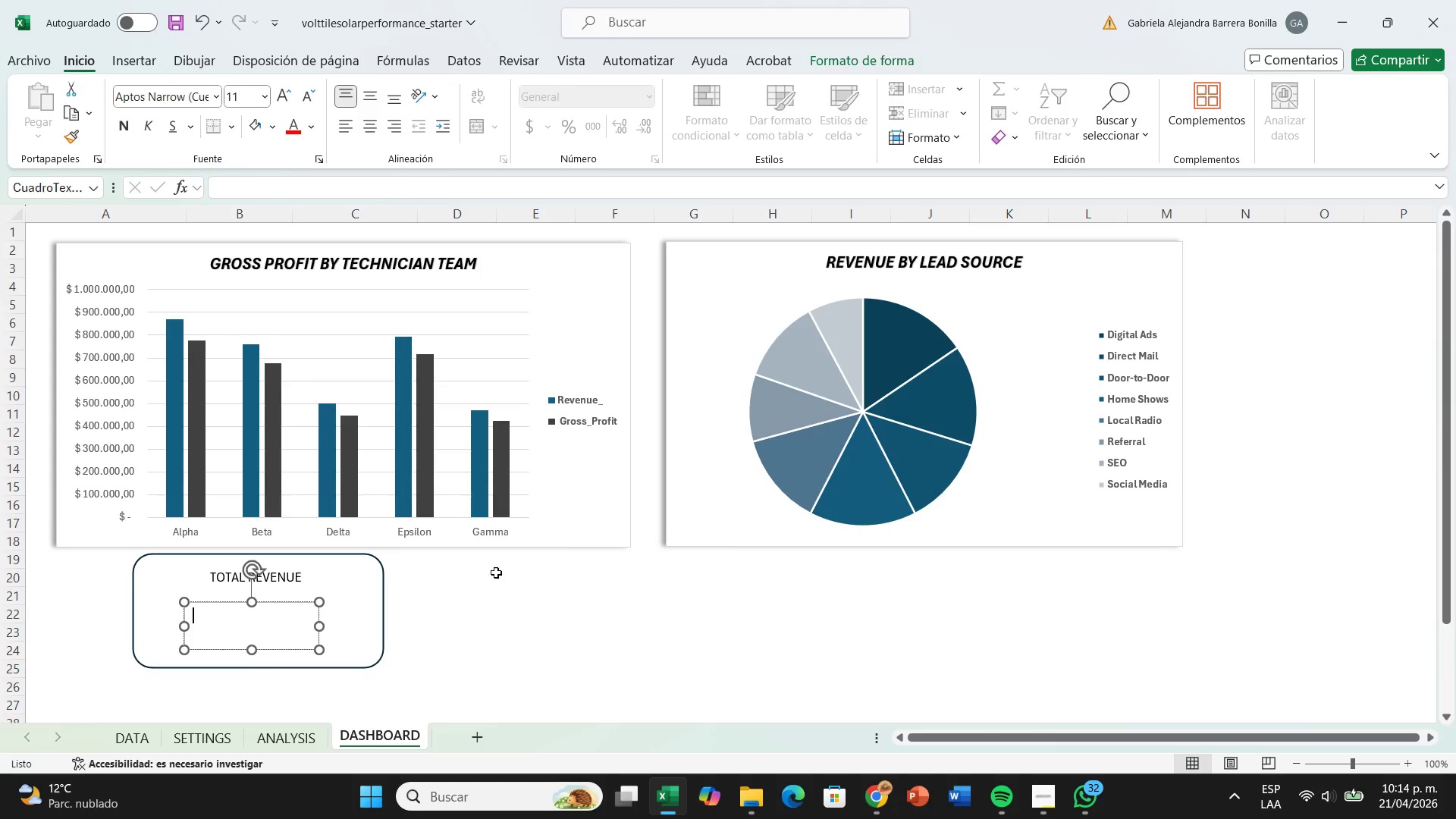 
wait(5.11)
 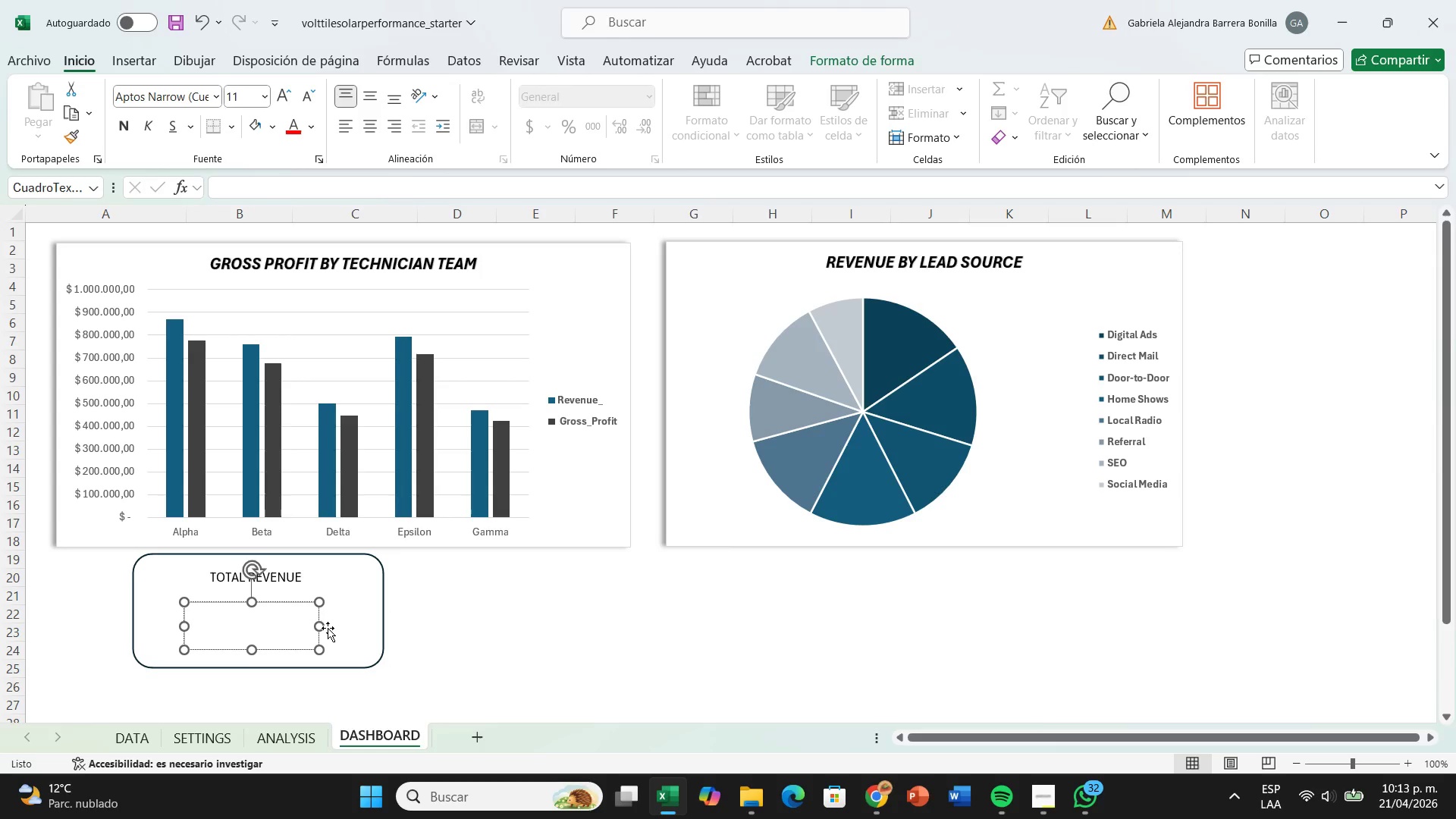 
left_click([319, 648])
 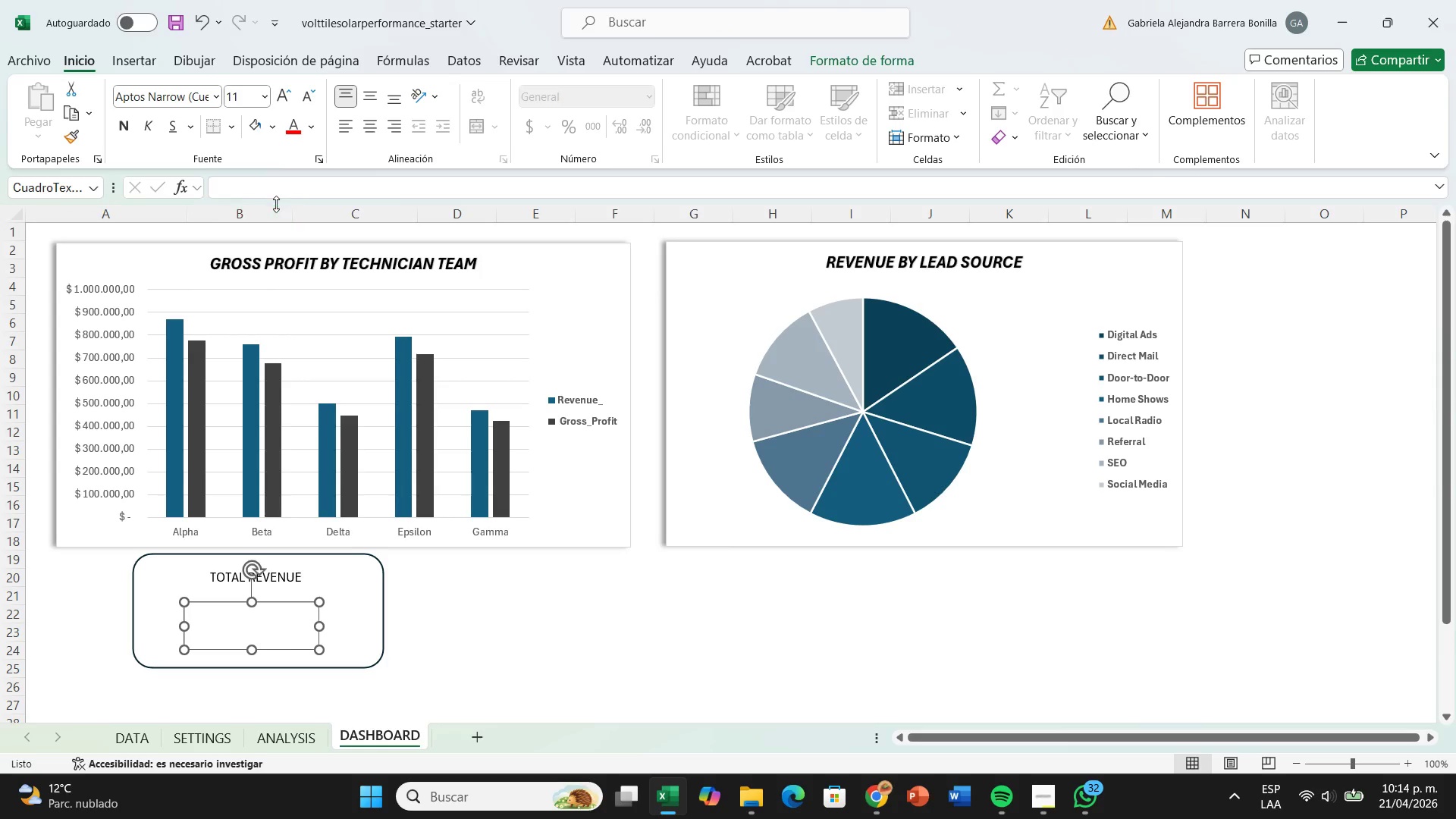 
left_click([276, 199])
 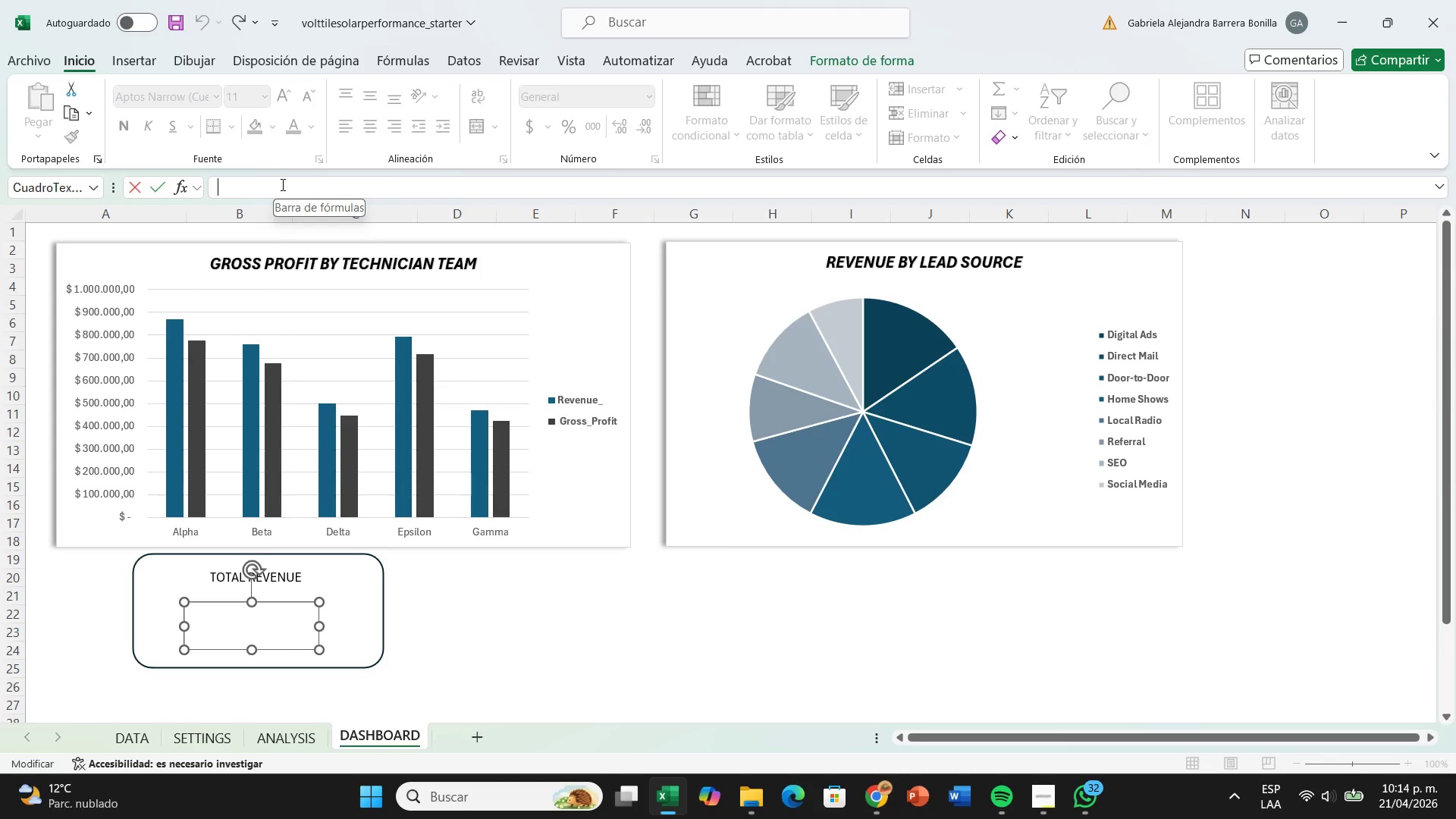 
key(Shift+0)
 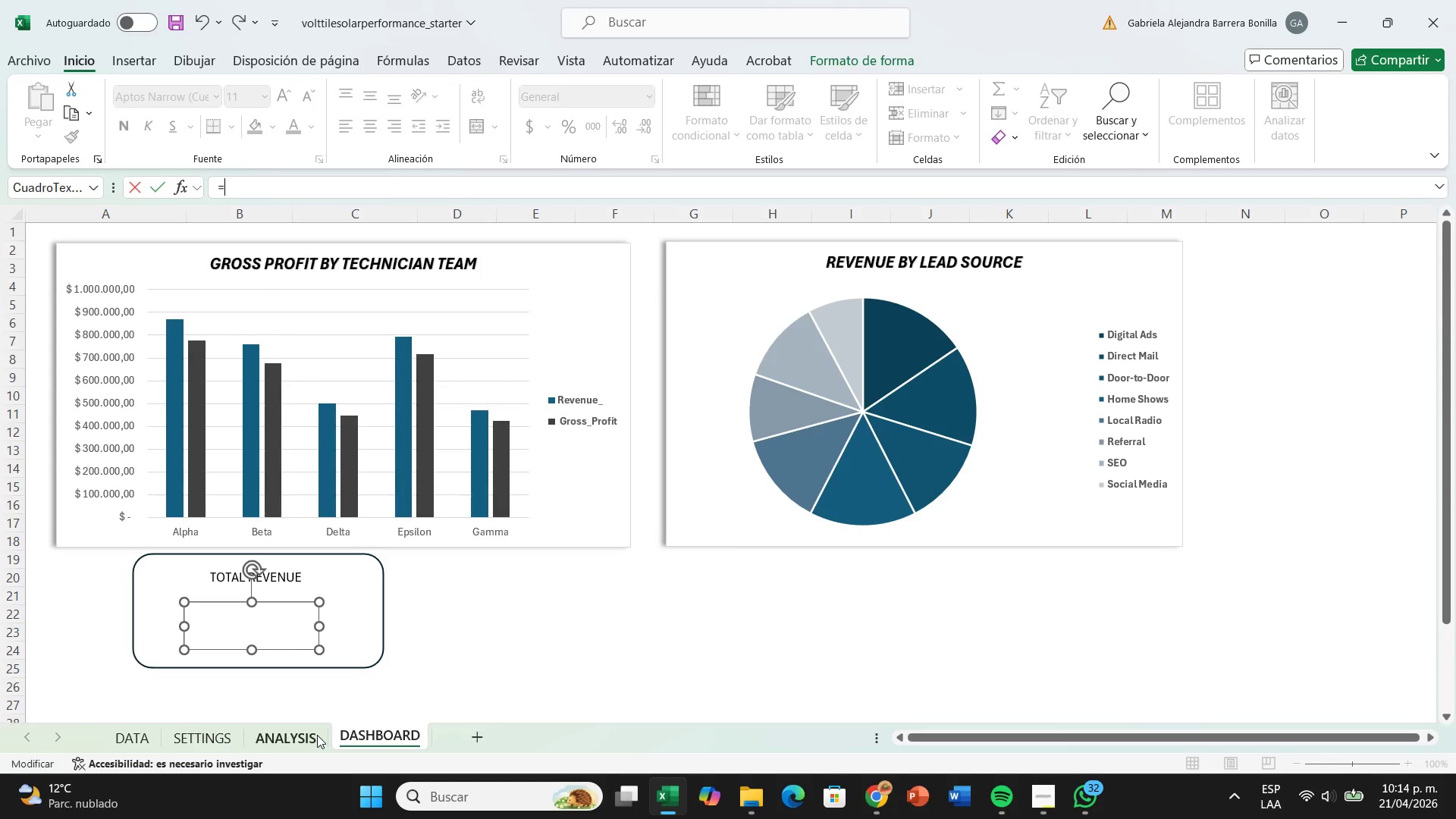 
left_click([317, 735])
 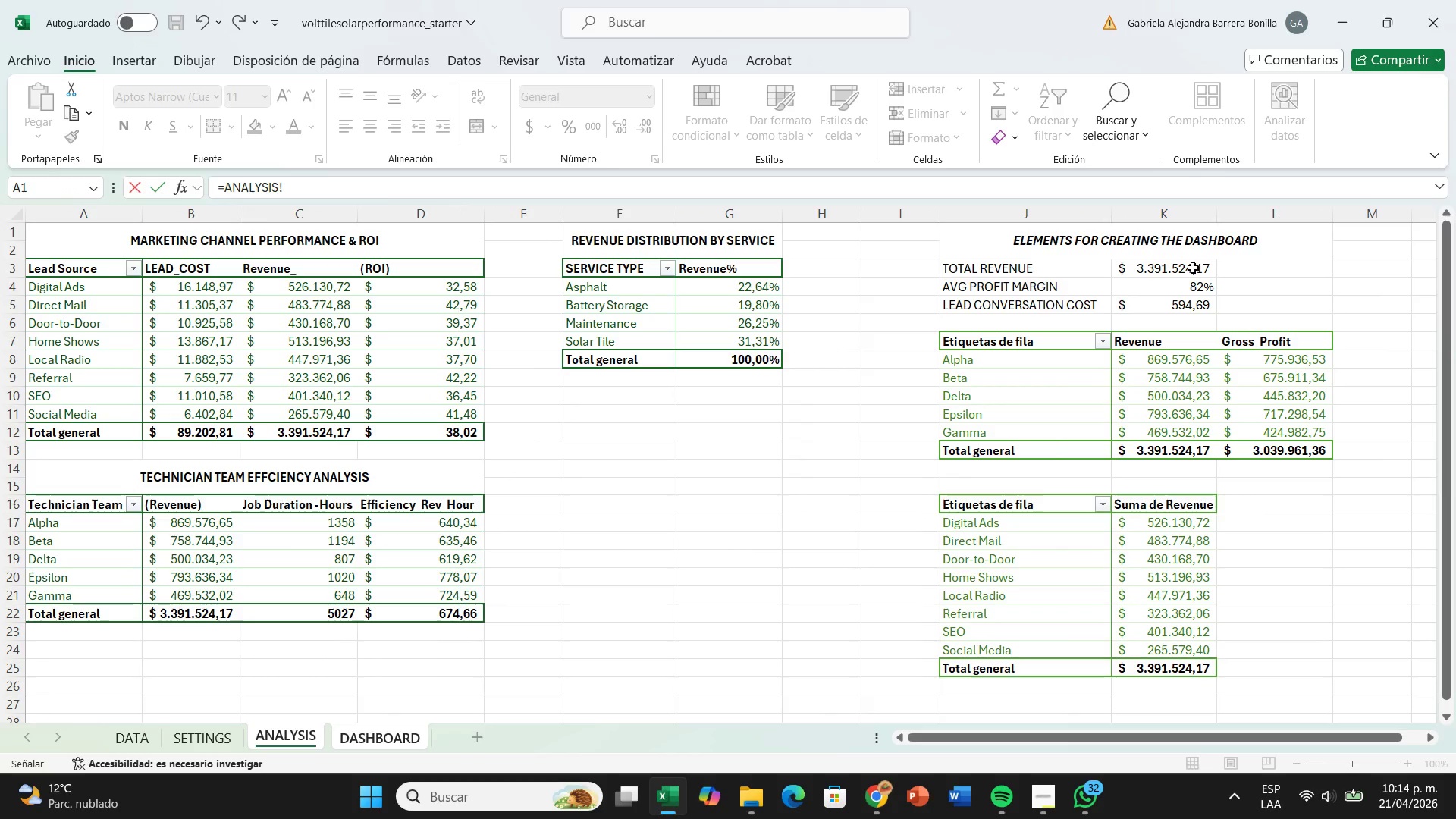 
left_click([1193, 268])
 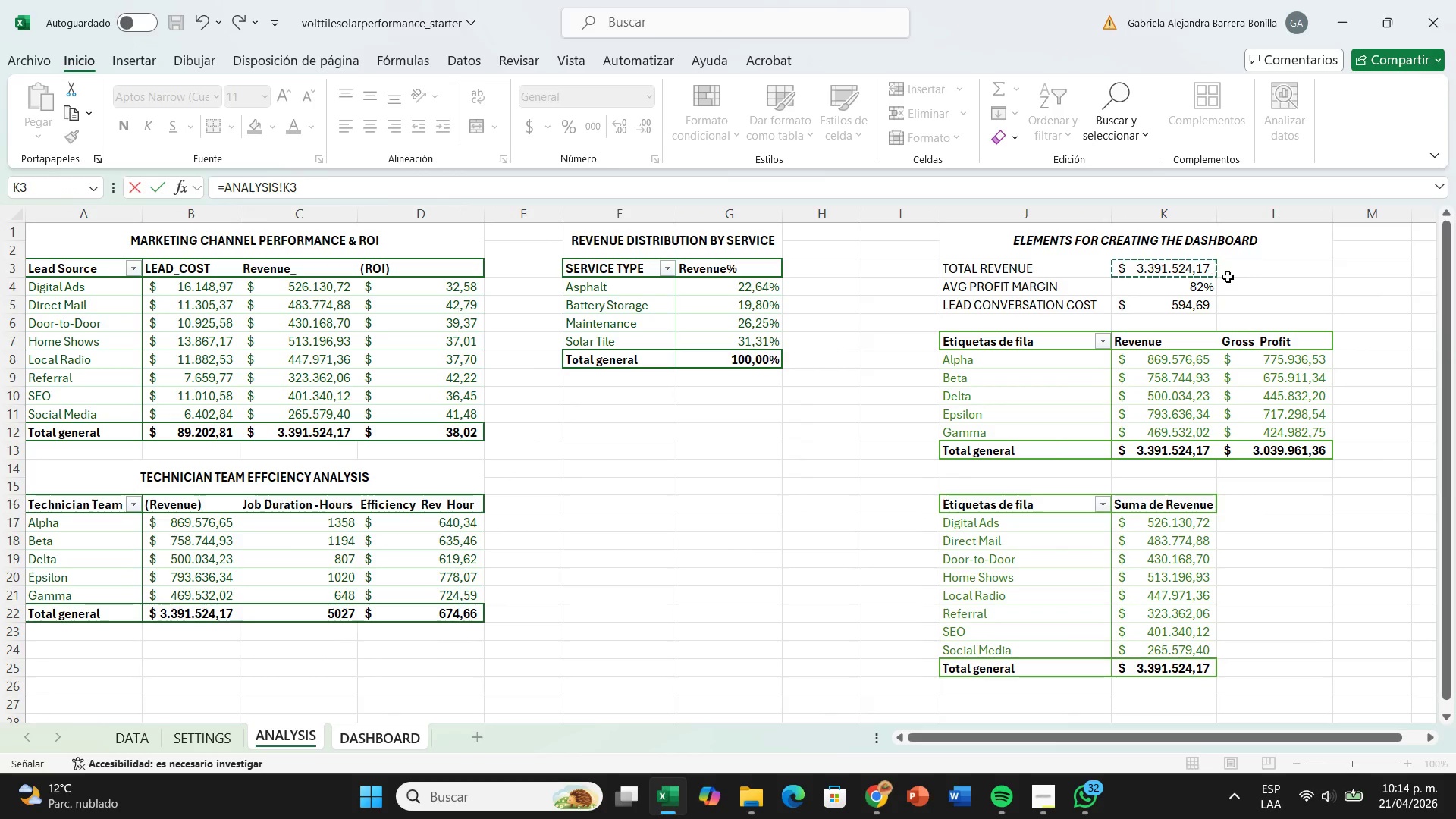 
key(Enter)
 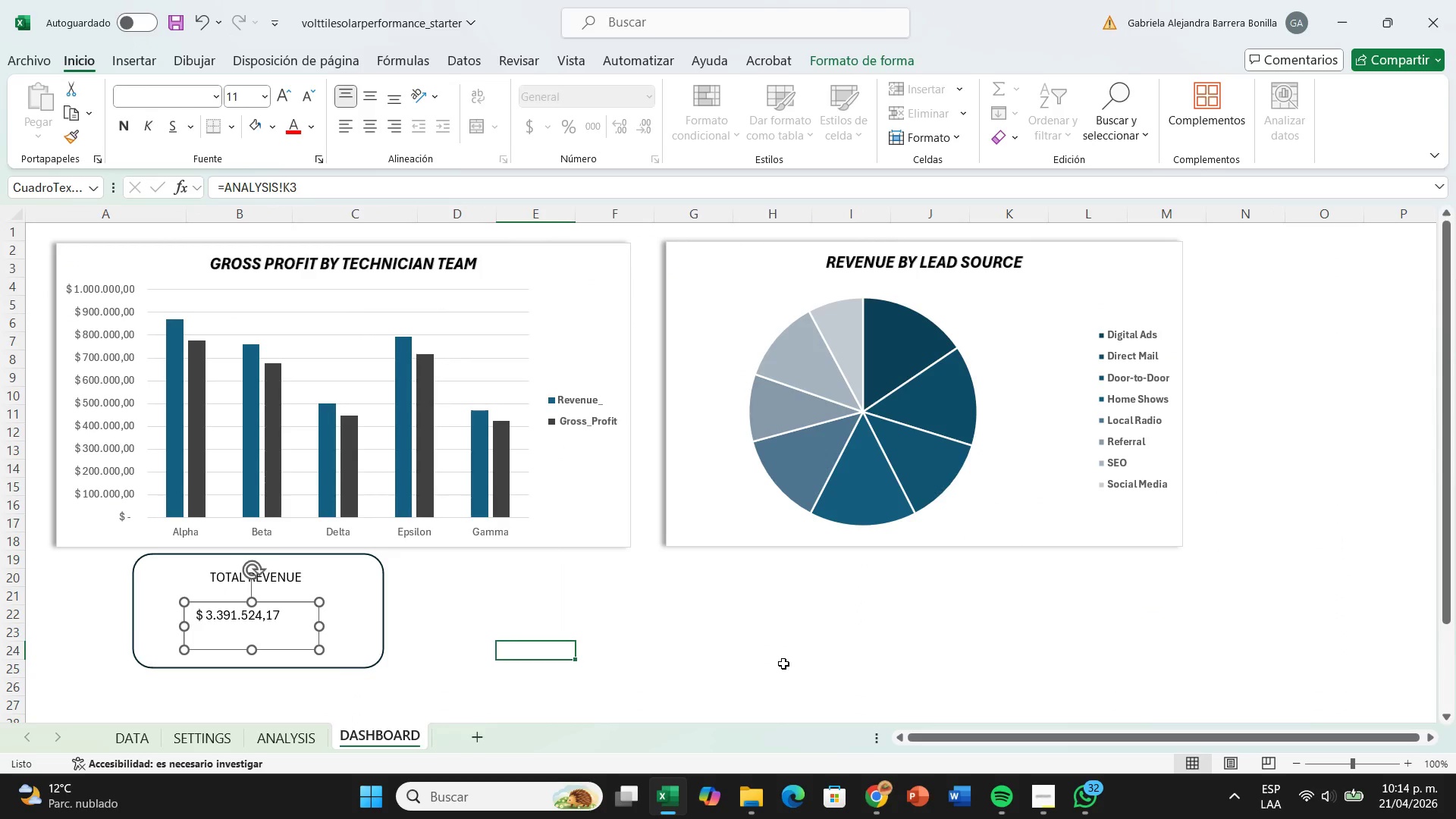 
left_click([783, 664])
 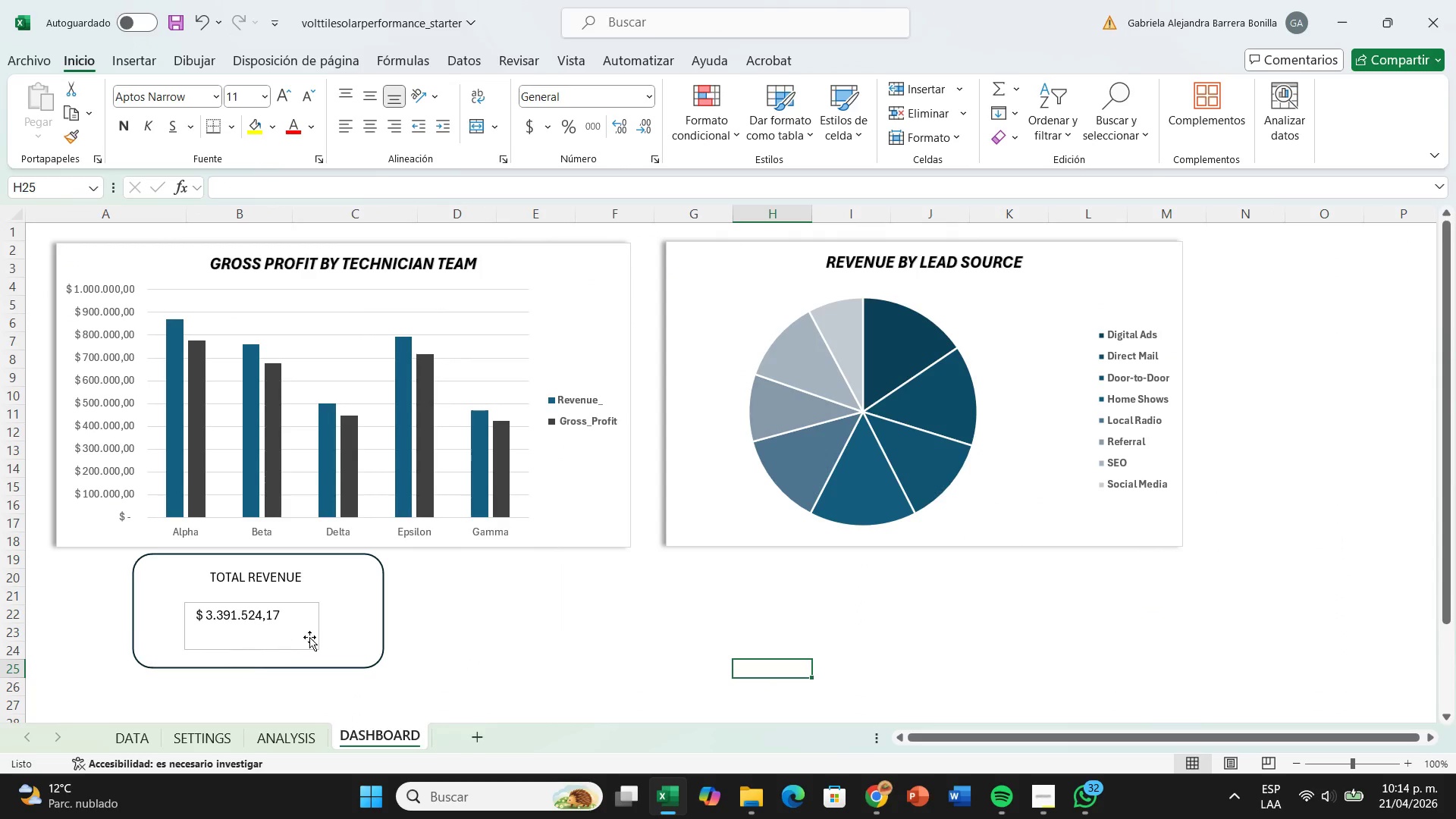 
left_click([309, 637])
 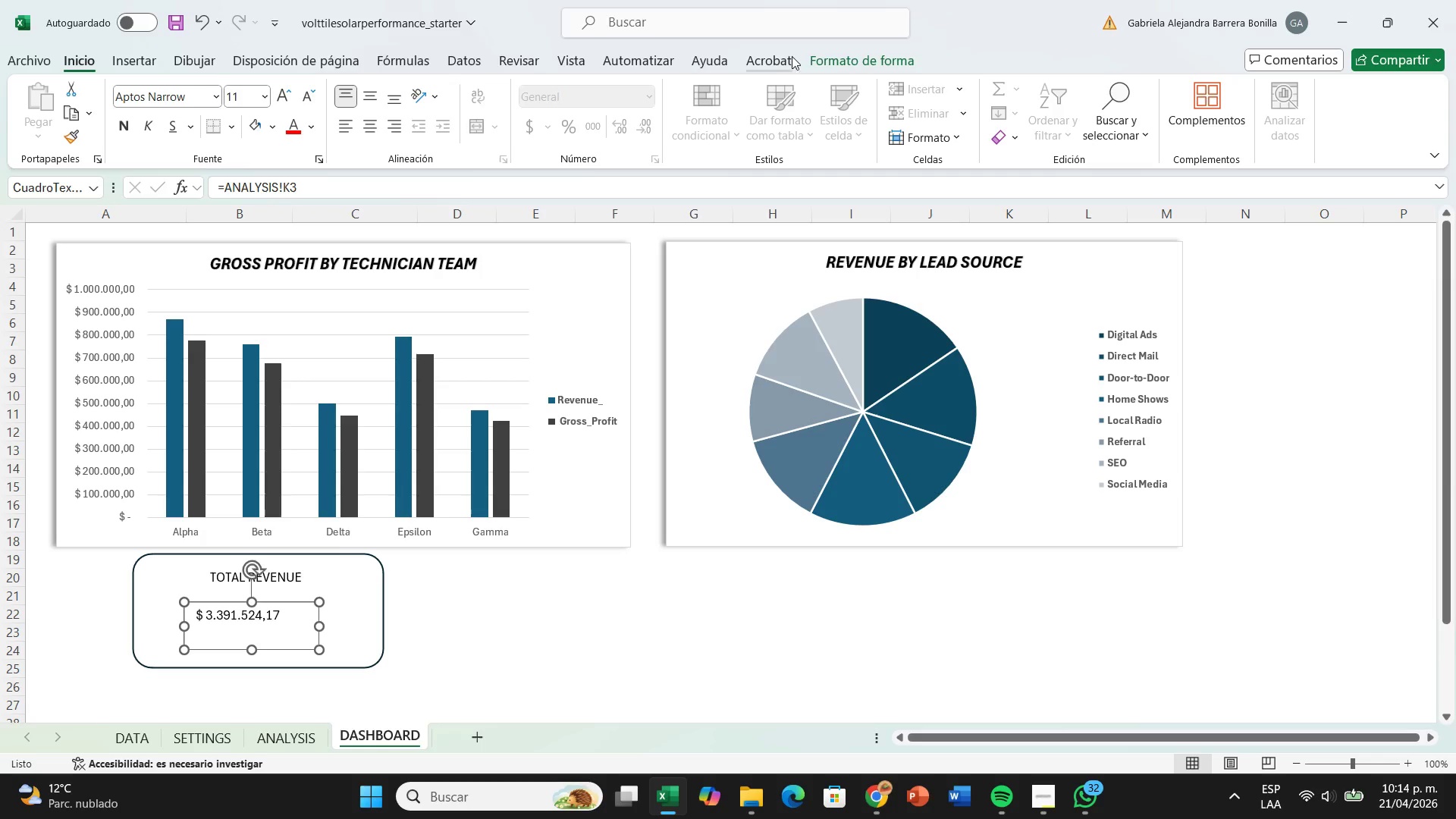 
left_click([849, 62])
 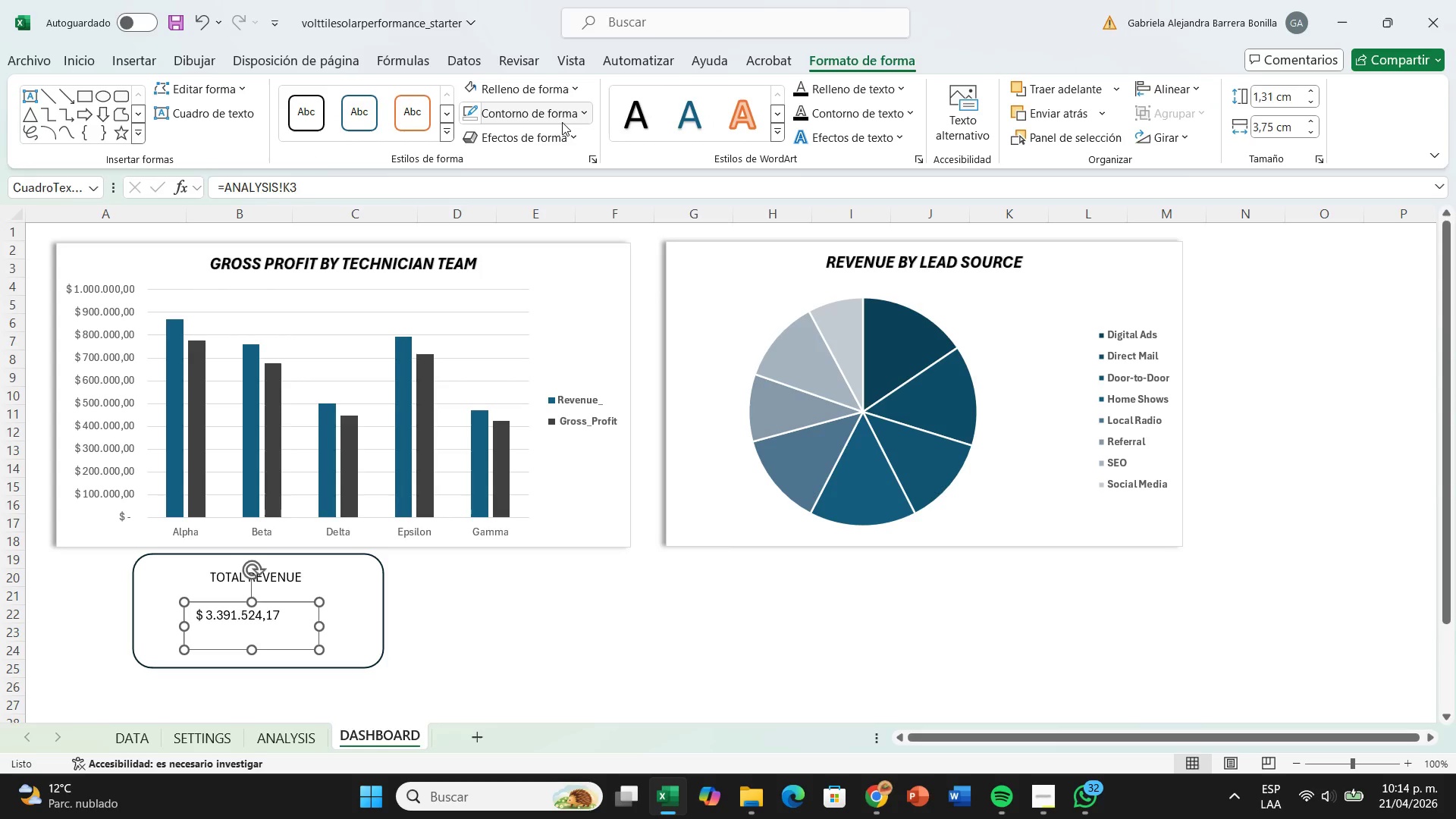 
left_click([561, 121])
 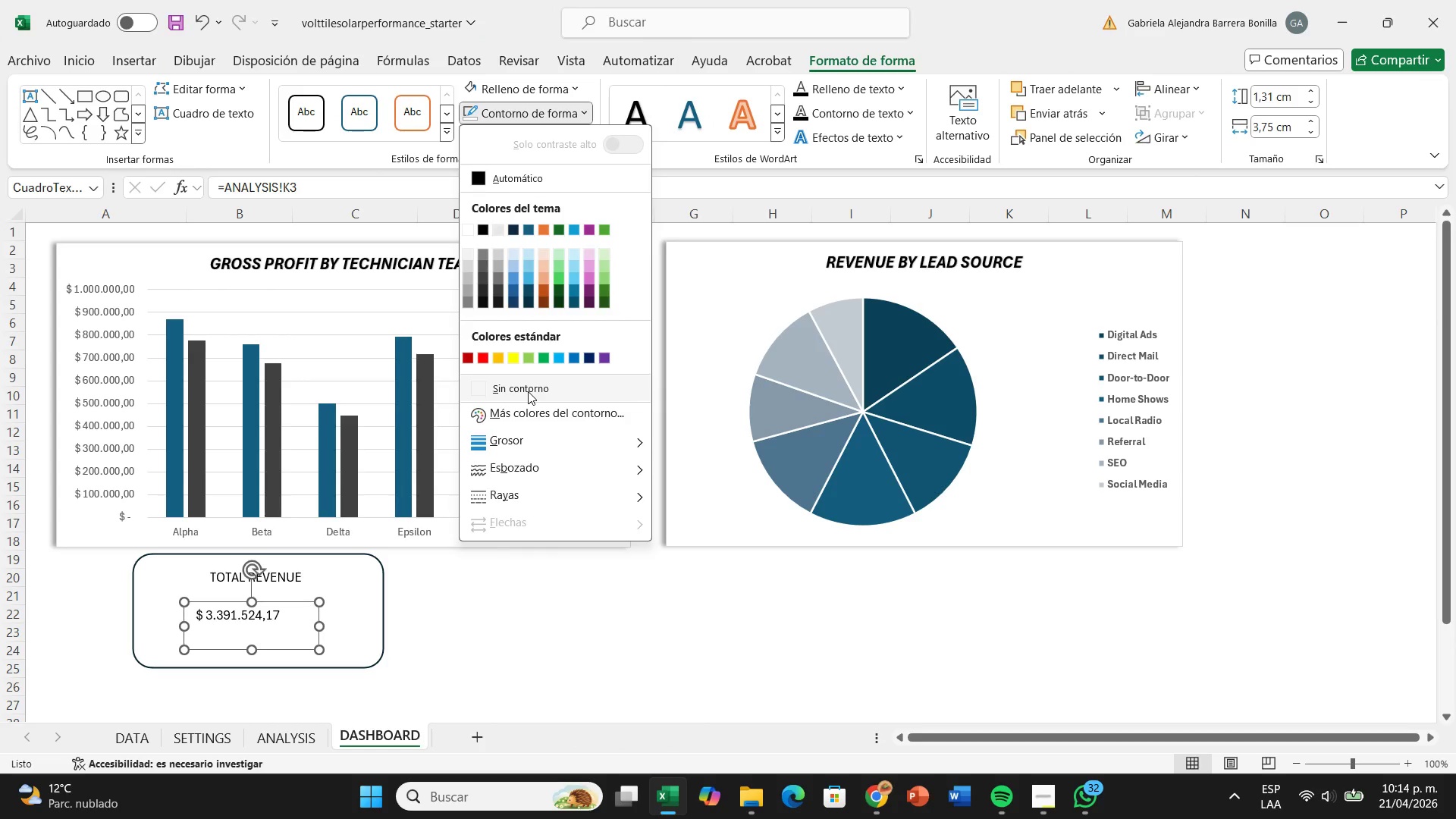 
double_click([512, 548])
 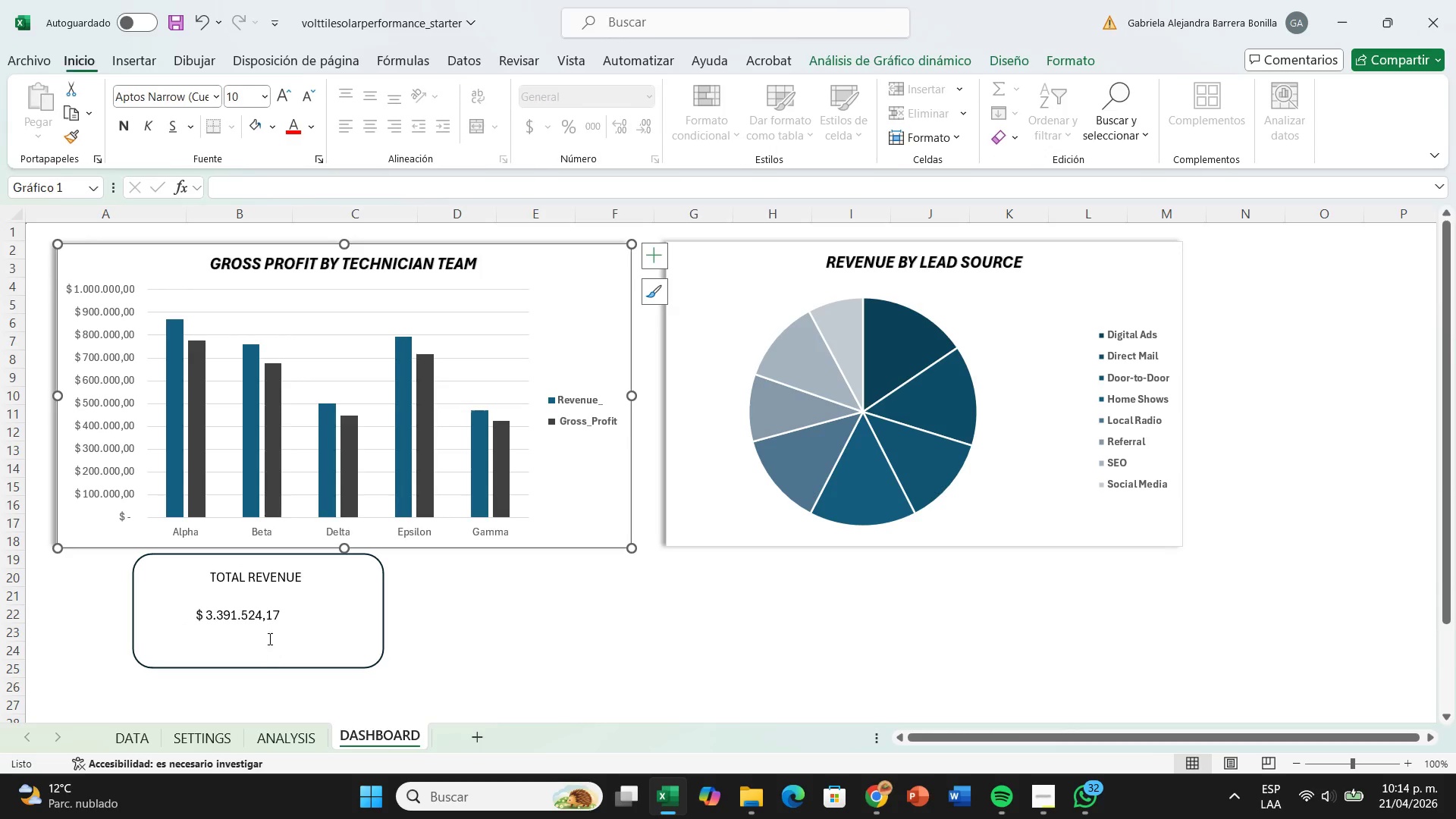 
left_click([271, 626])
 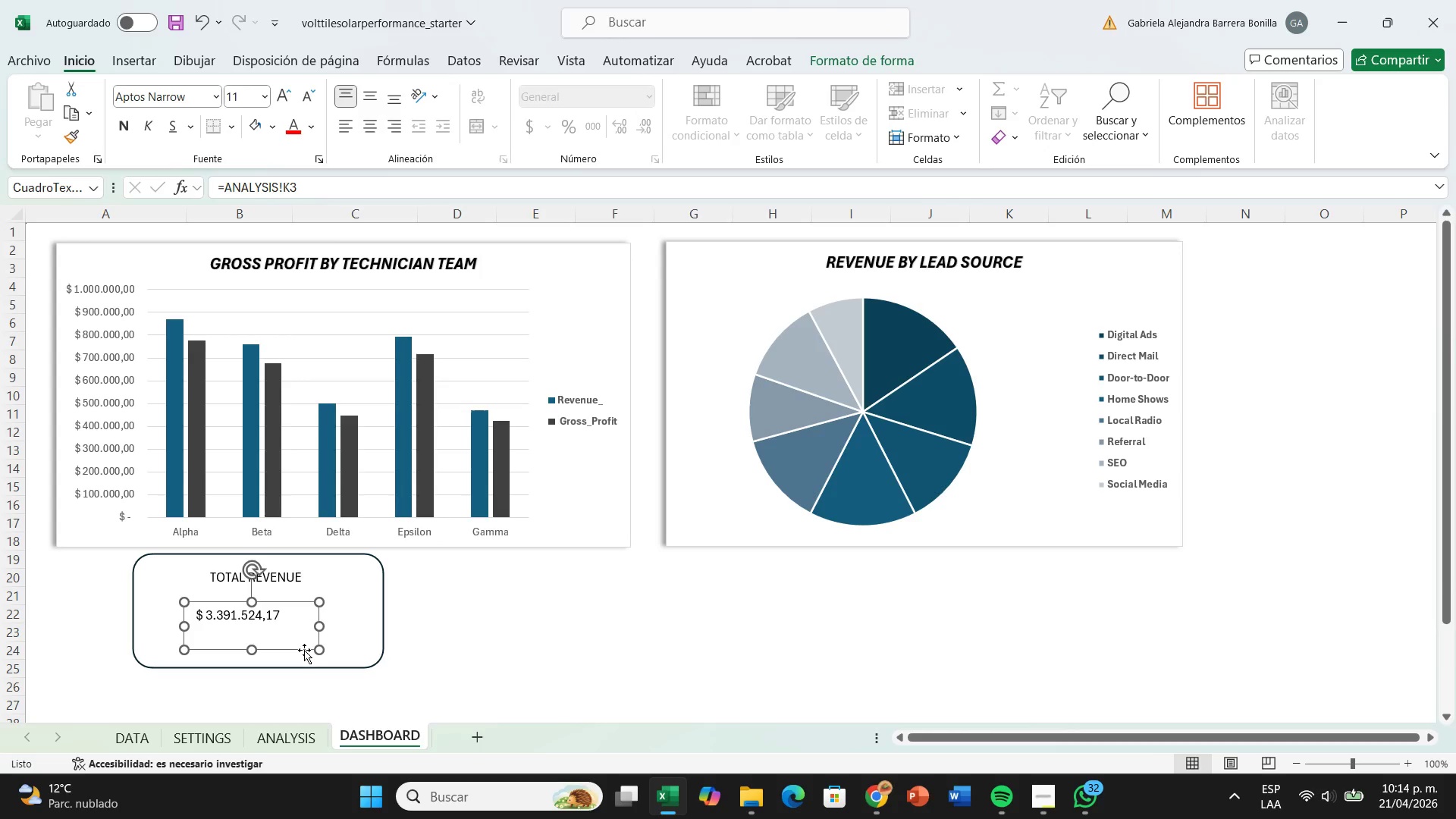 
left_click_drag(start_coordinate=[304, 650], to_coordinate=[320, 648])
 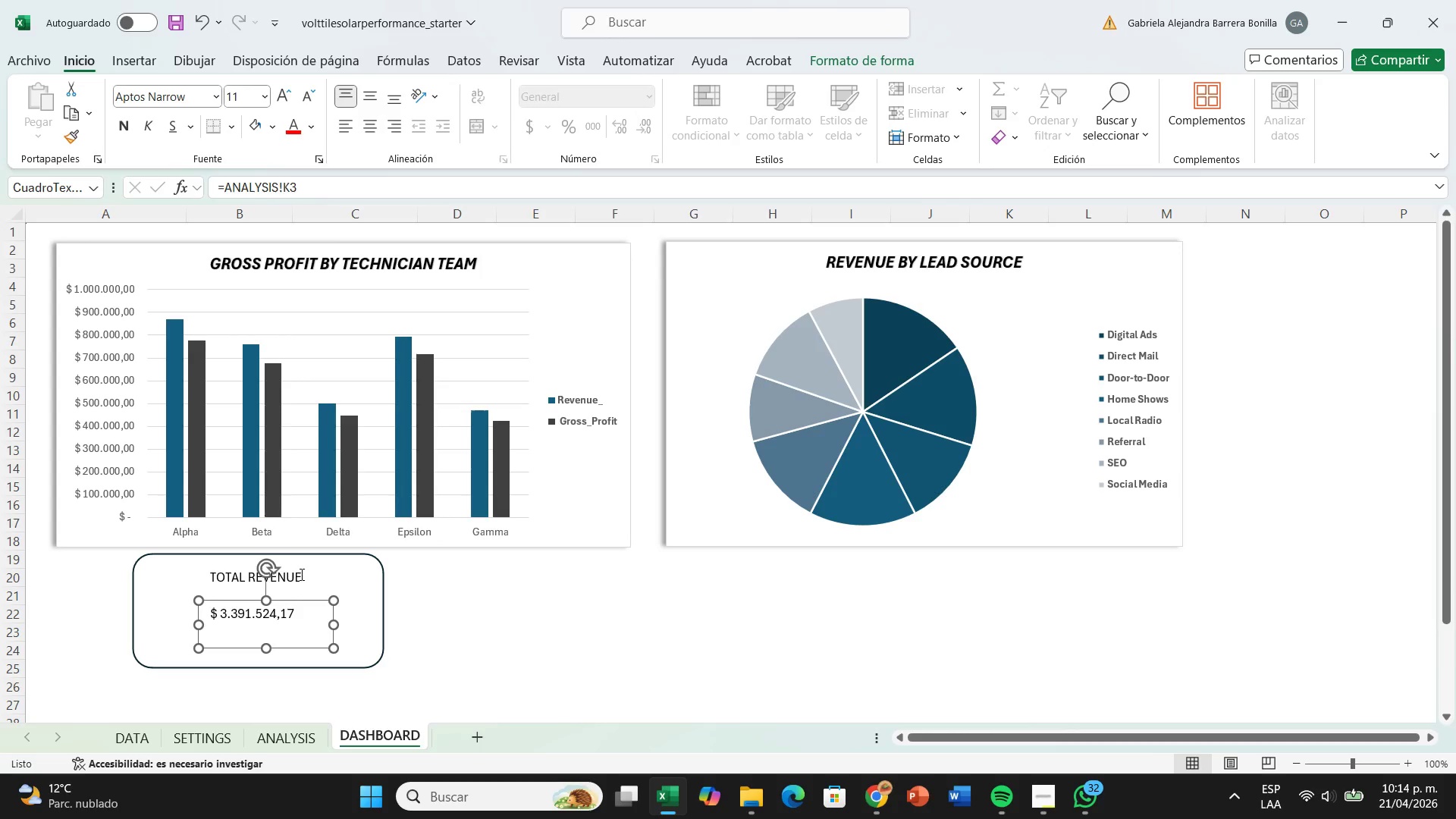 
left_click([300, 574])
 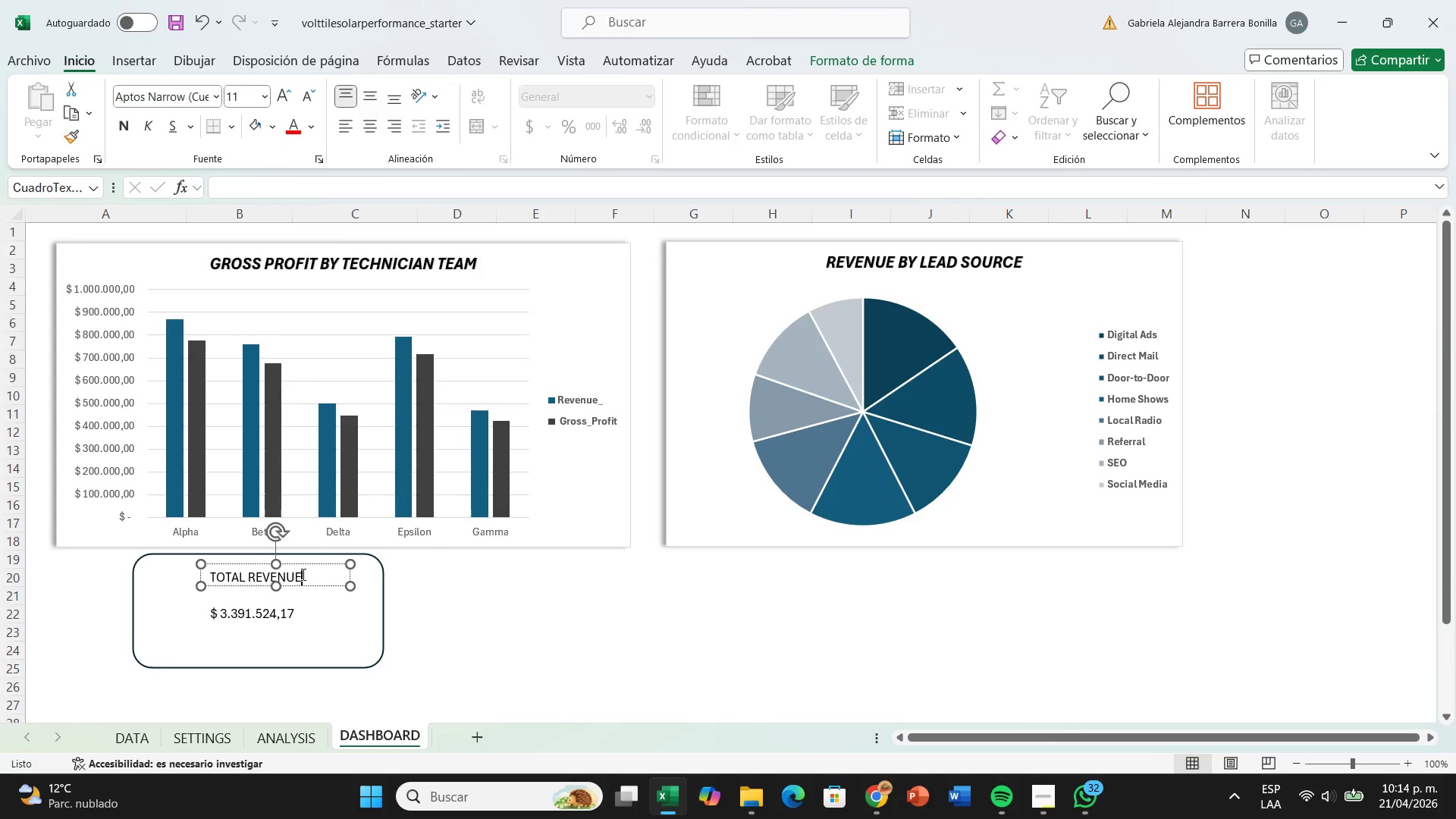 
left_click_drag(start_coordinate=[302, 574], to_coordinate=[215, 566])
 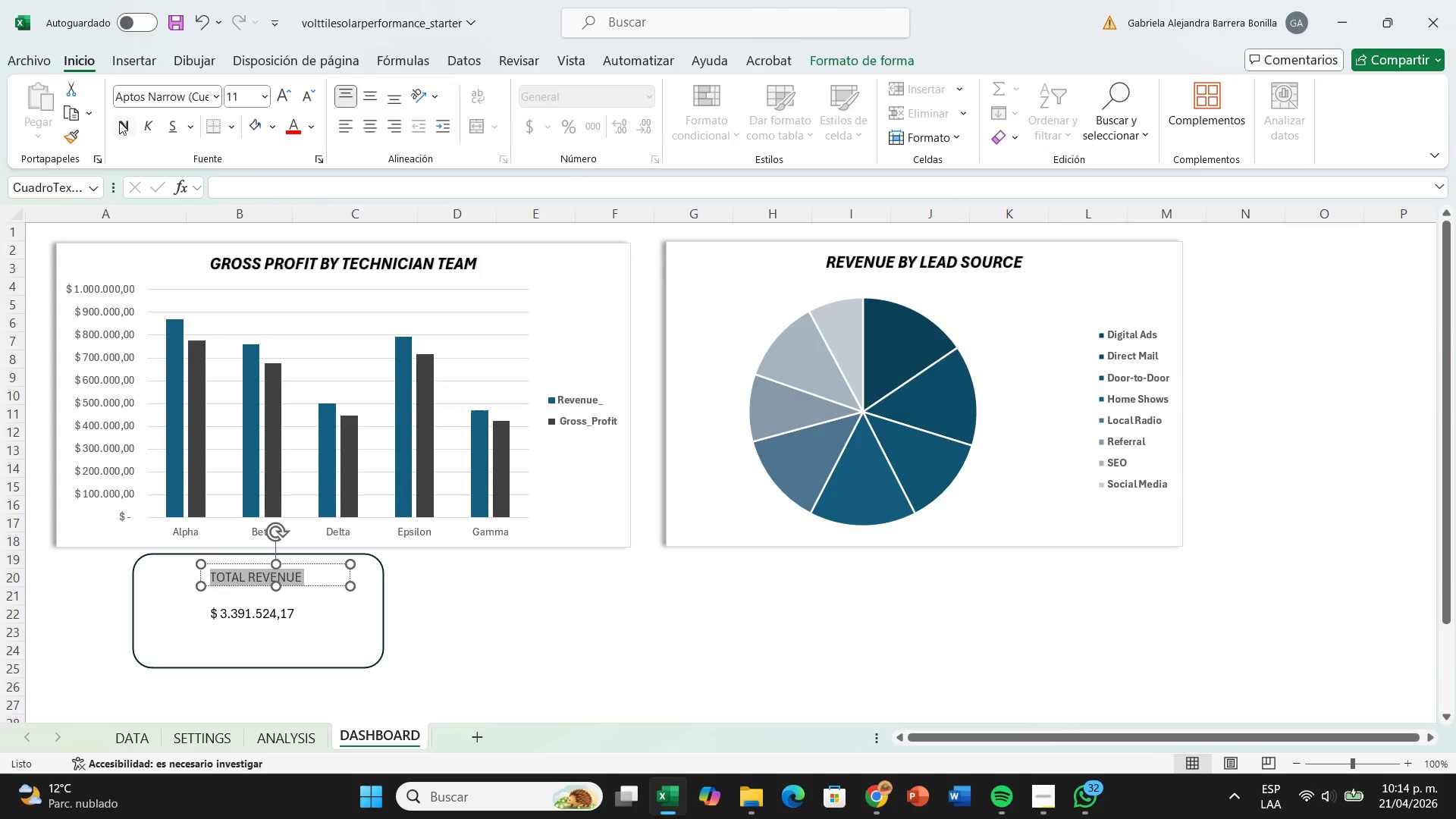 
left_click([121, 127])
 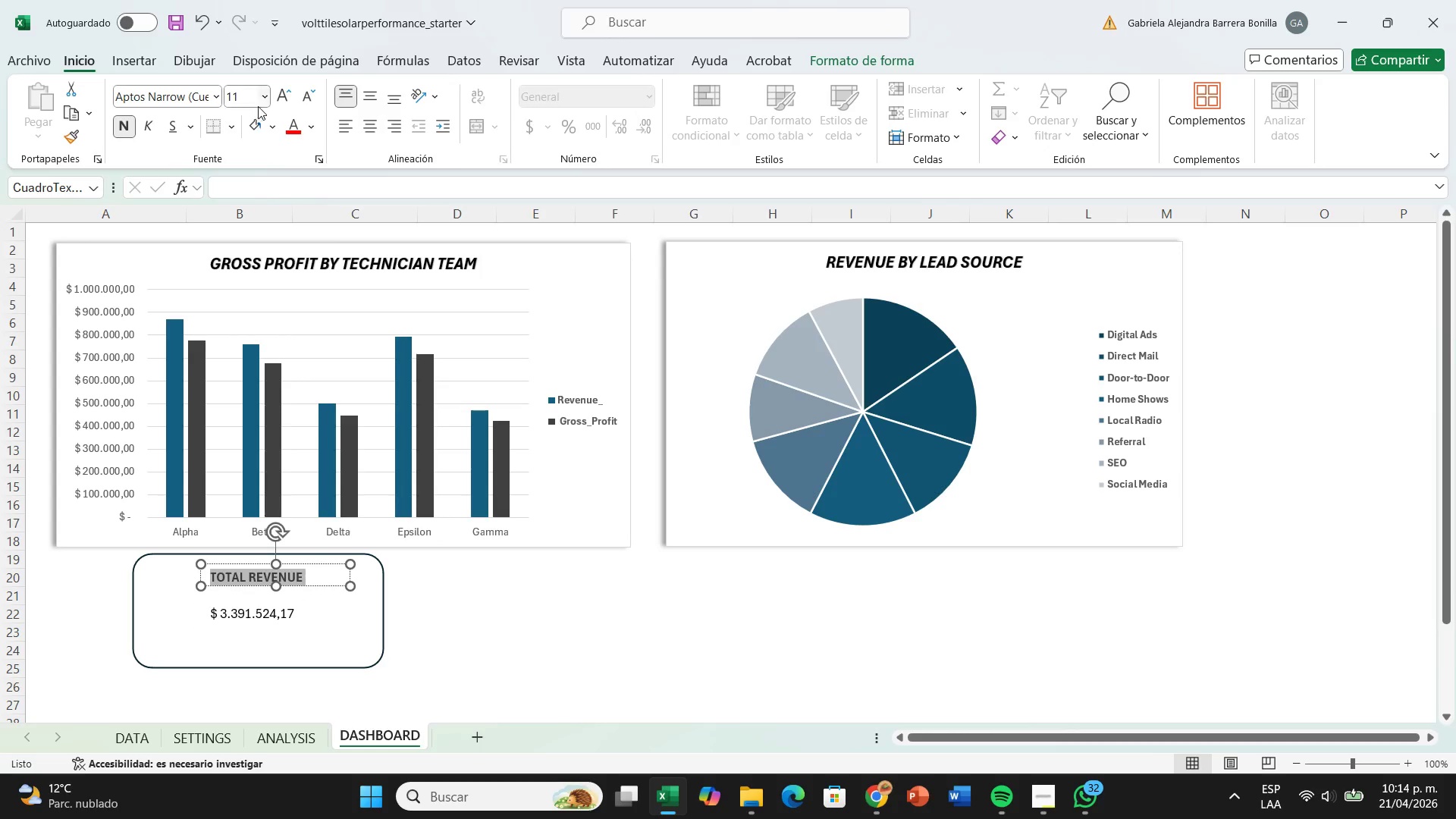 
left_click([259, 106])
 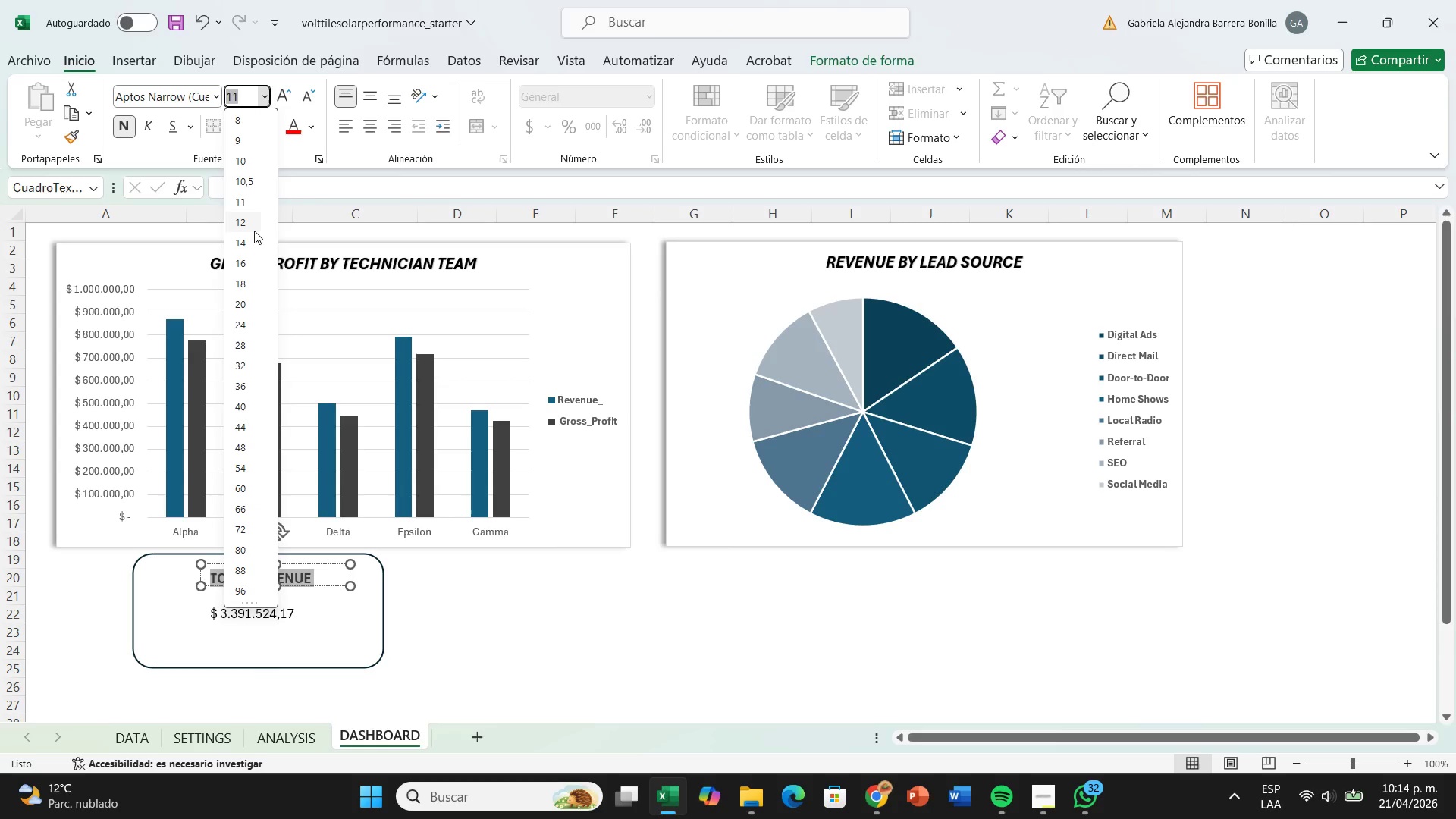 
wait(5.45)
 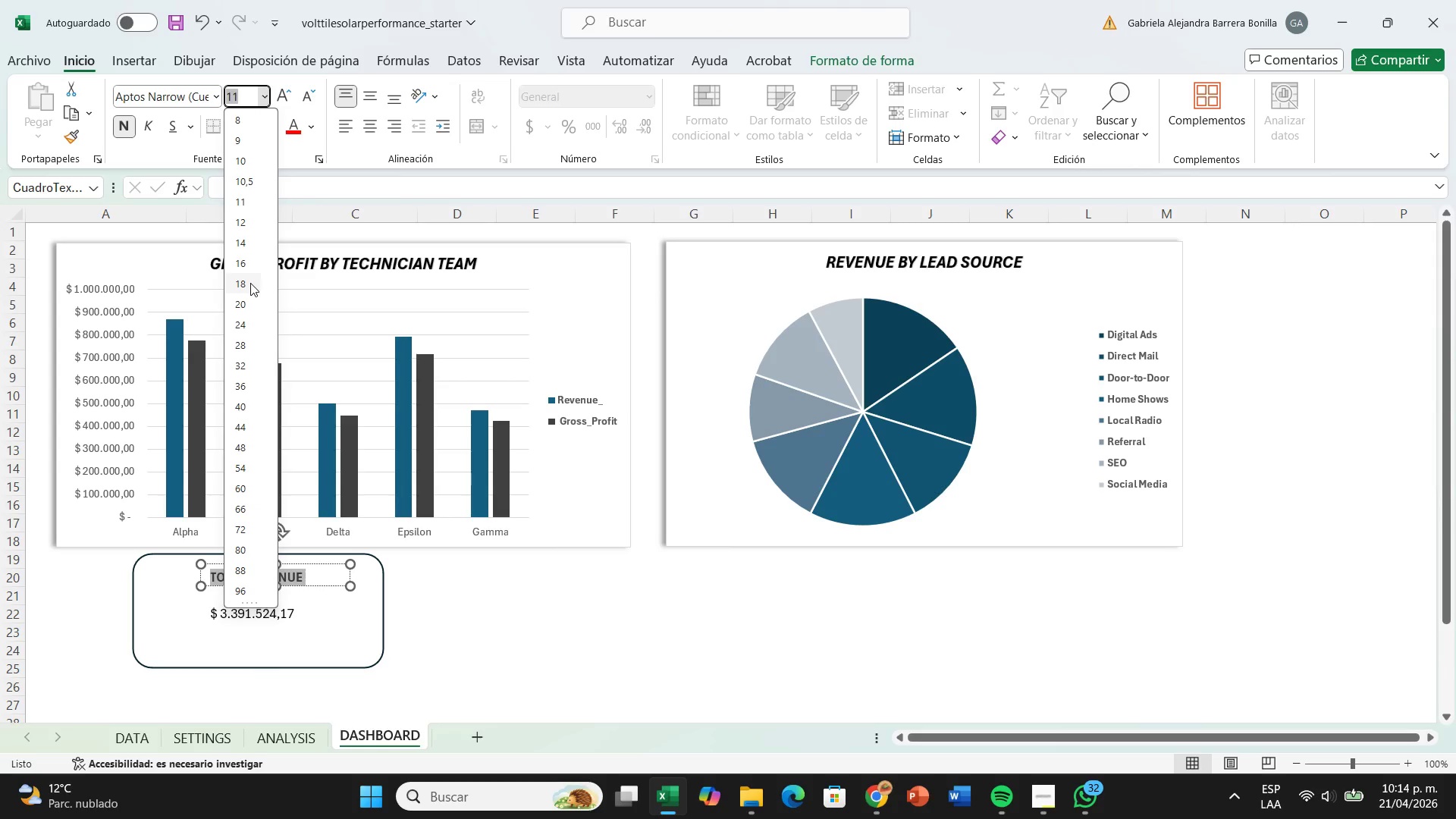 
left_click([249, 243])
 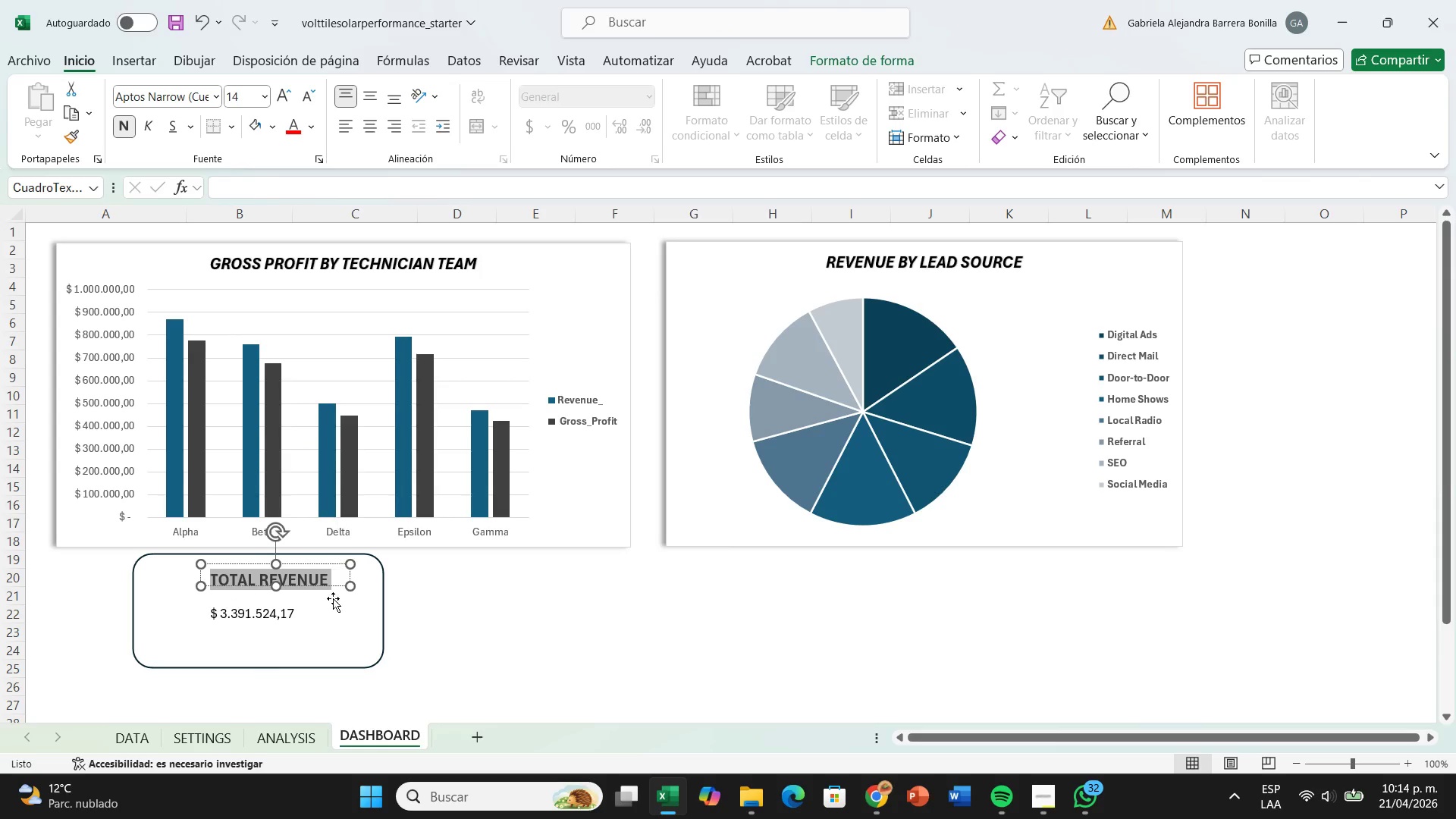 
left_click([331, 624])
 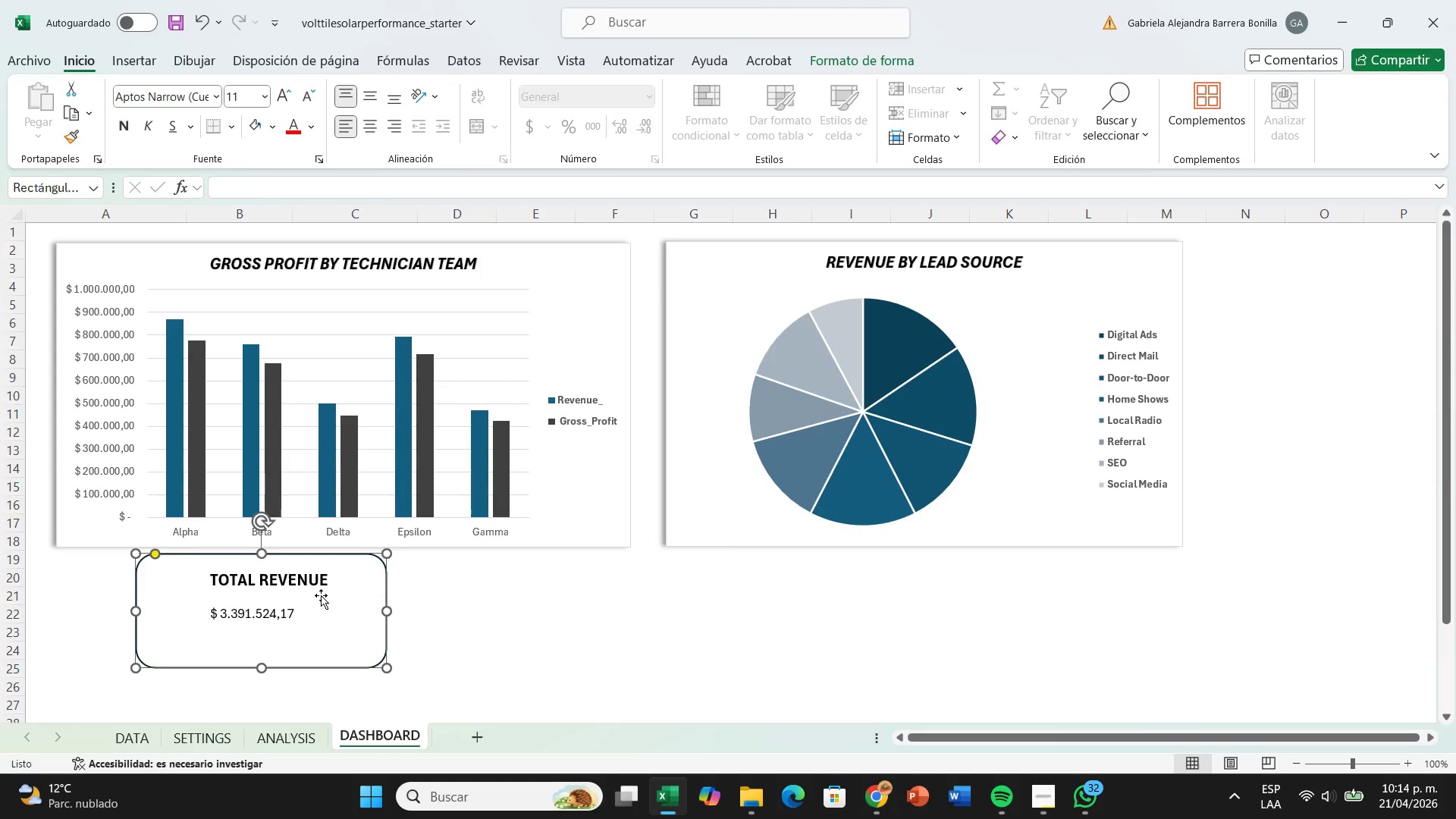 
left_click([309, 586])
 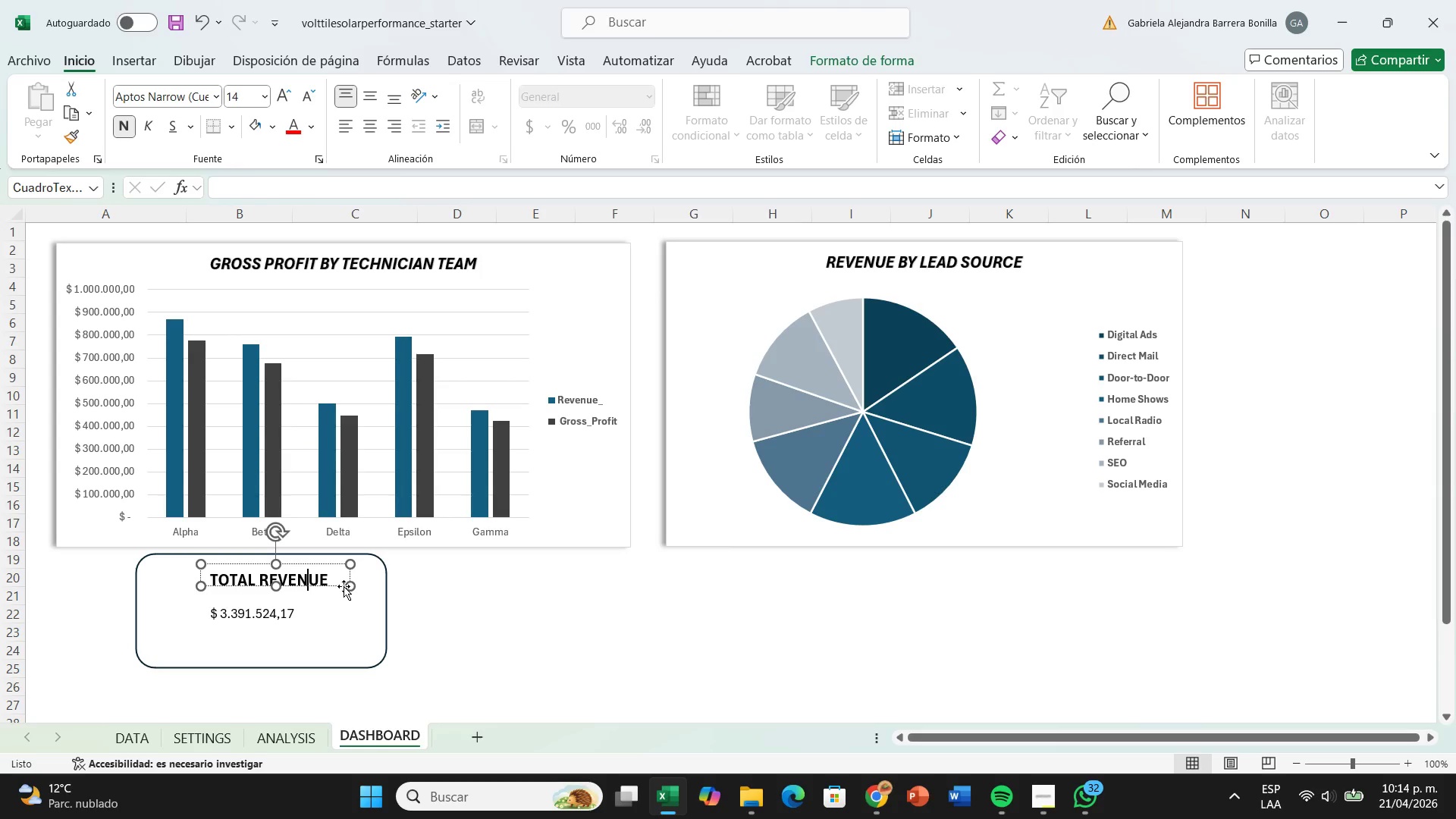 
left_click_drag(start_coordinate=[344, 586], to_coordinate=[335, 591])
 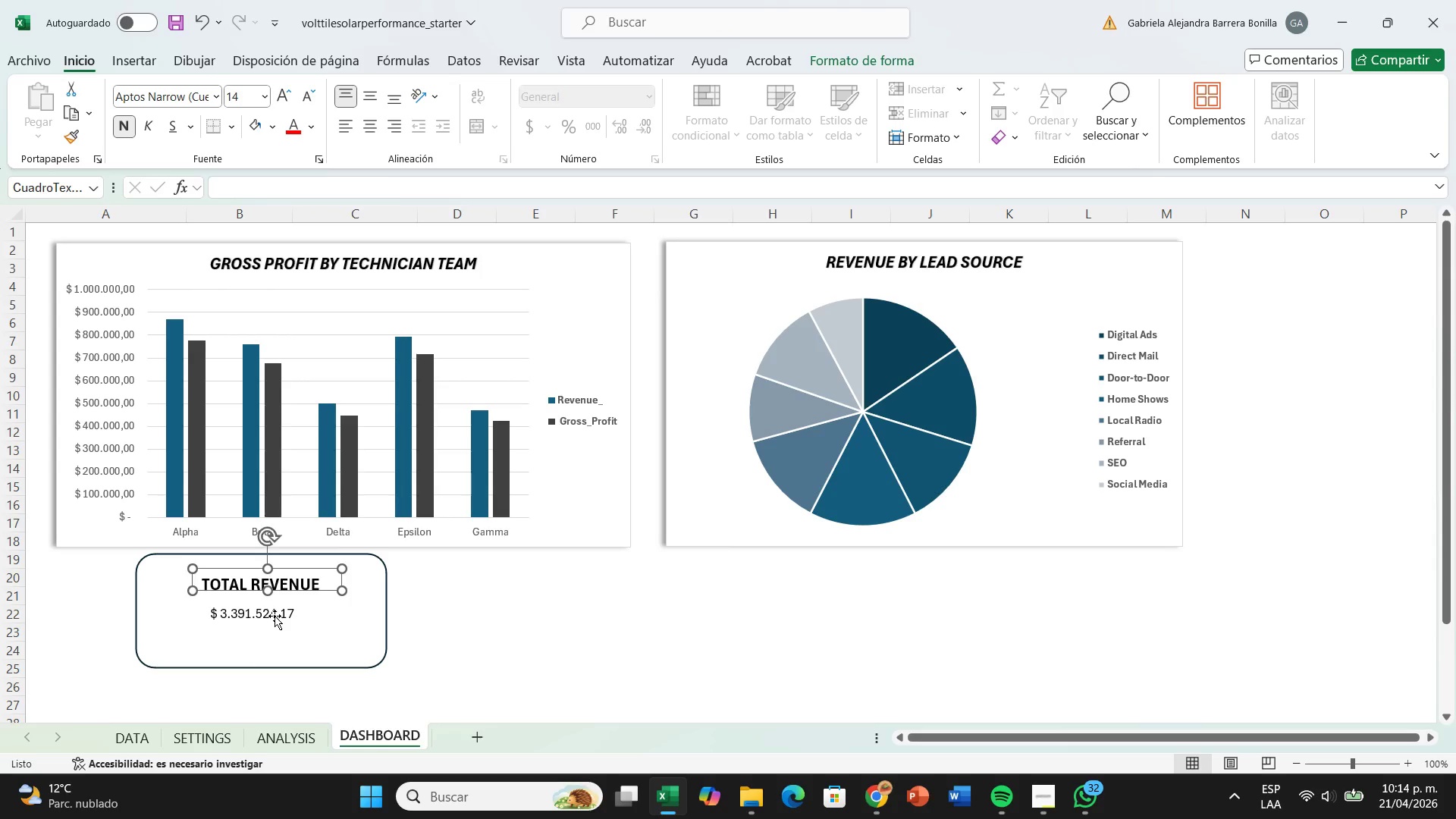 
left_click([275, 616])
 